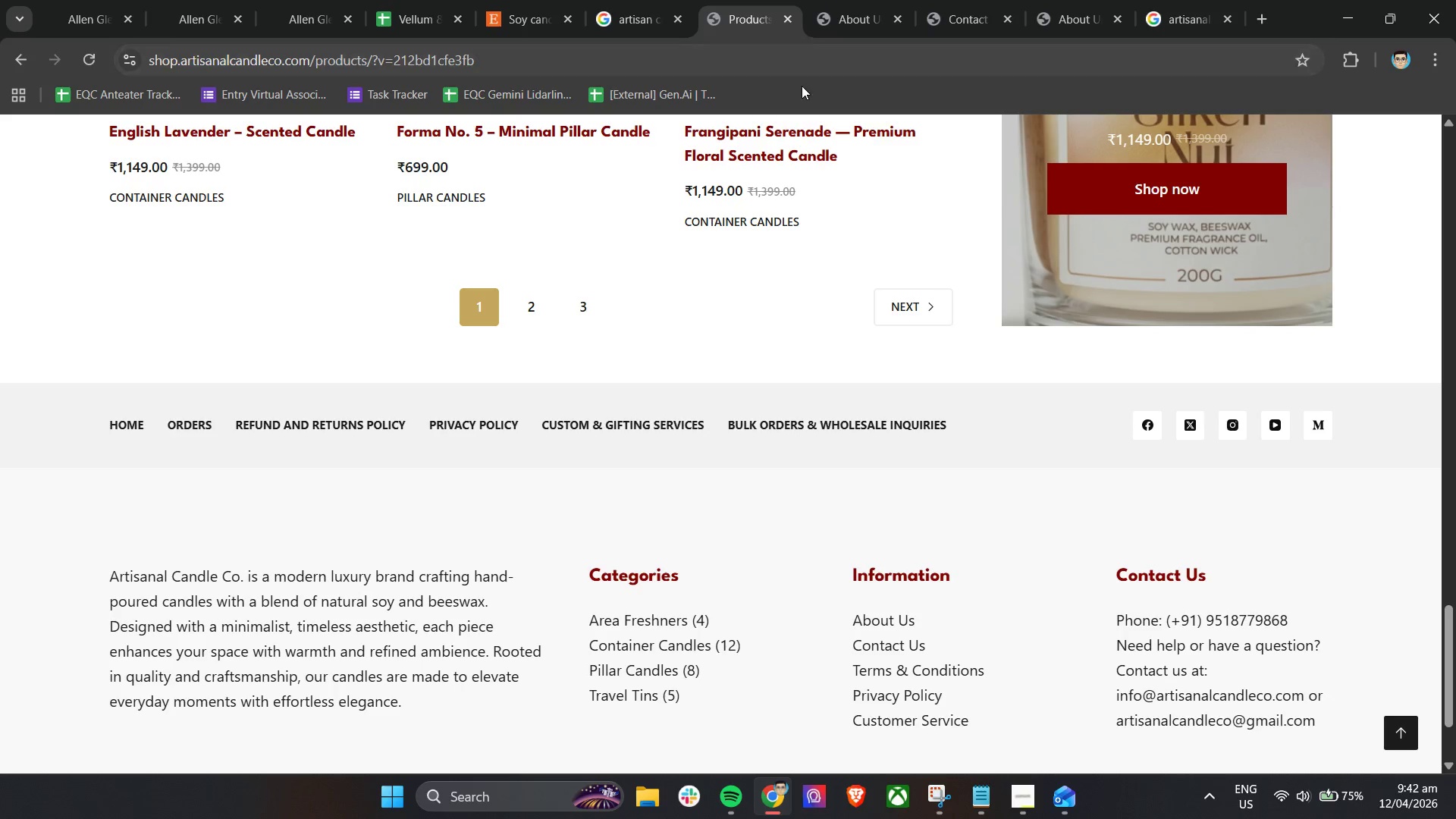 
scroll: coordinate [811, 246], scroll_direction: up, amount: 5.0
 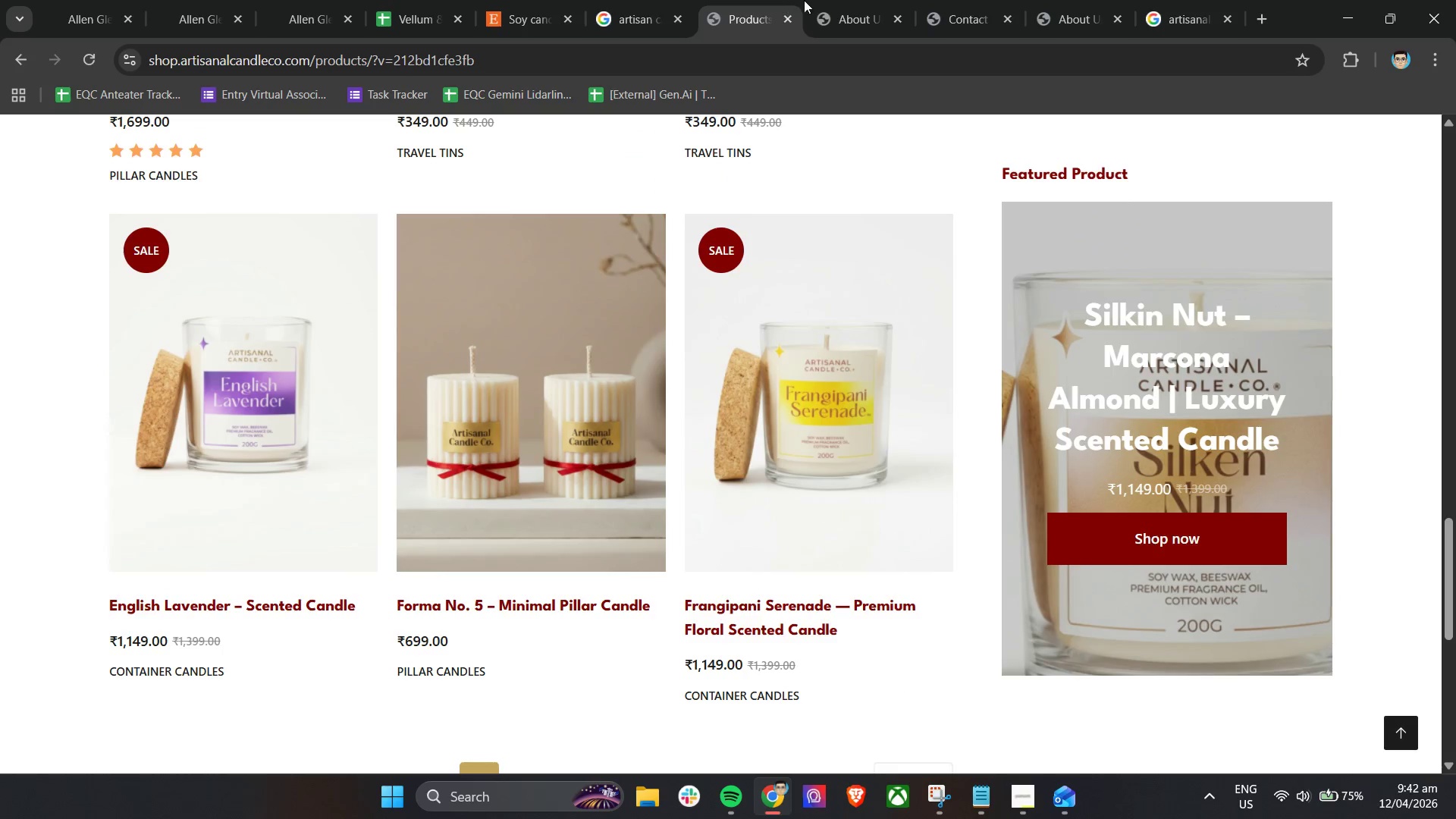 
left_click([815, 0])
 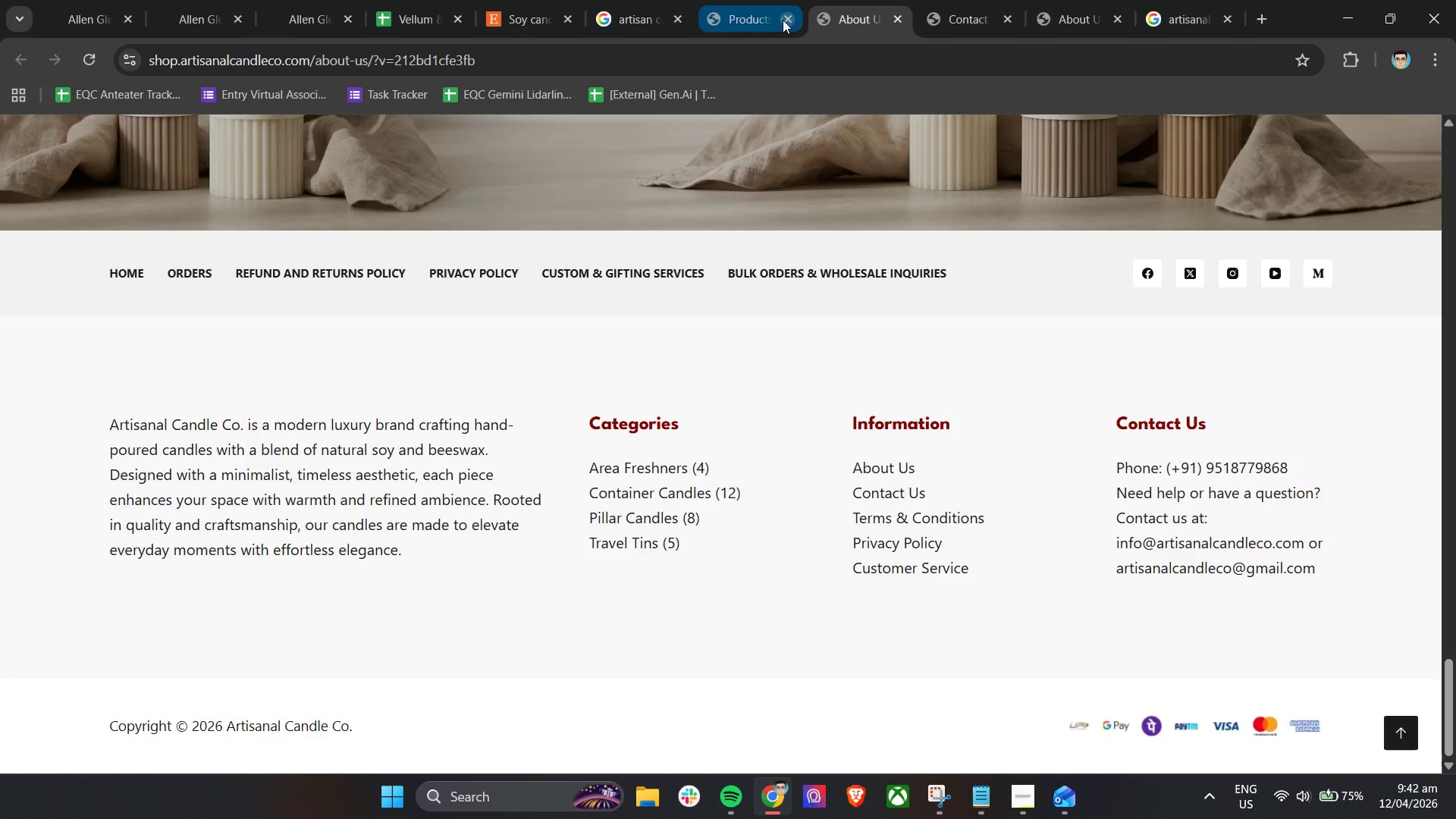 
double_click([783, 20])
 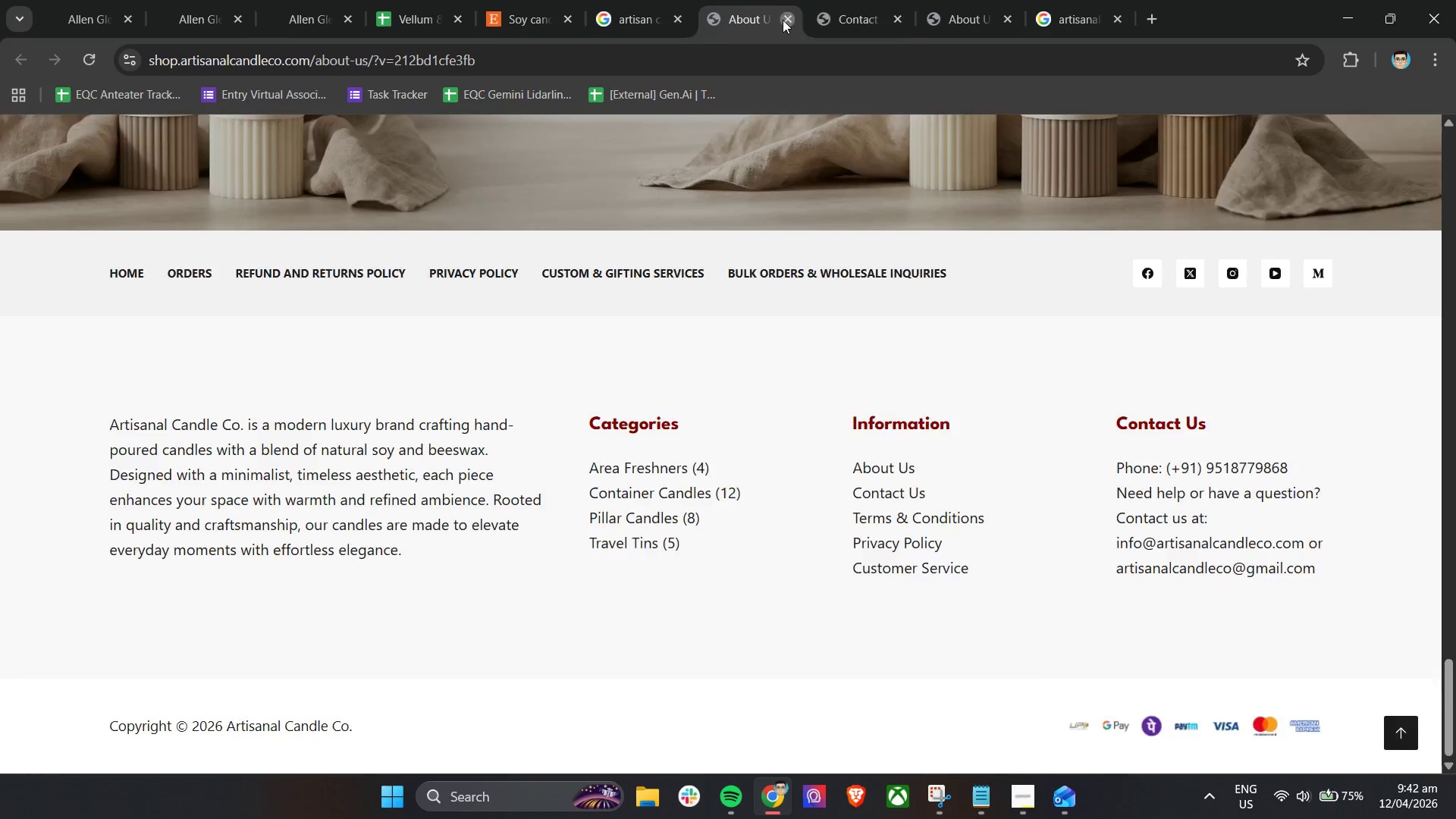 
triple_click([783, 20])
 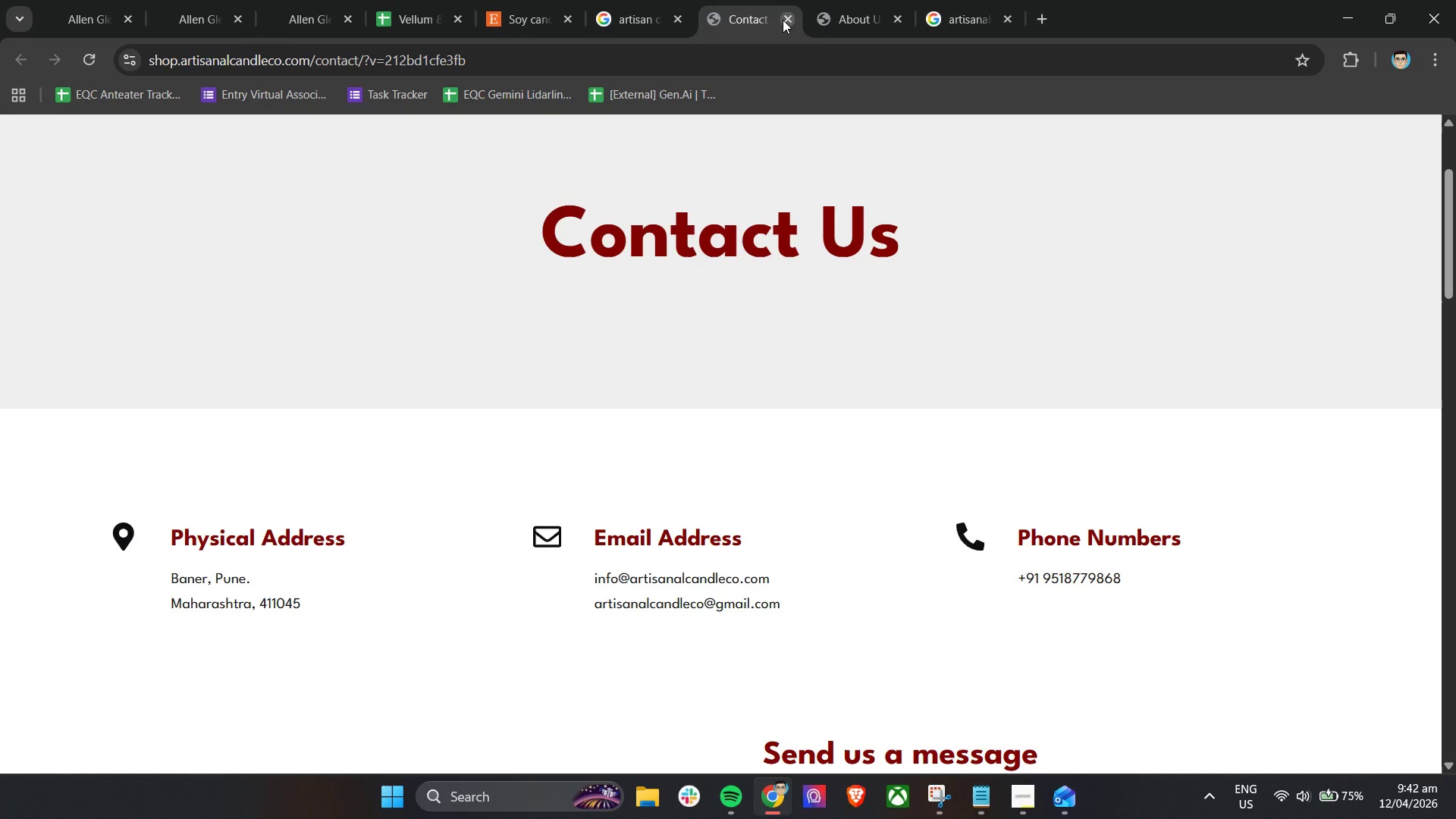 
triple_click([783, 20])
 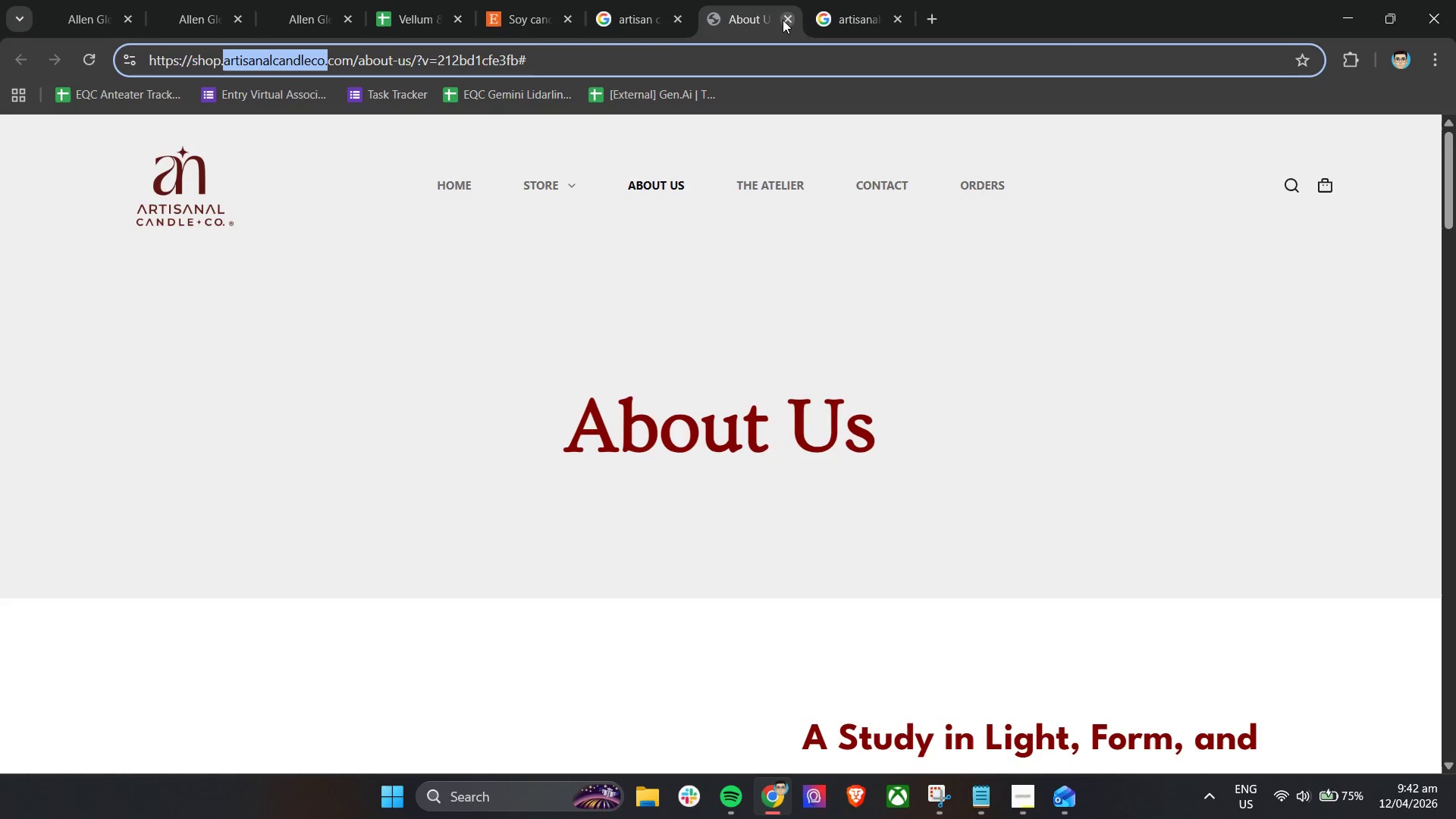 
triple_click([783, 20])
 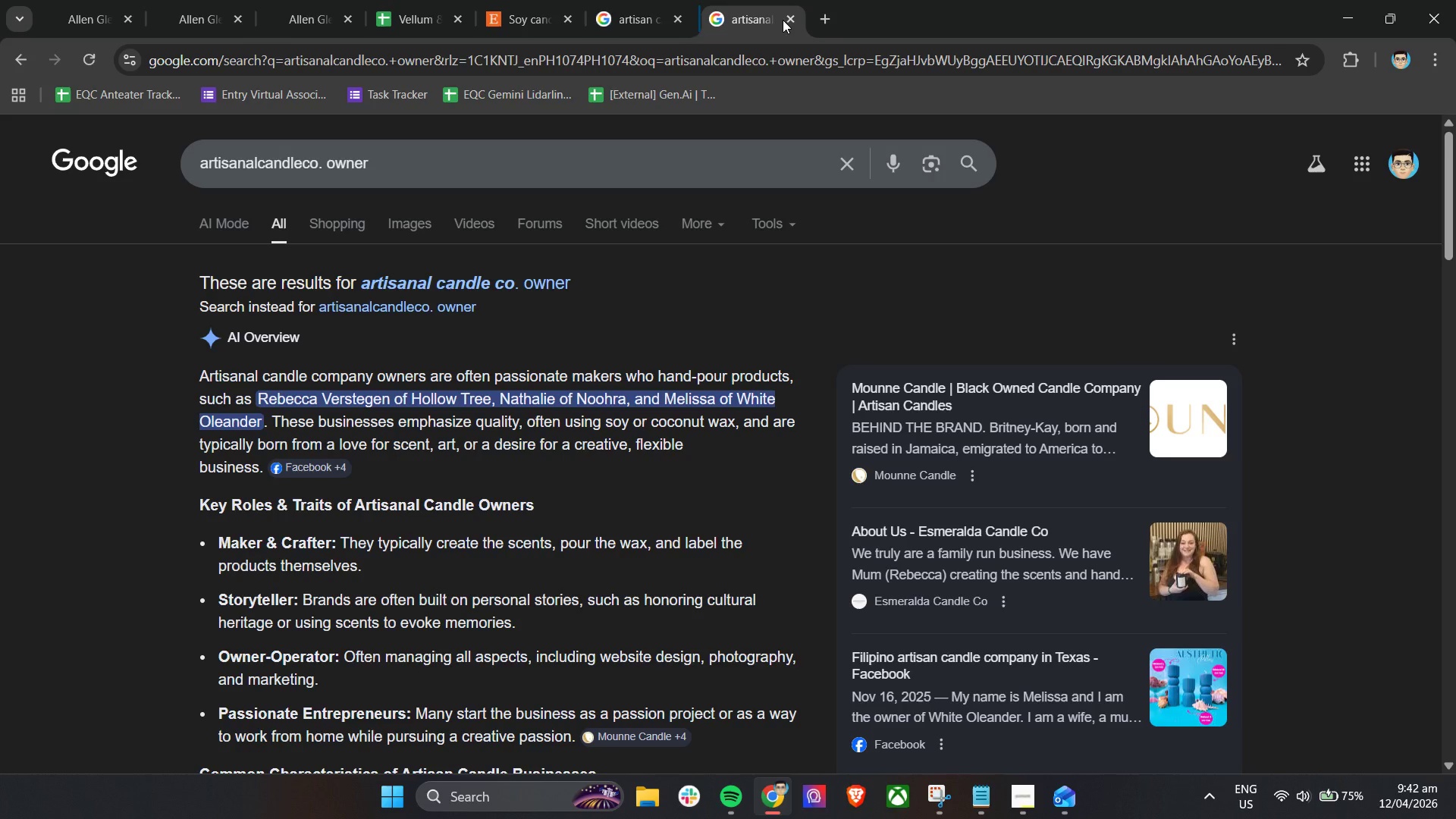 
triple_click([783, 20])
 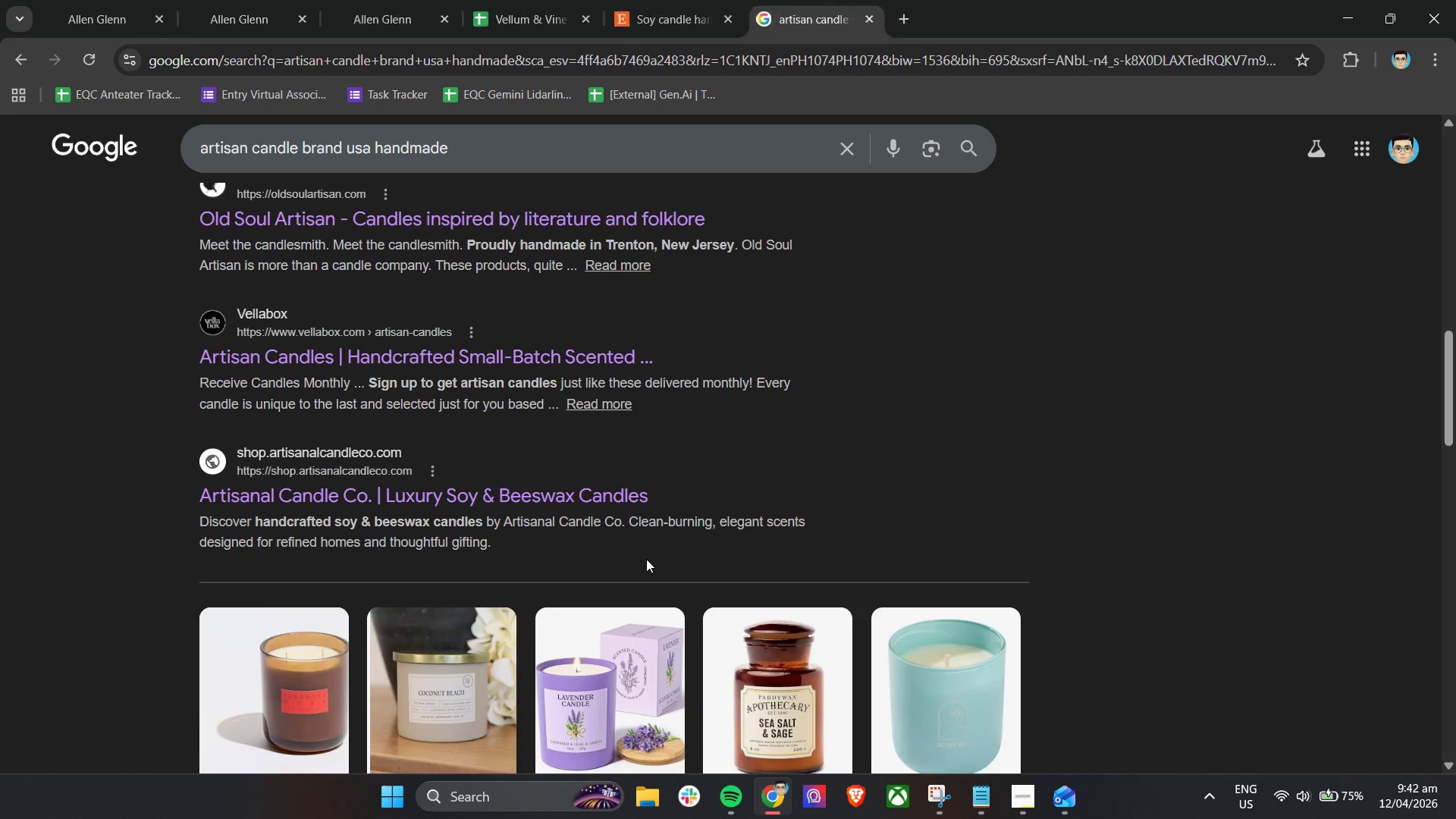 
scroll: coordinate [560, 501], scroll_direction: down, amount: 10.0
 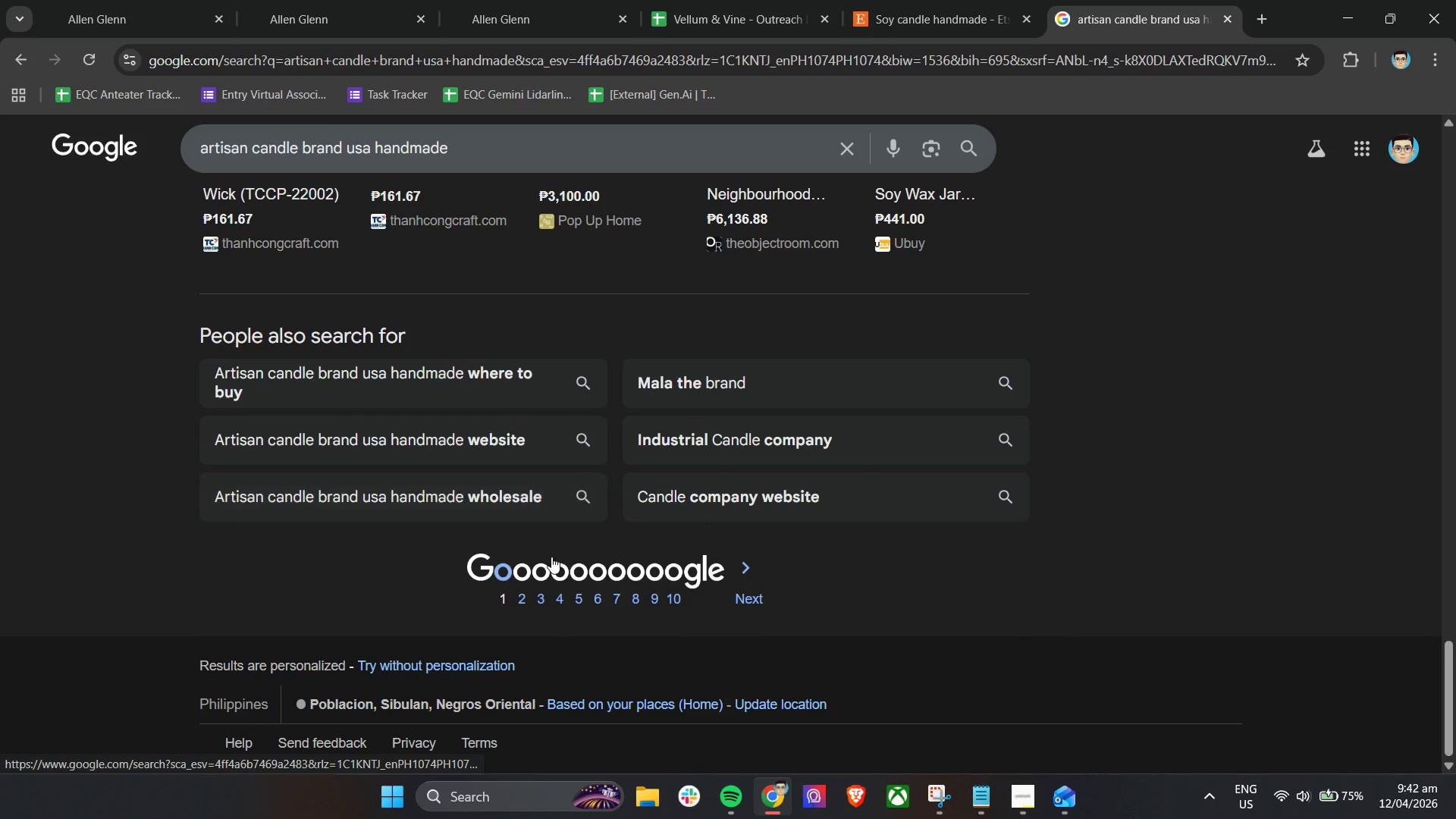 
left_click([526, 598])
 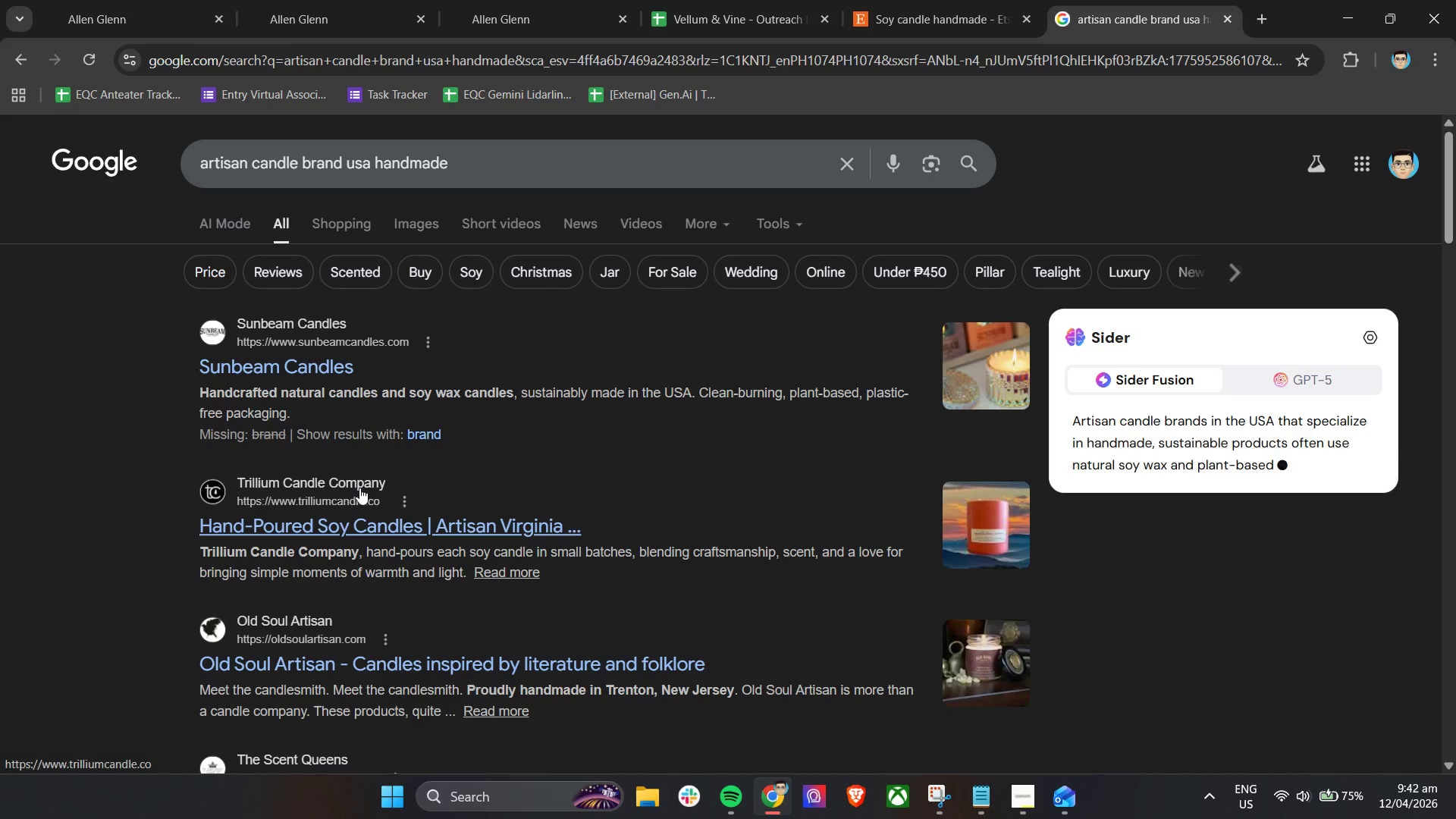 
wait(6.48)
 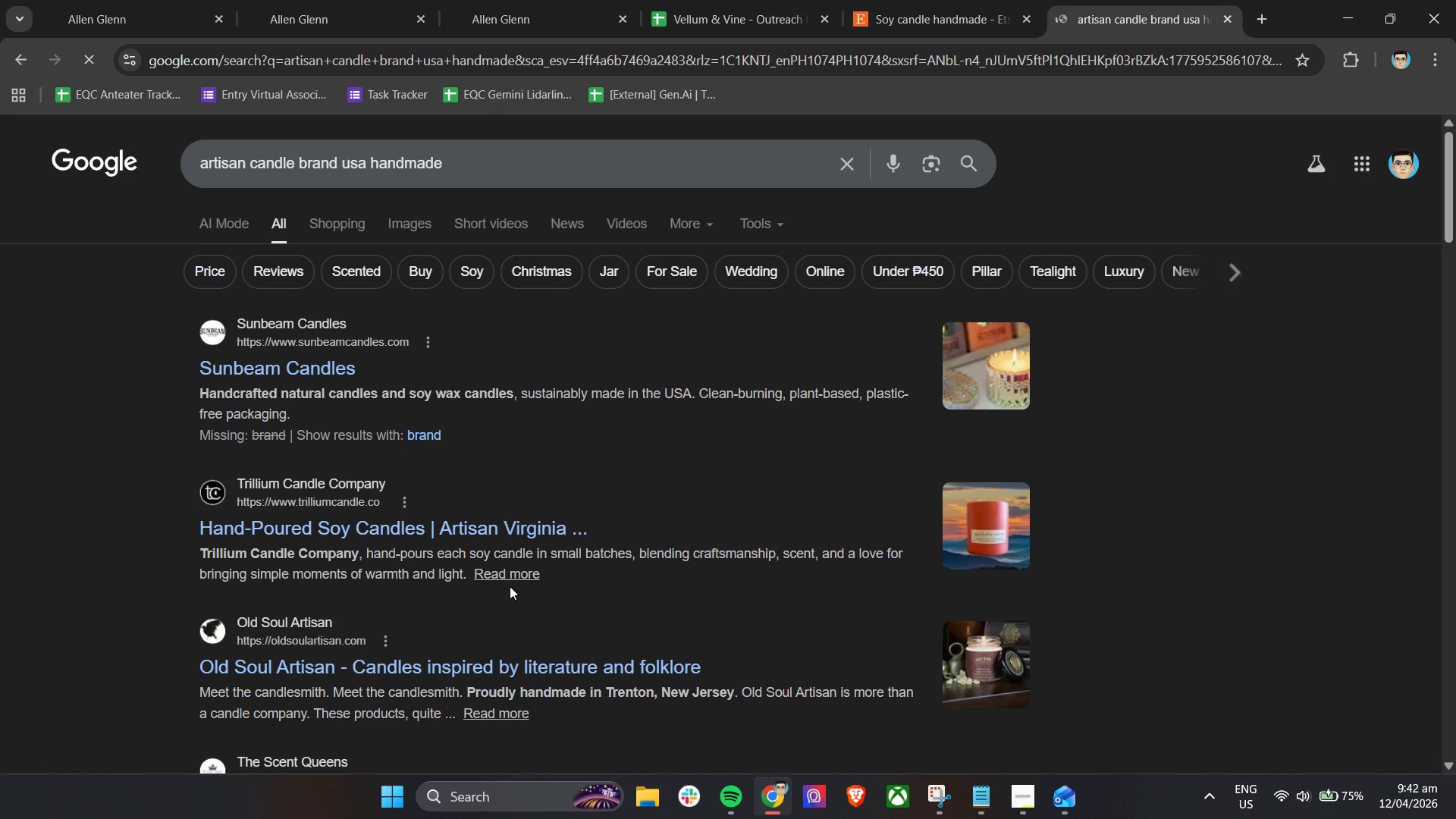 
right_click([359, 482])
 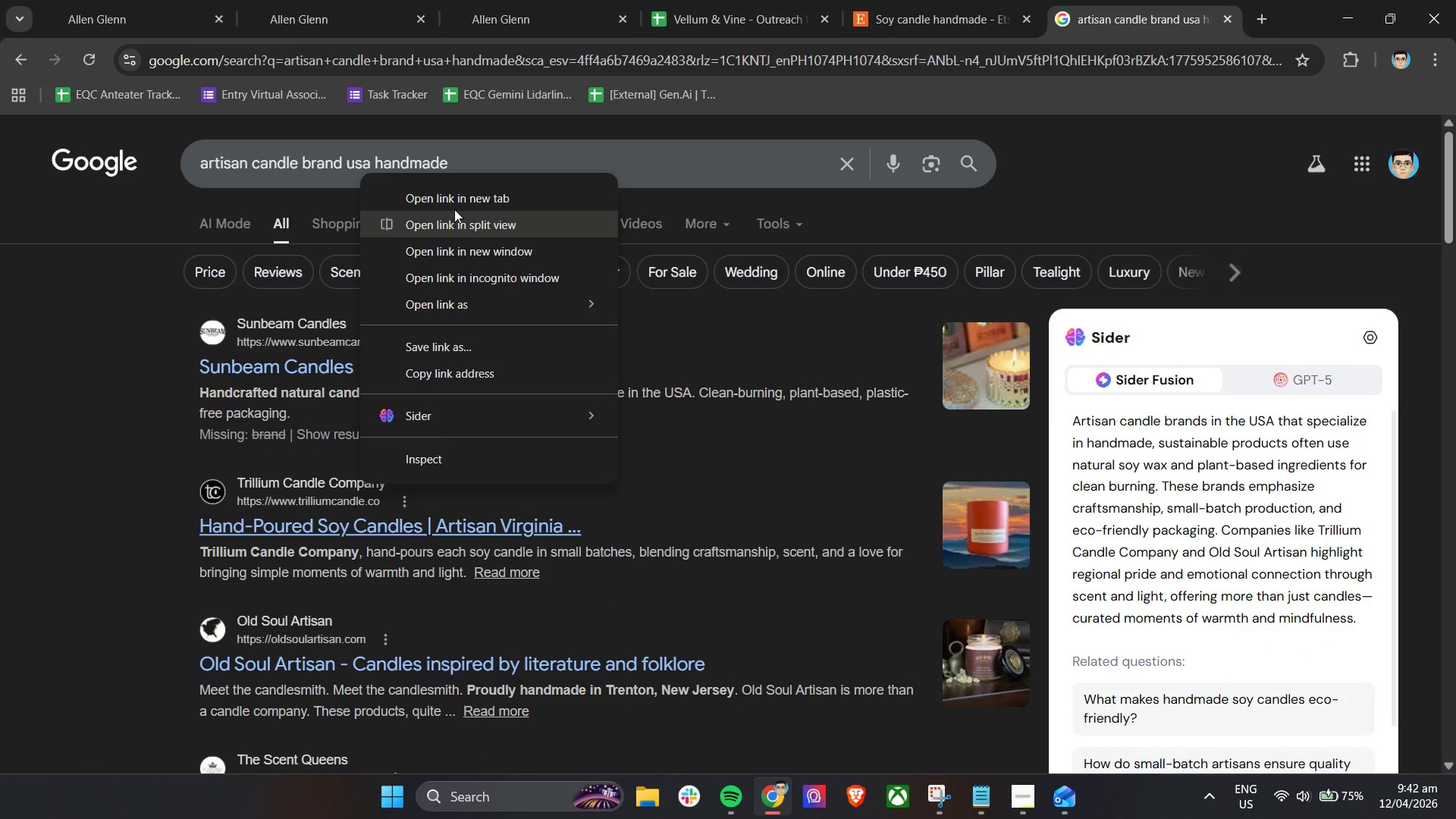 
left_click([455, 202])
 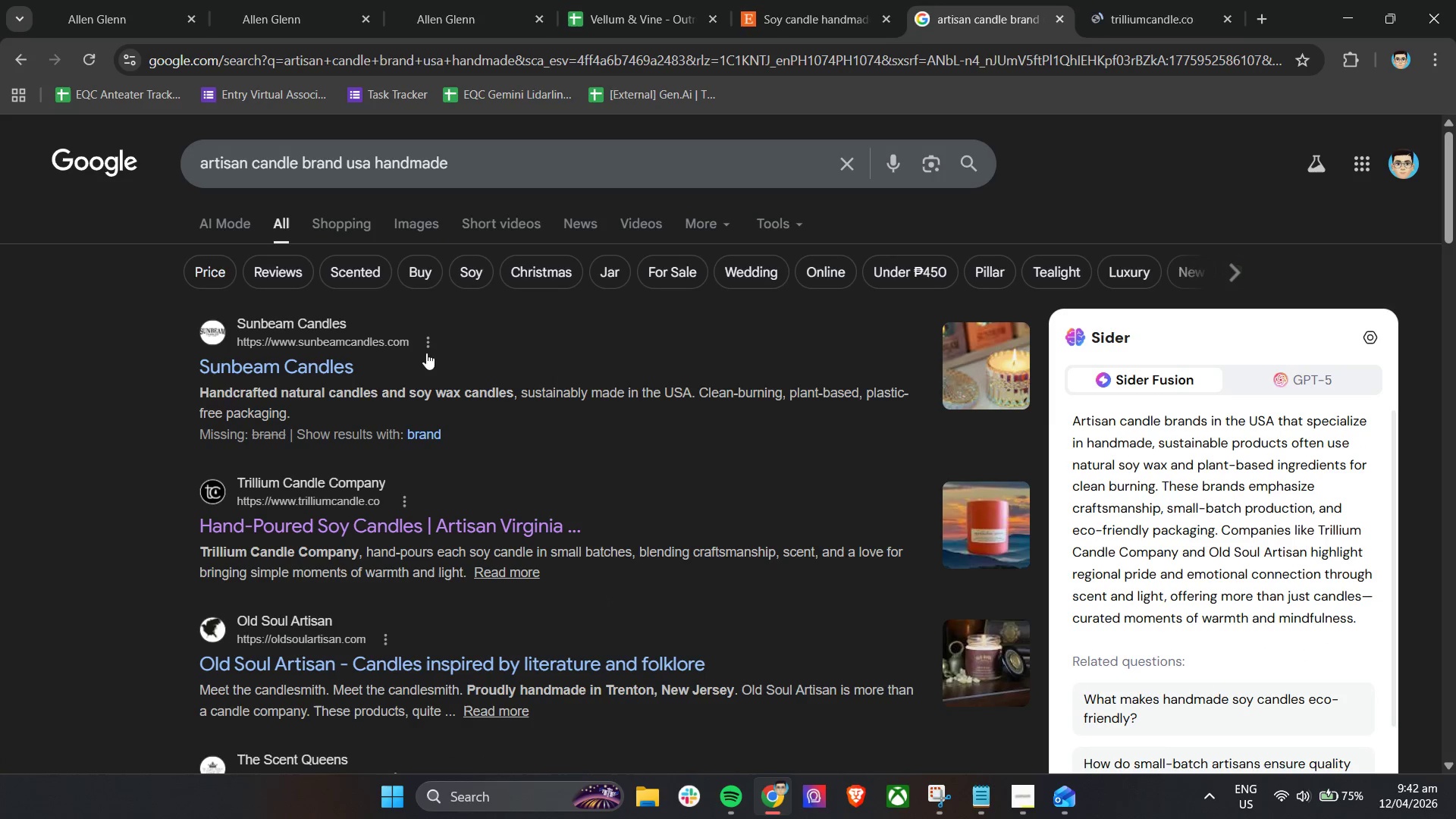 
scroll: coordinate [405, 435], scroll_direction: down, amount: 2.0
 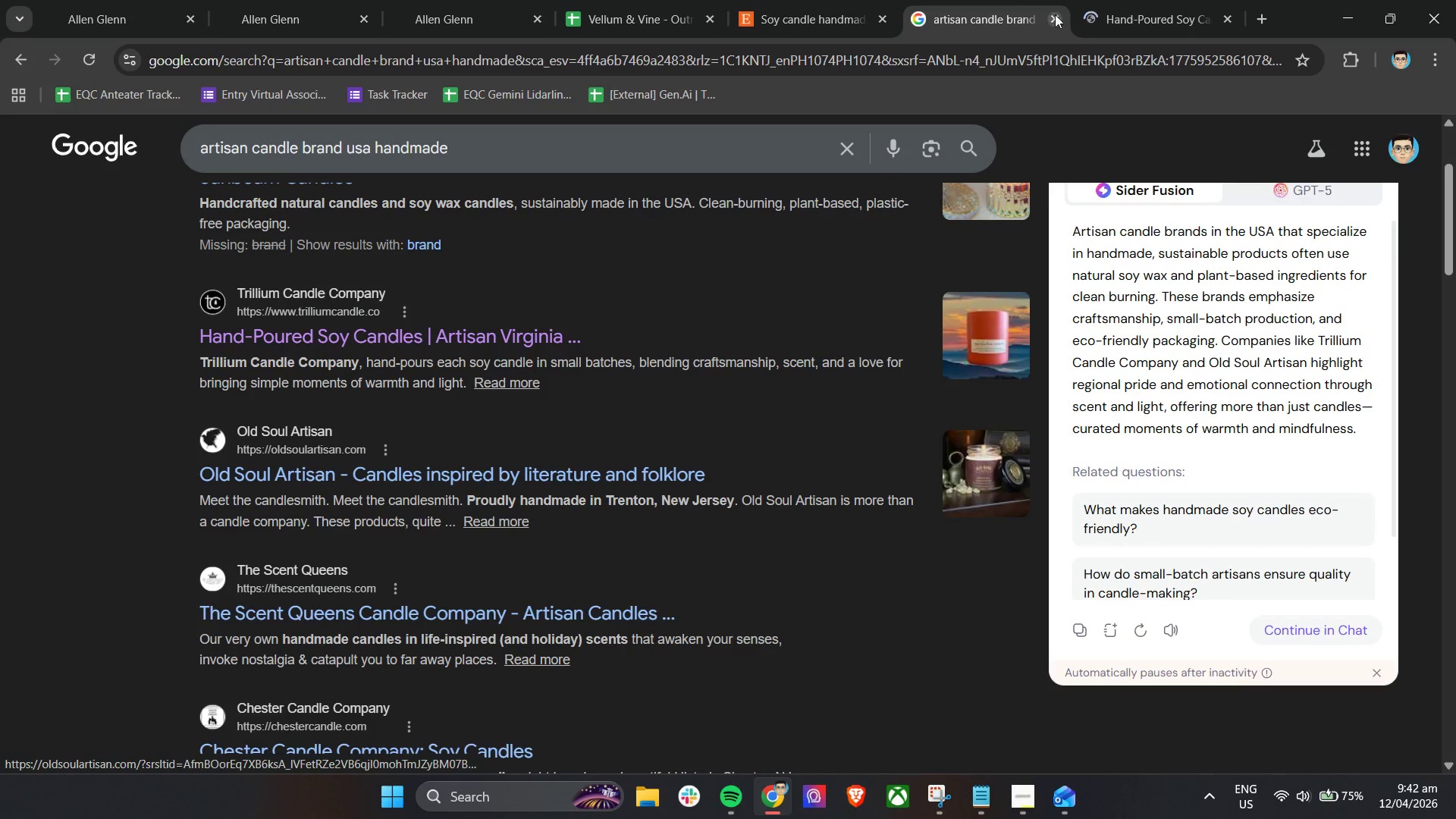 
left_click([1121, 0])
 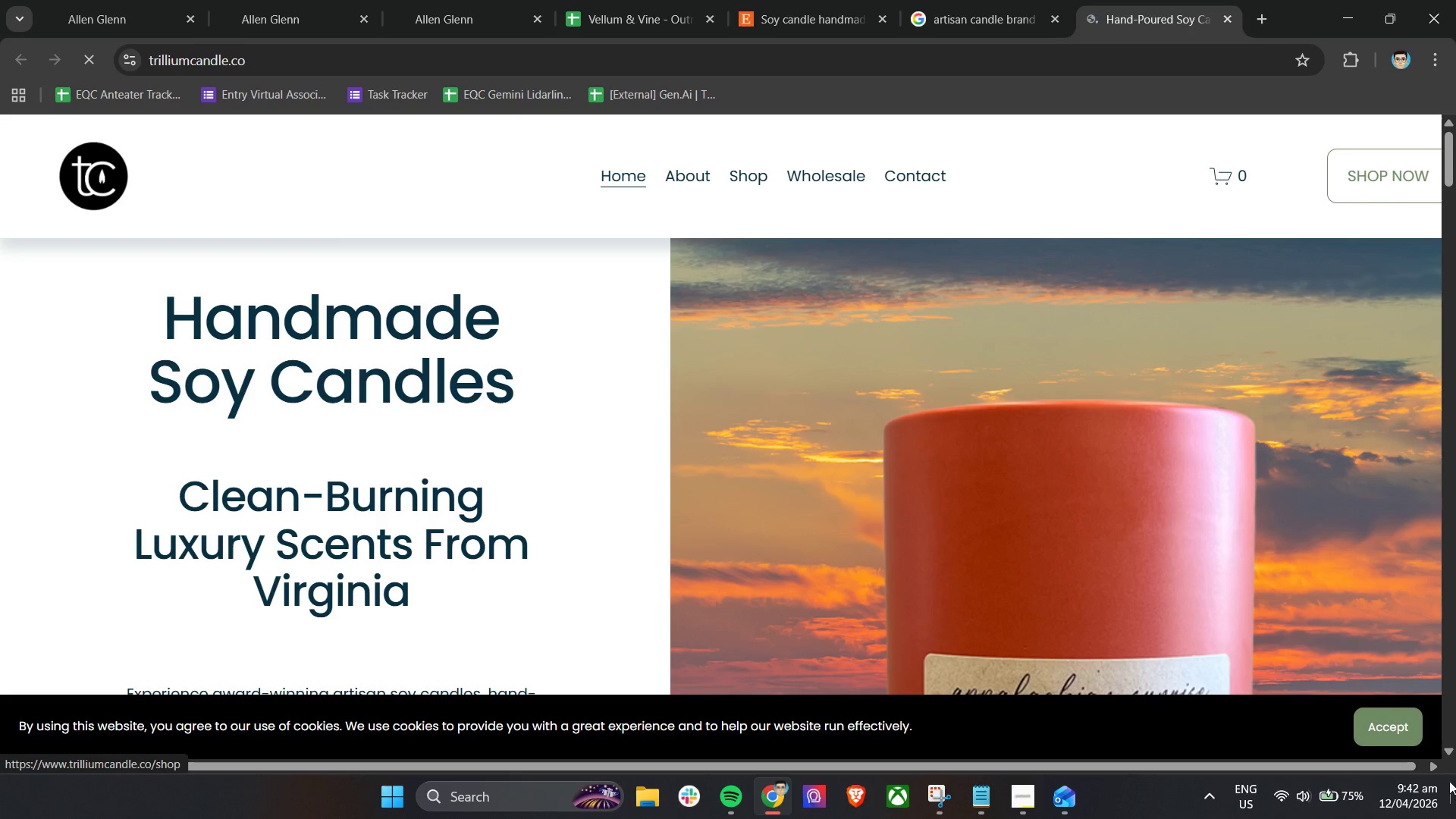 
left_click([1405, 721])
 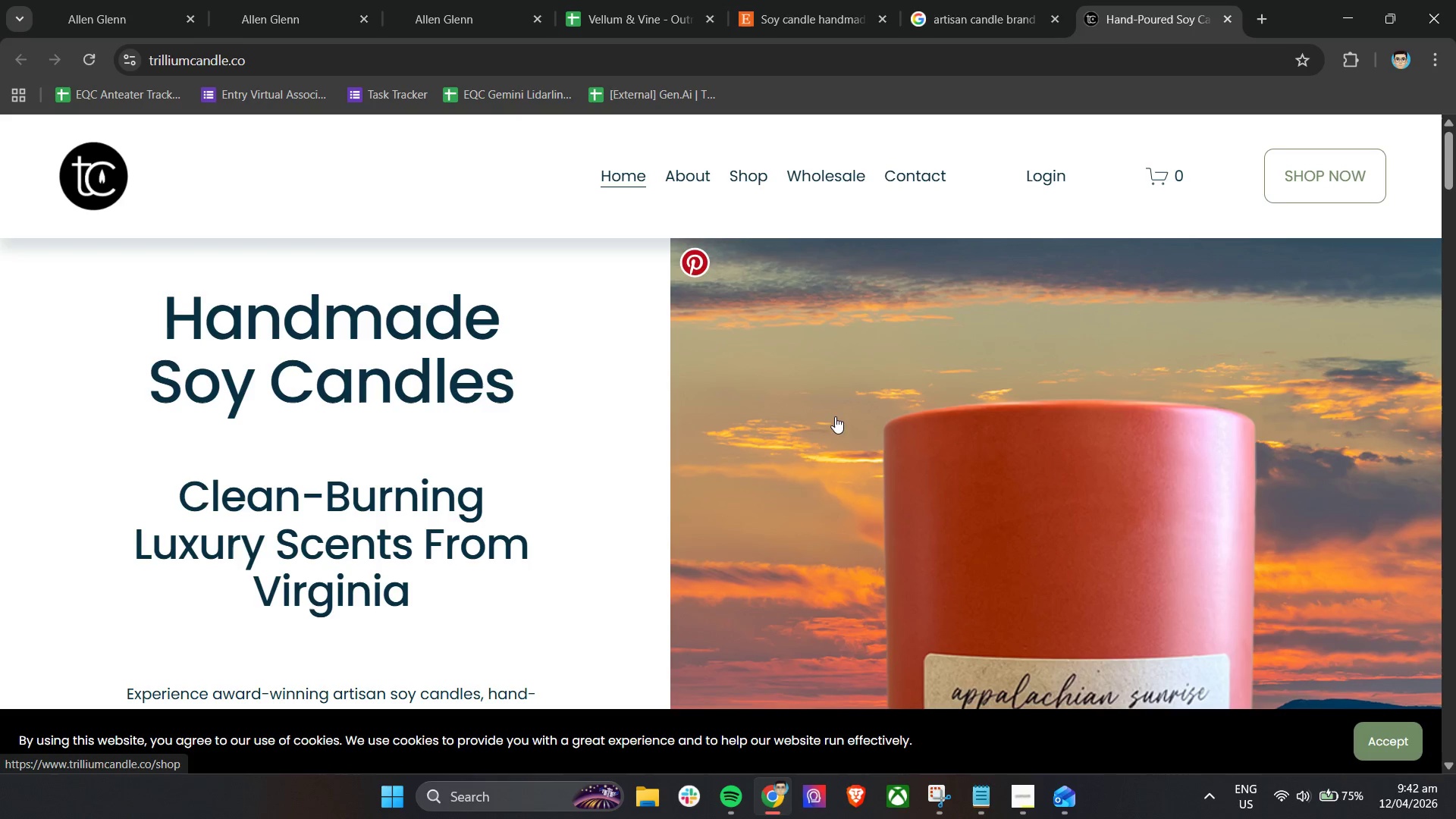 
scroll: coordinate [824, 518], scroll_direction: down, amount: 5.0
 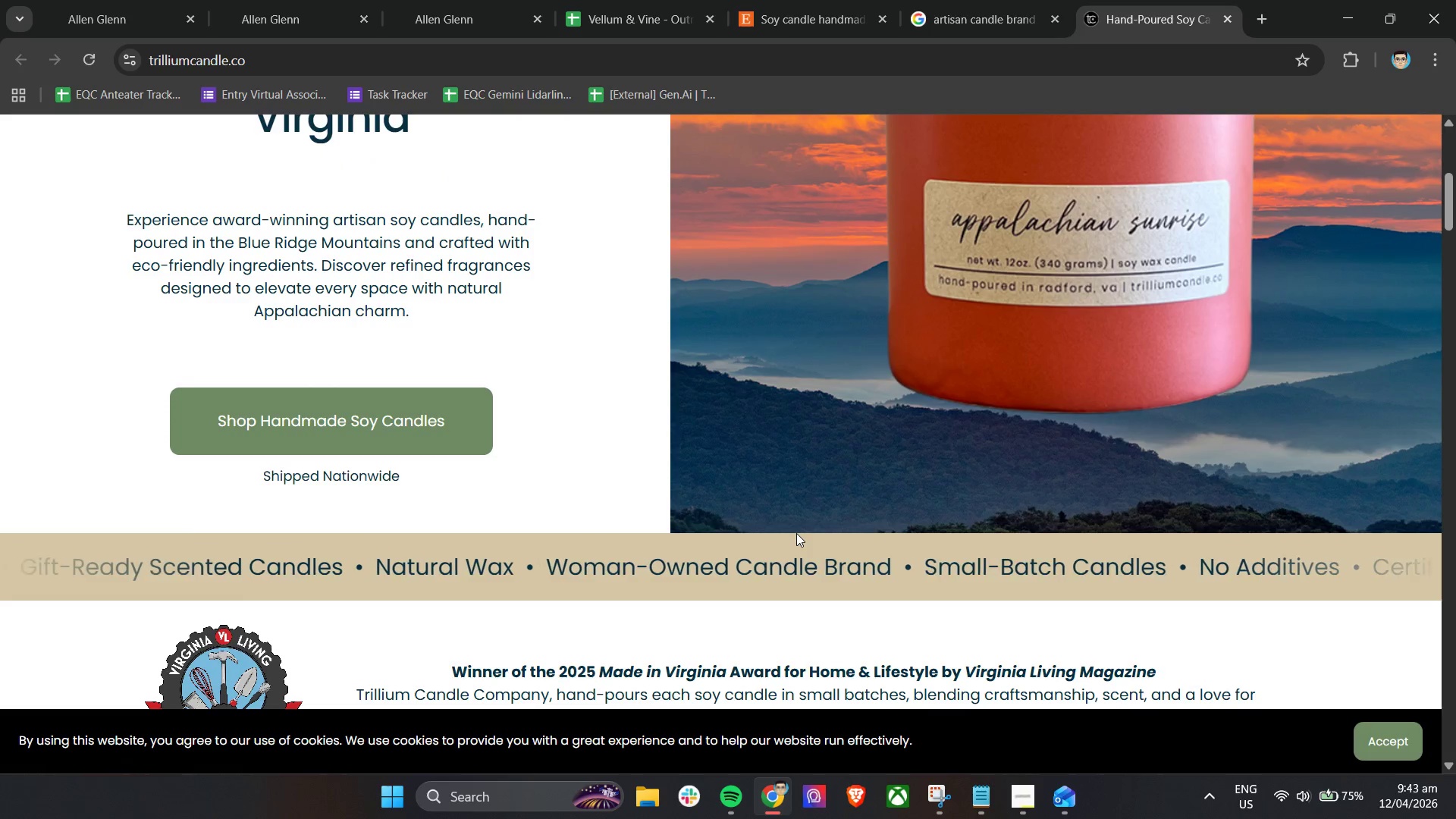 
wait(5.13)
 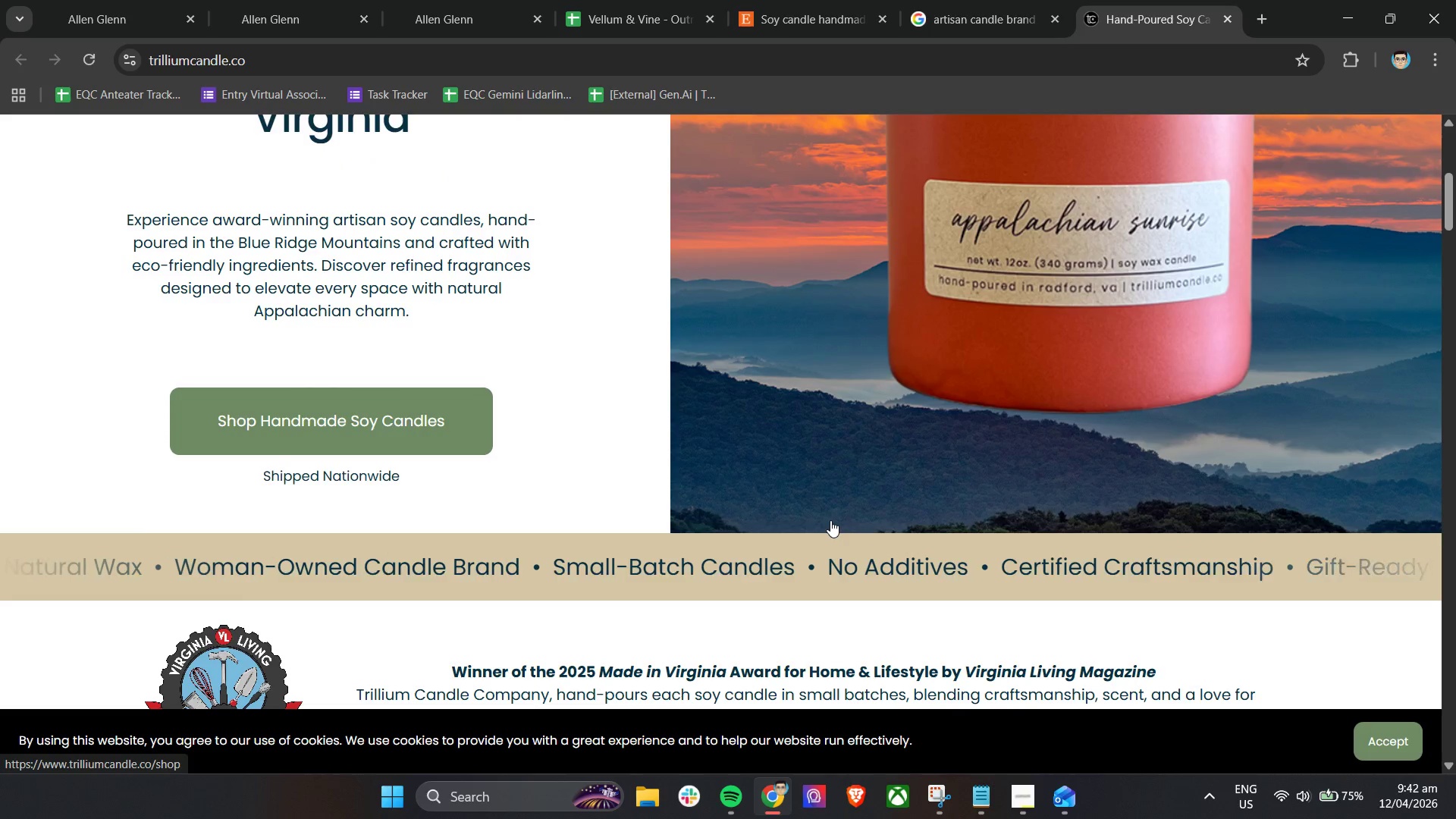 
left_click([1225, 17])
 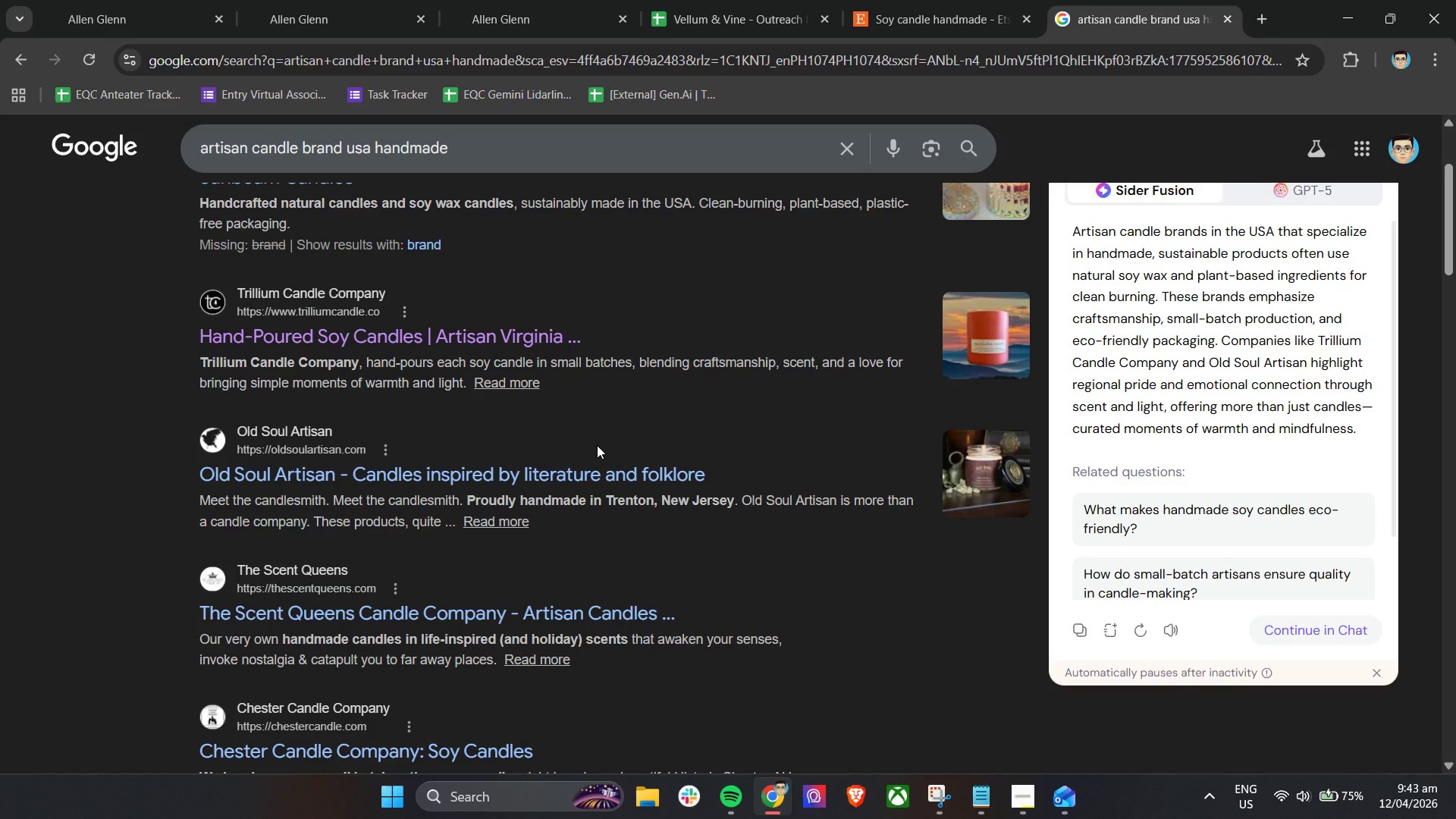 
wait(6.05)
 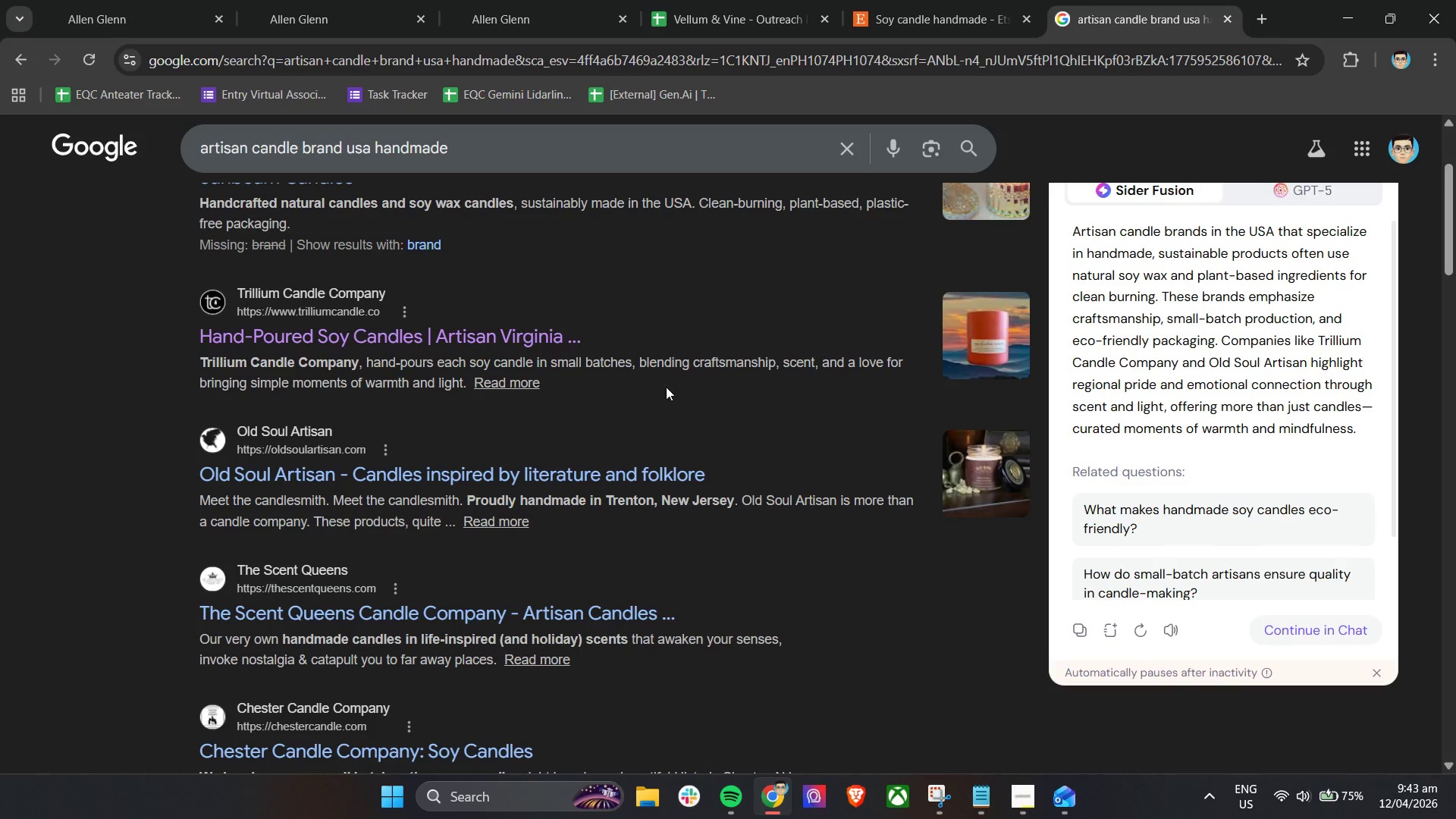 
left_click([927, 0])
 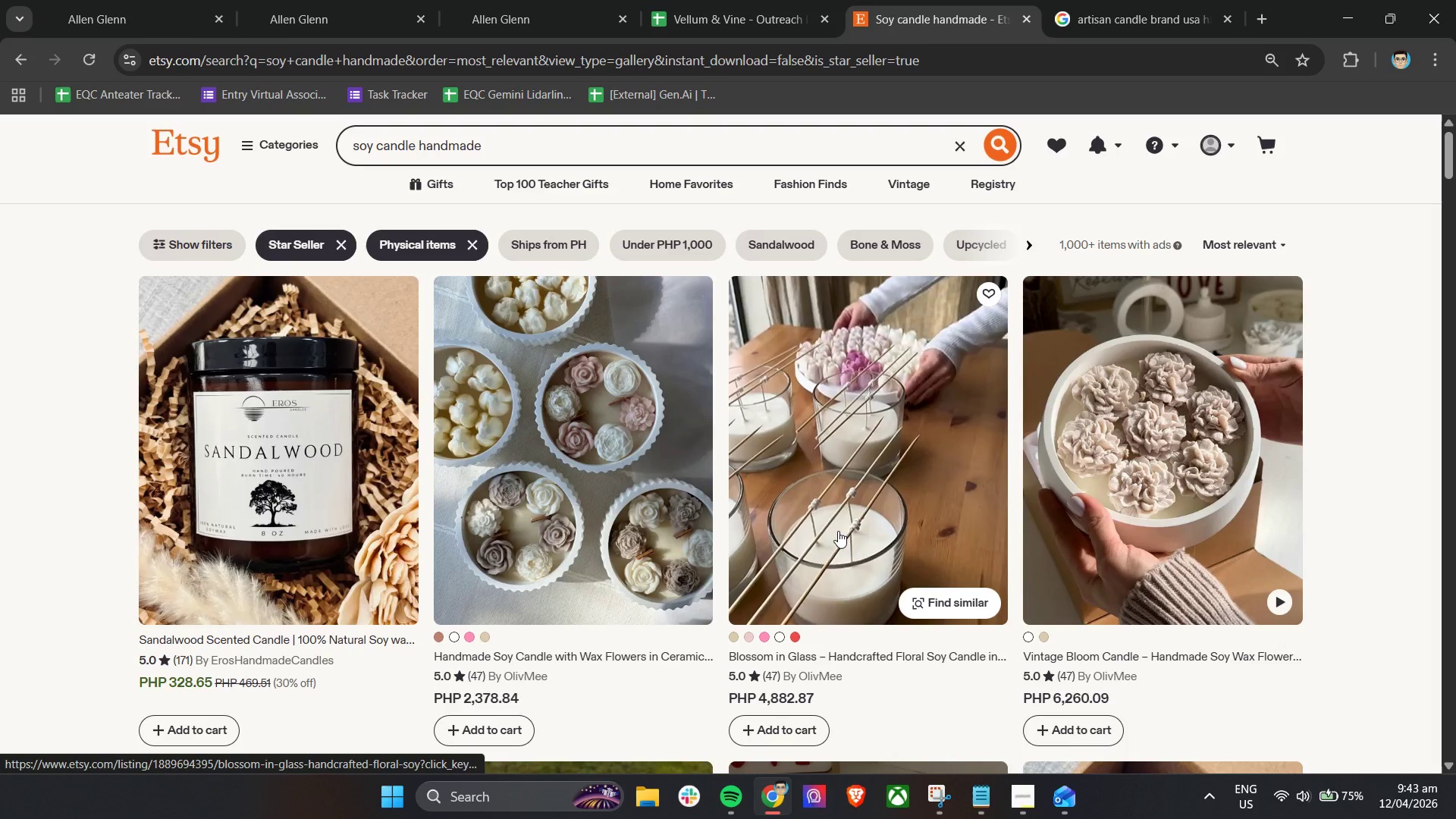 
scroll: coordinate [853, 539], scroll_direction: down, amount: 4.0
 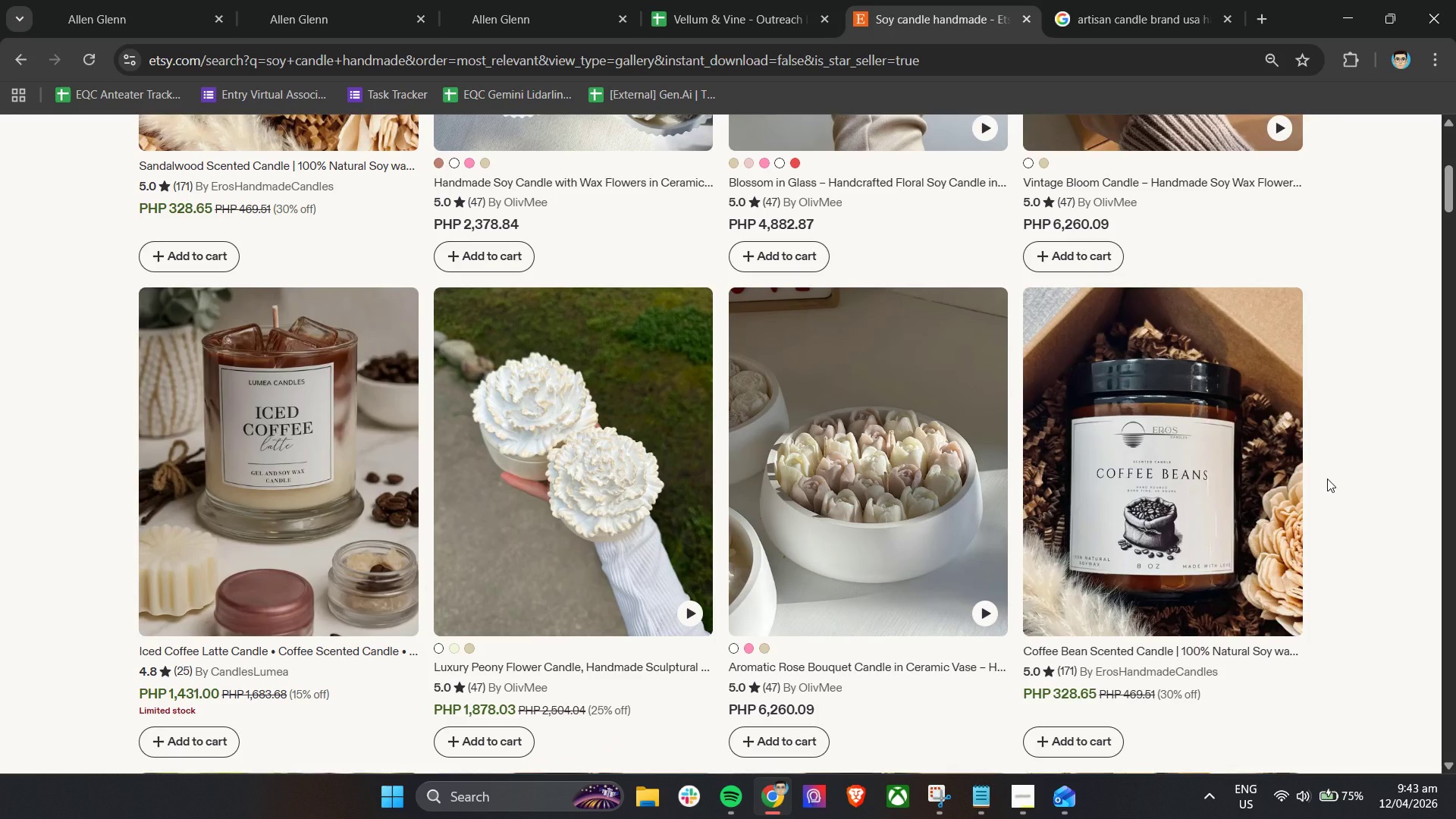 
scroll: coordinate [1327, 479], scroll_direction: up, amount: 9.0
 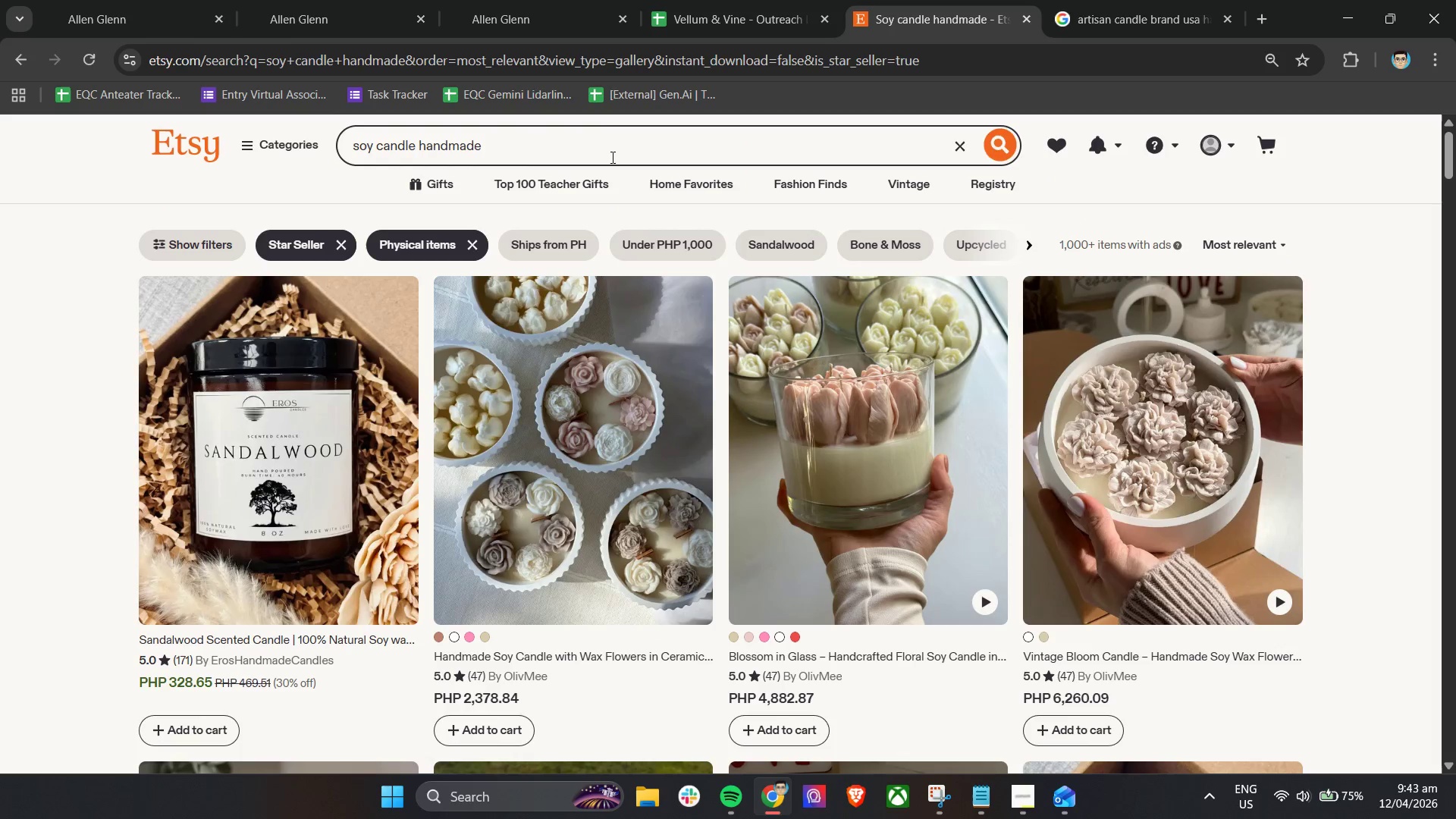 
wait(10.11)
 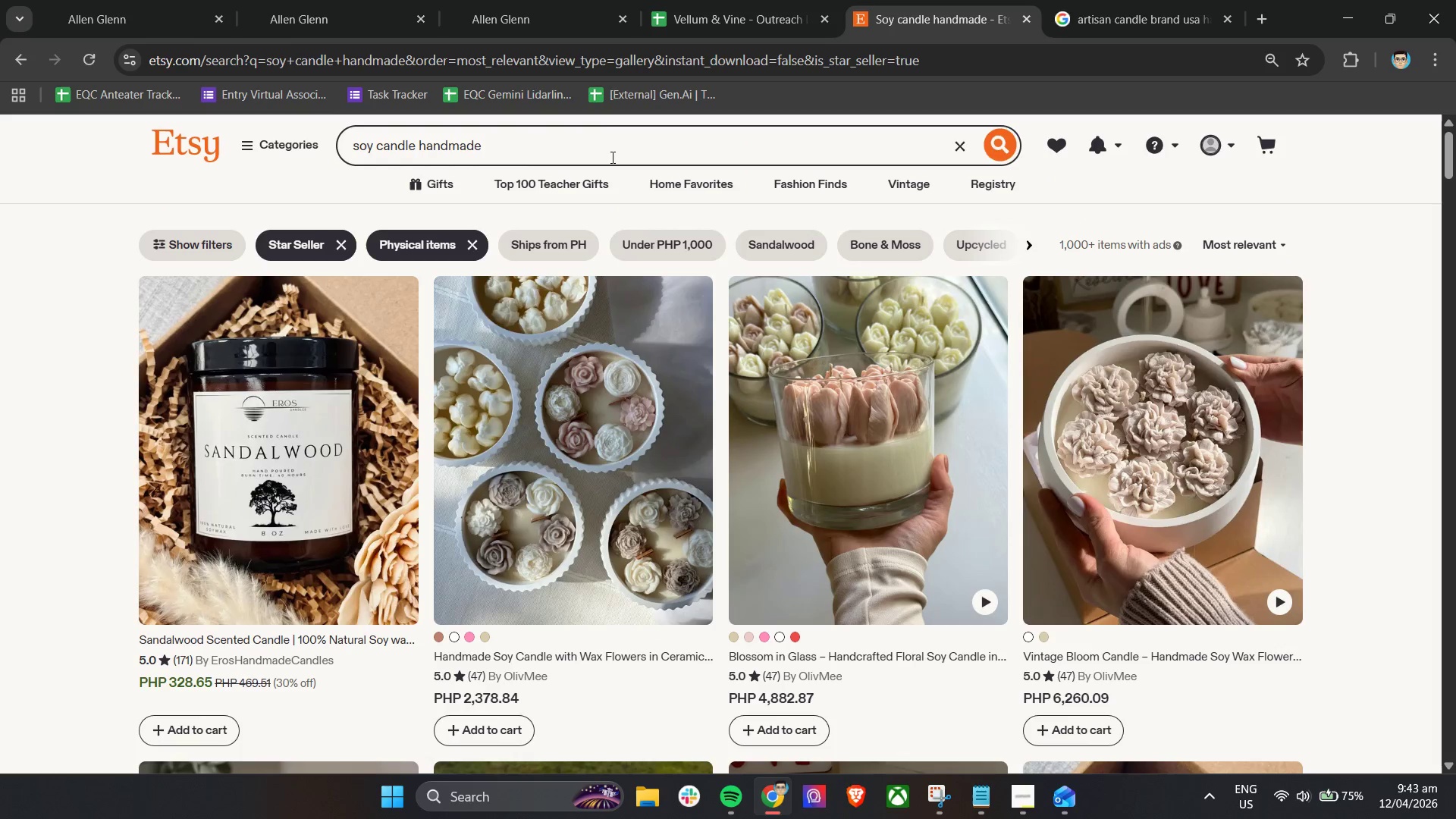 
left_click([1079, 0])
 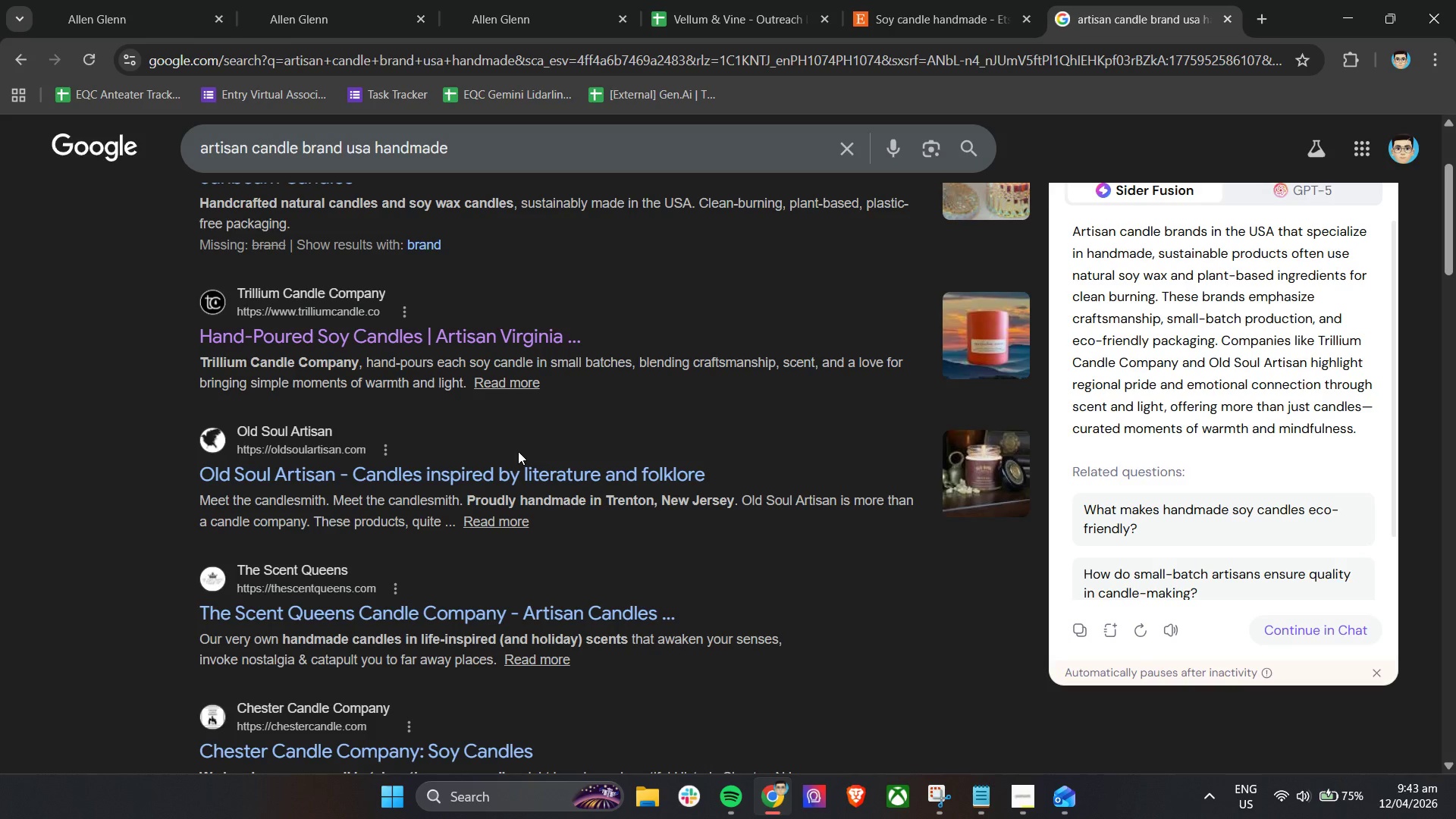 
right_click([497, 475])
 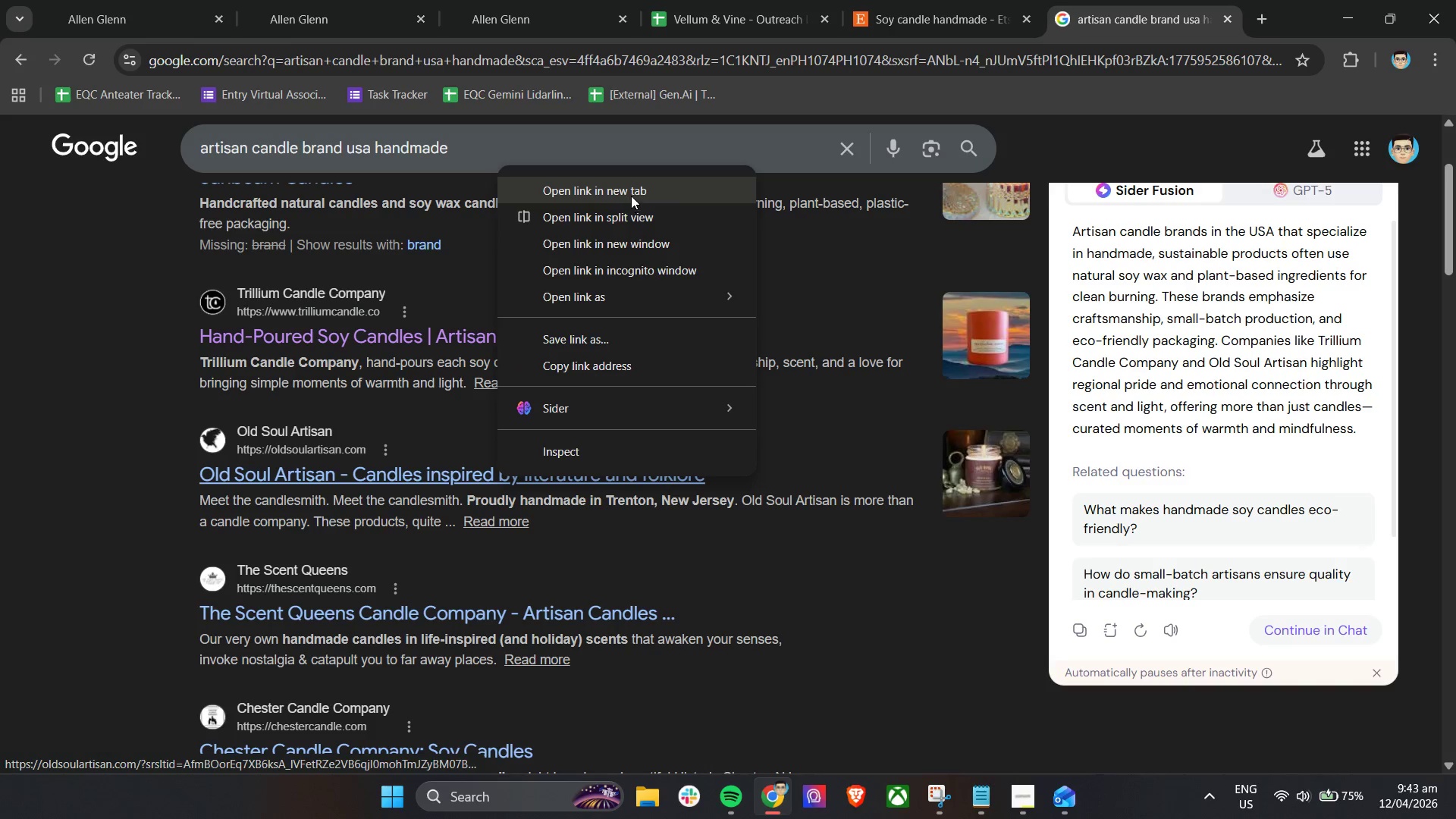 
left_click([631, 196])
 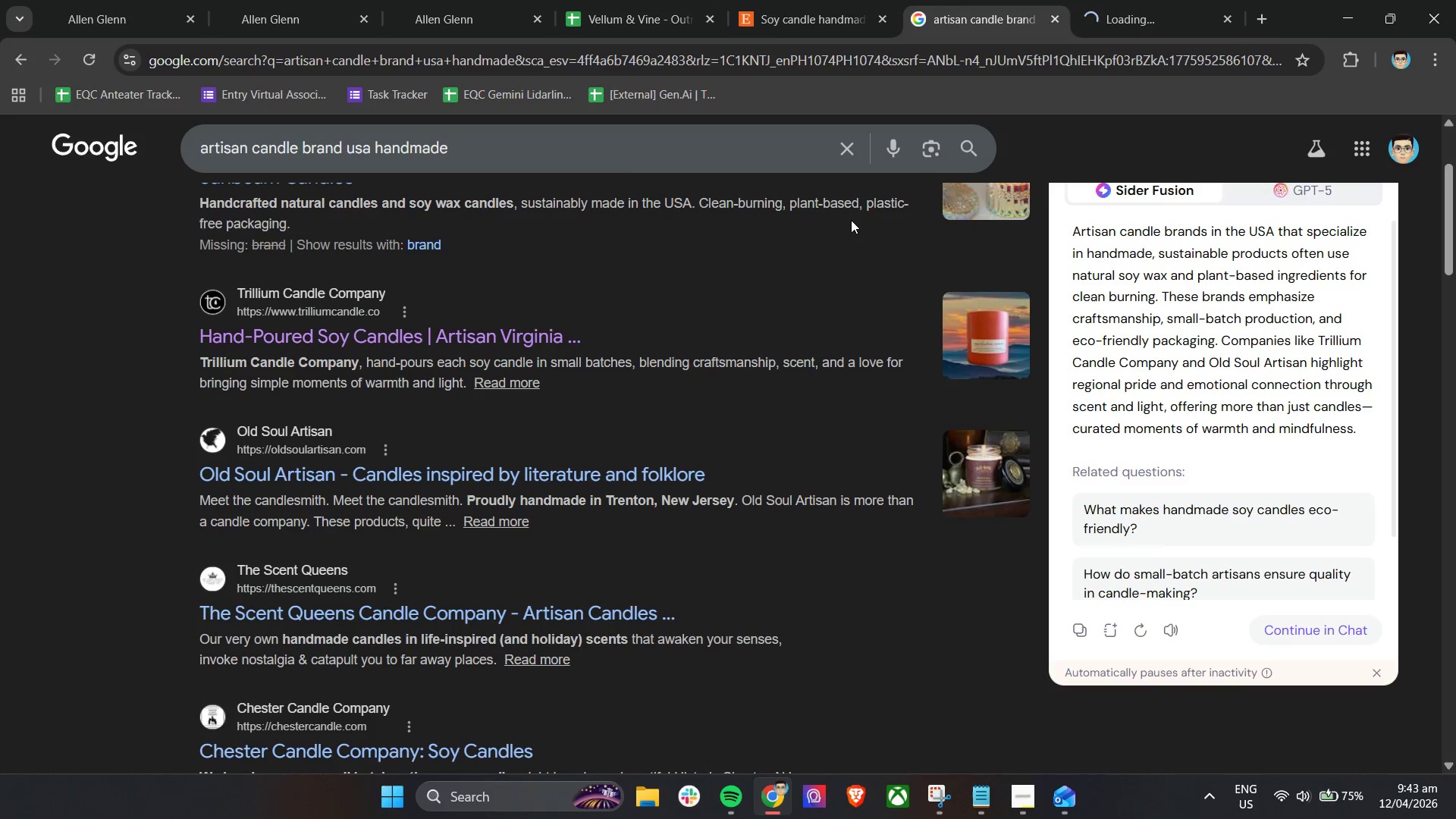 
left_click([1112, 0])
 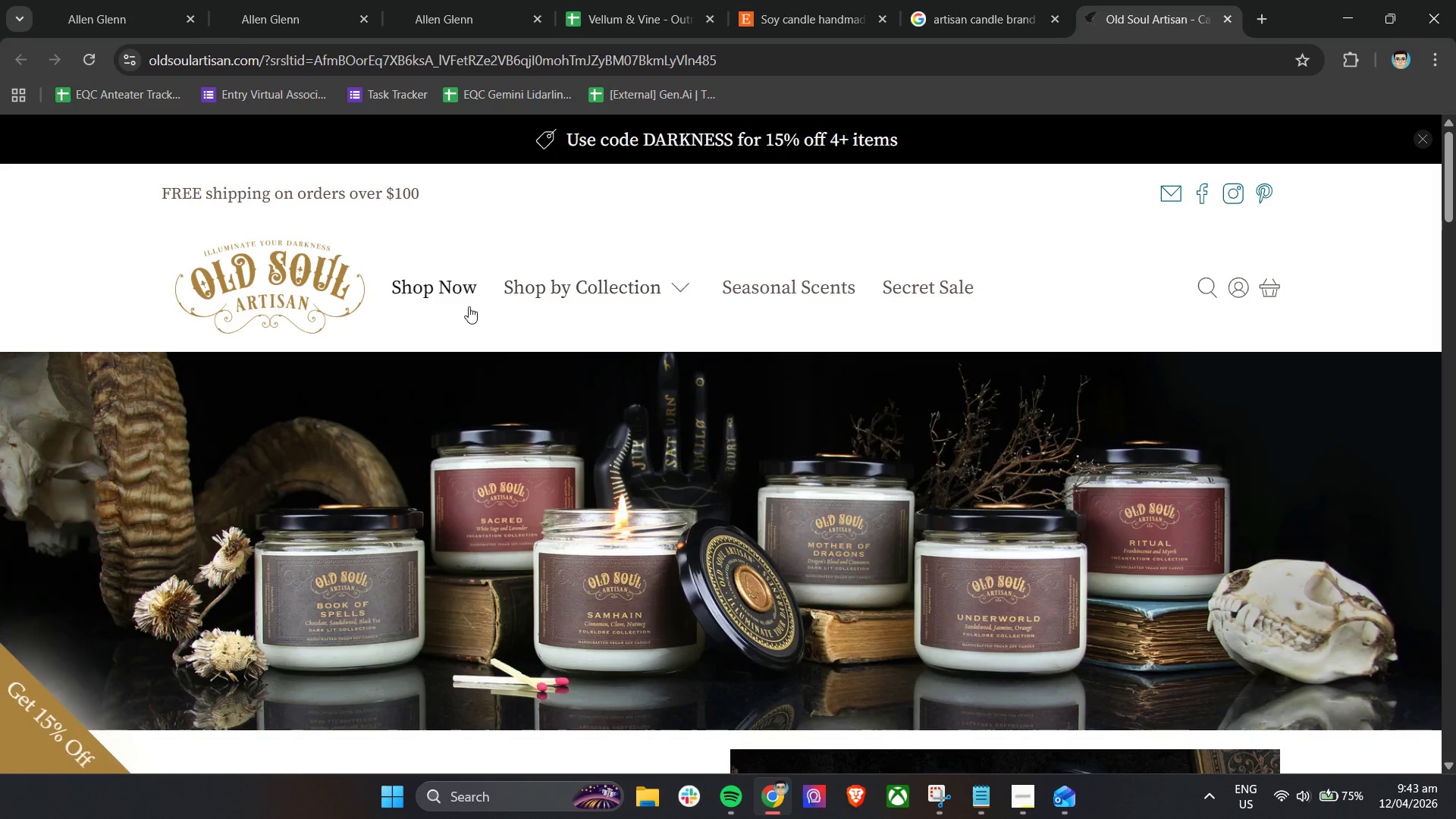 
wait(7.92)
 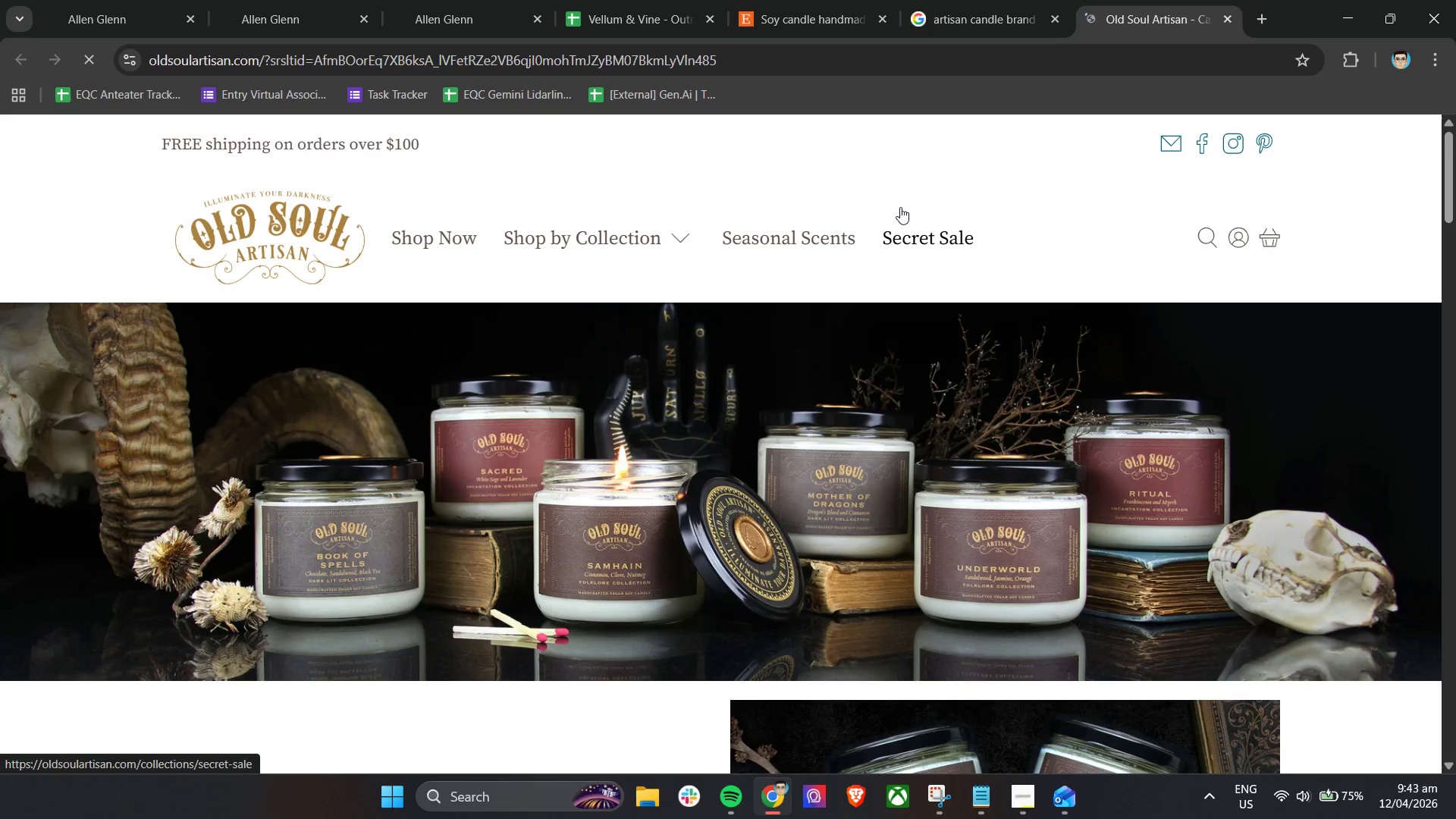 
right_click([1227, 196])
 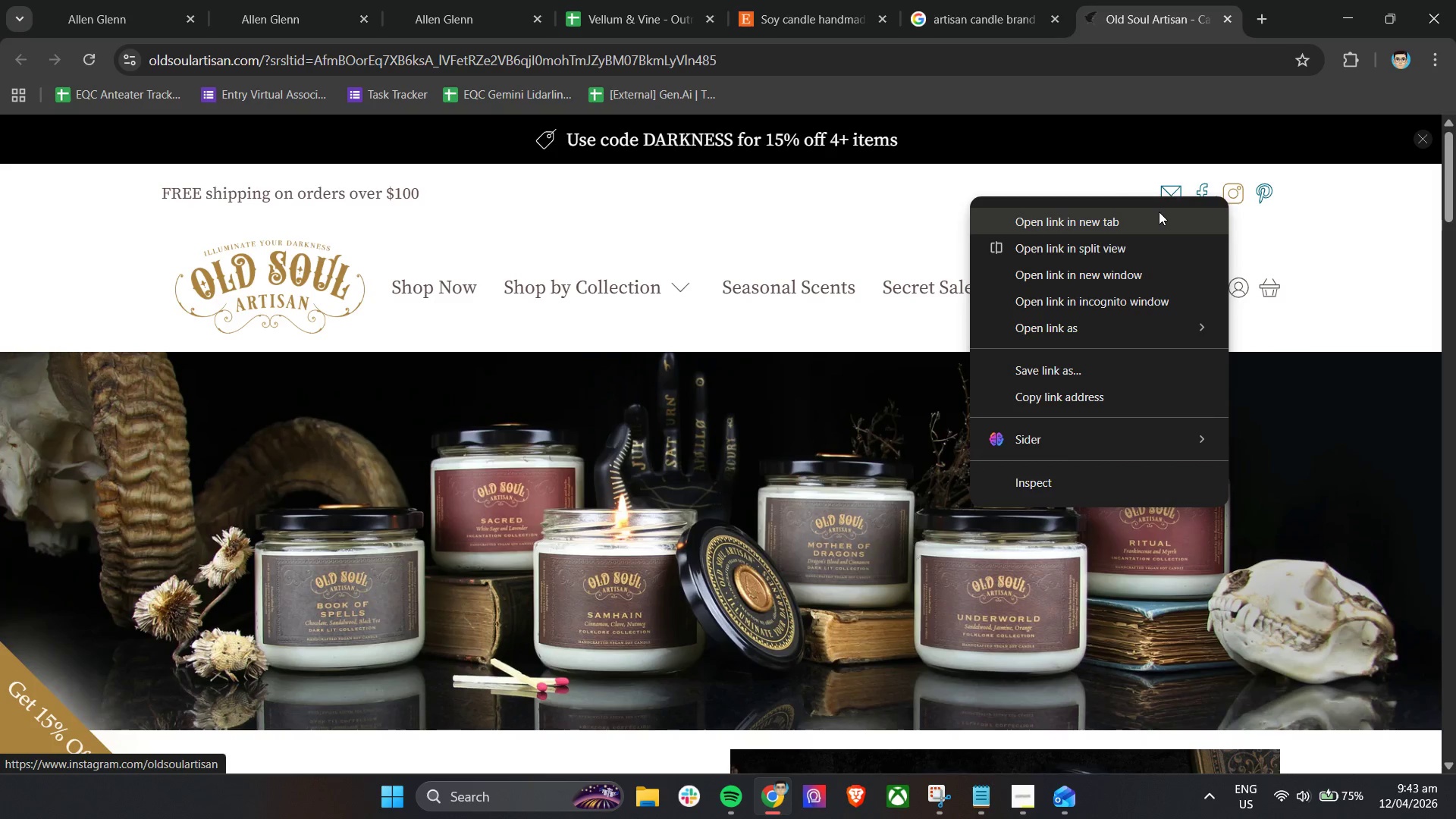 
left_click([1156, 228])
 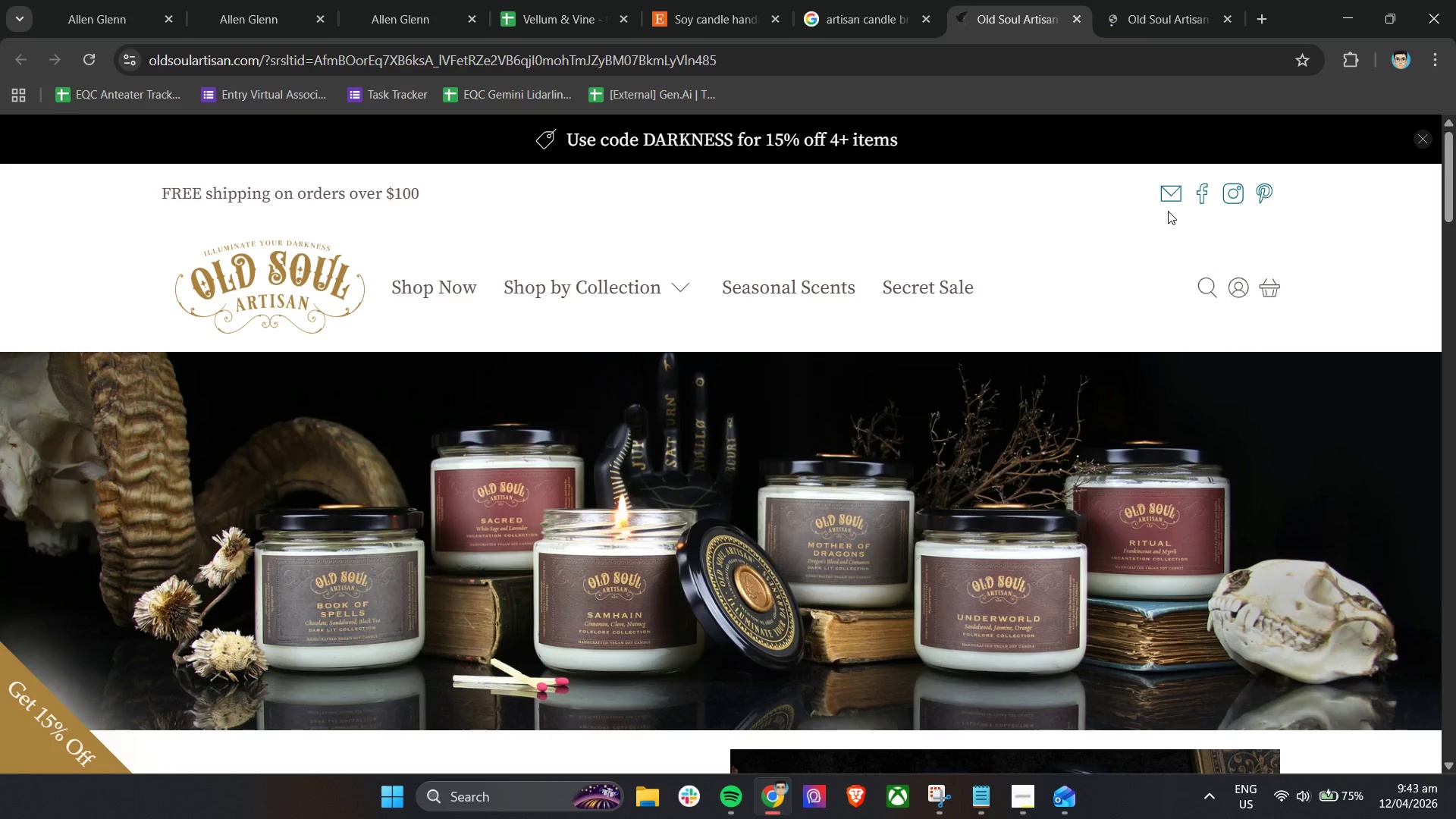 
left_click([1150, 0])
 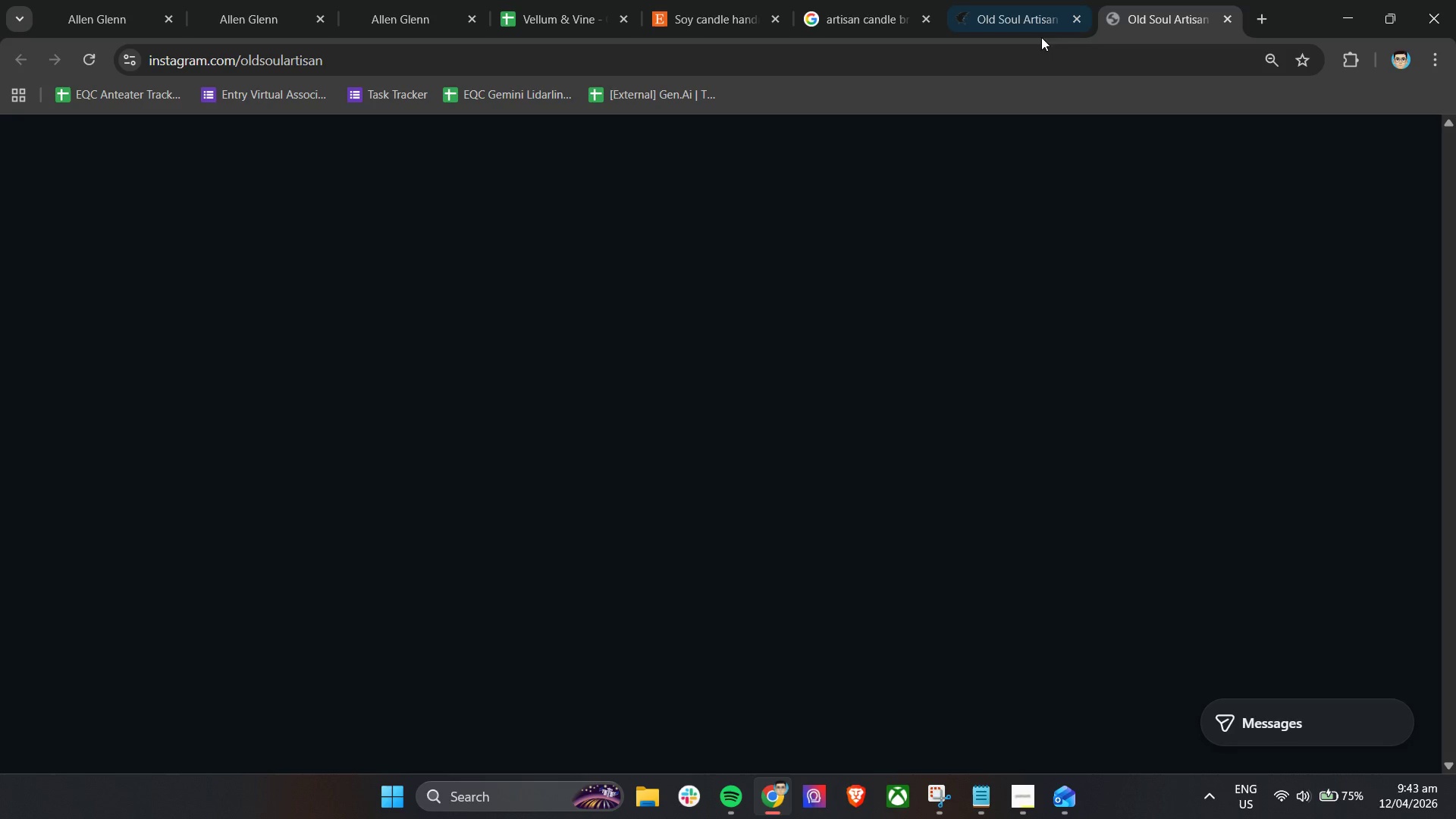 
mouse_move([1043, 2])
 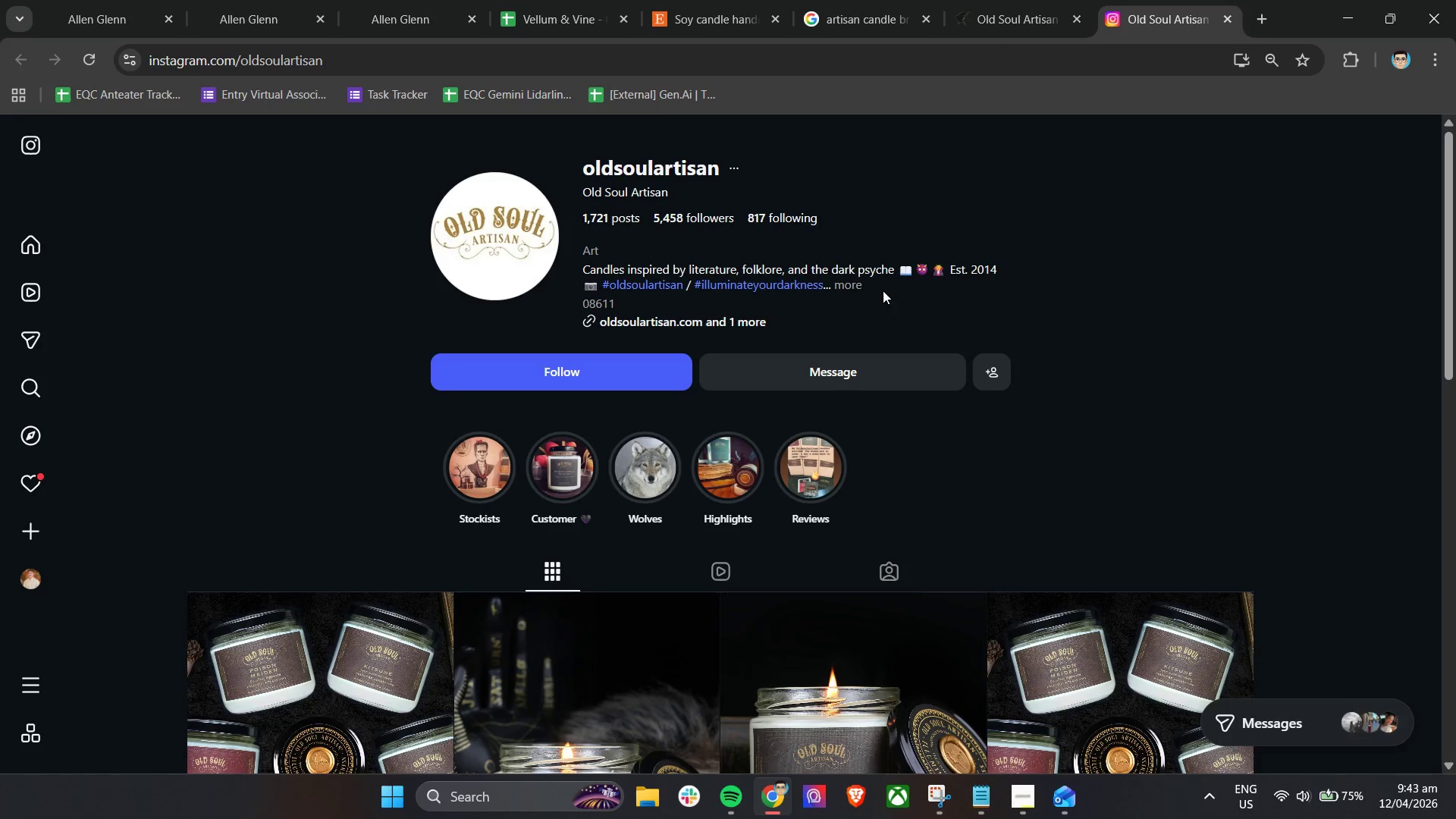 
left_click([861, 286])
 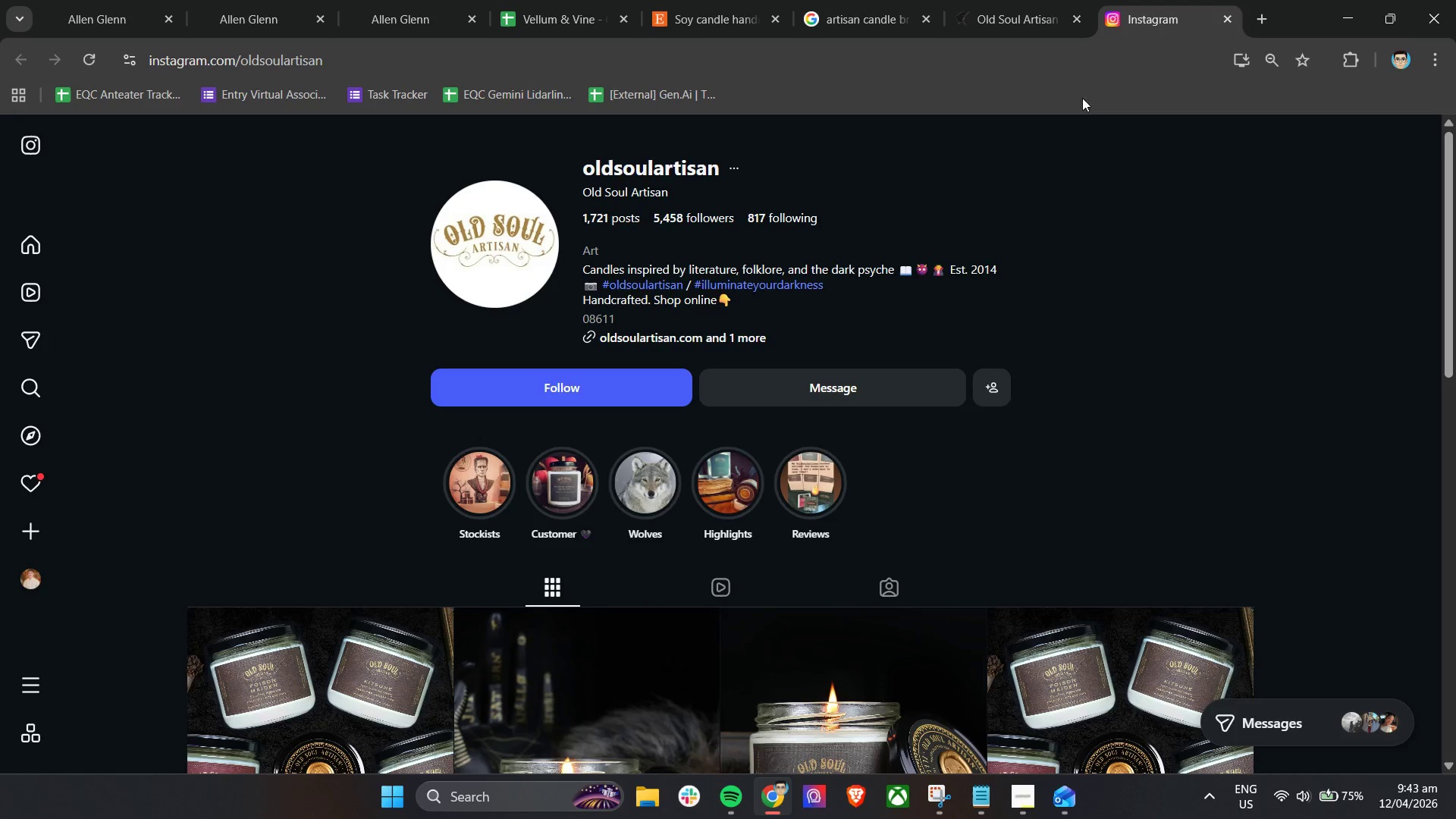 
scroll: coordinate [1084, 334], scroll_direction: down, amount: 5.0
 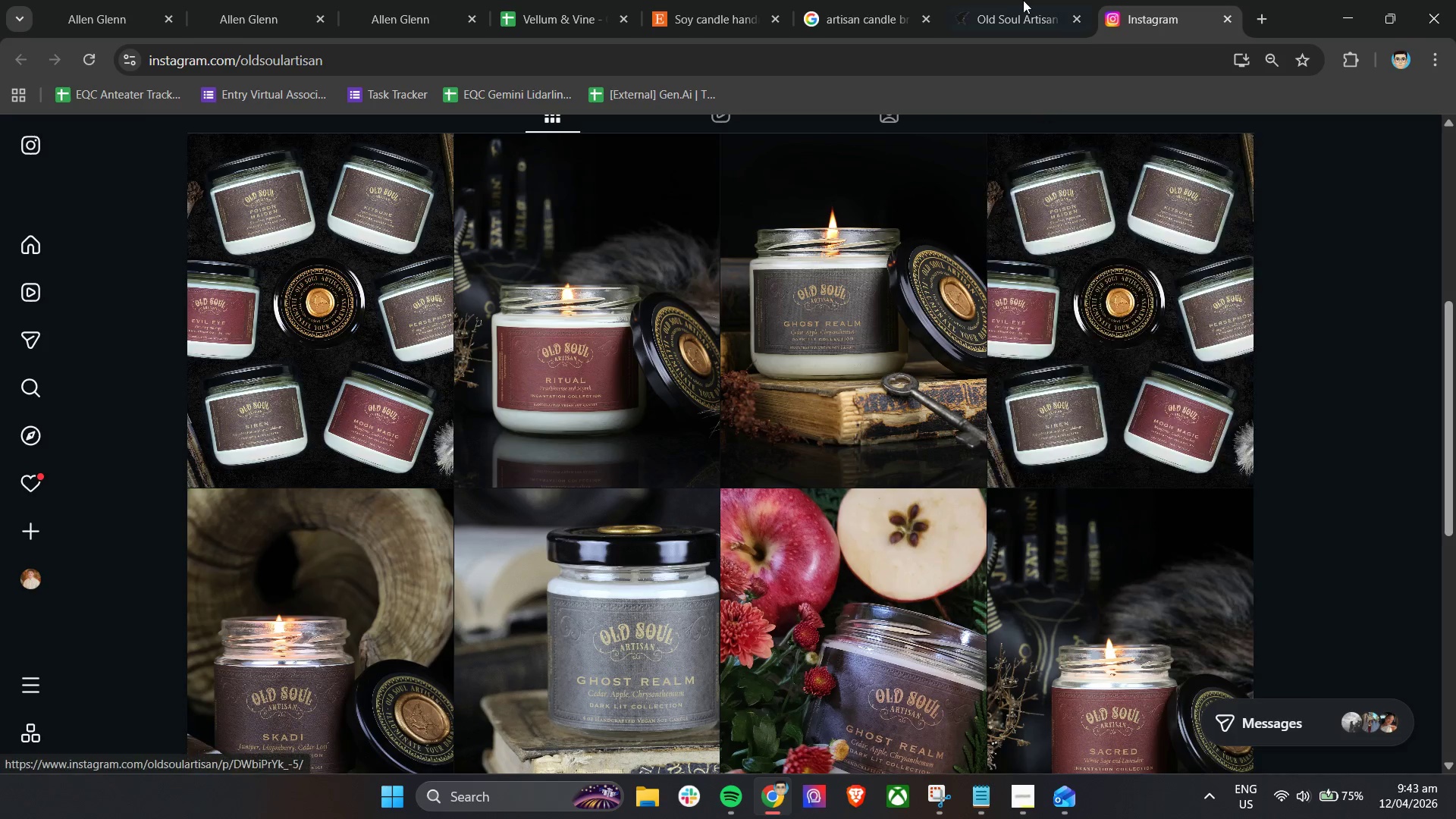 
left_click([1028, 0])
 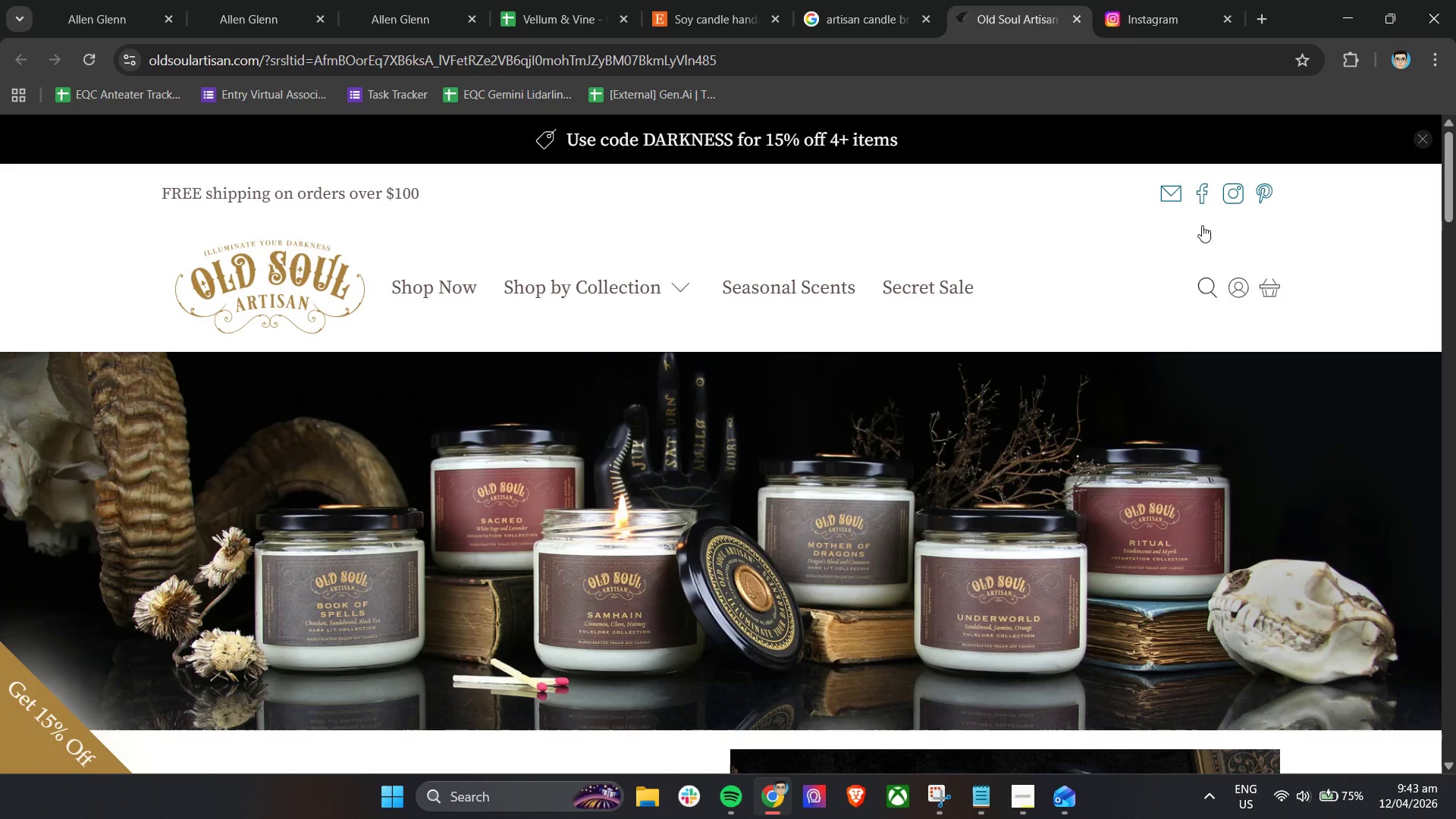 
right_click([1201, 194])
 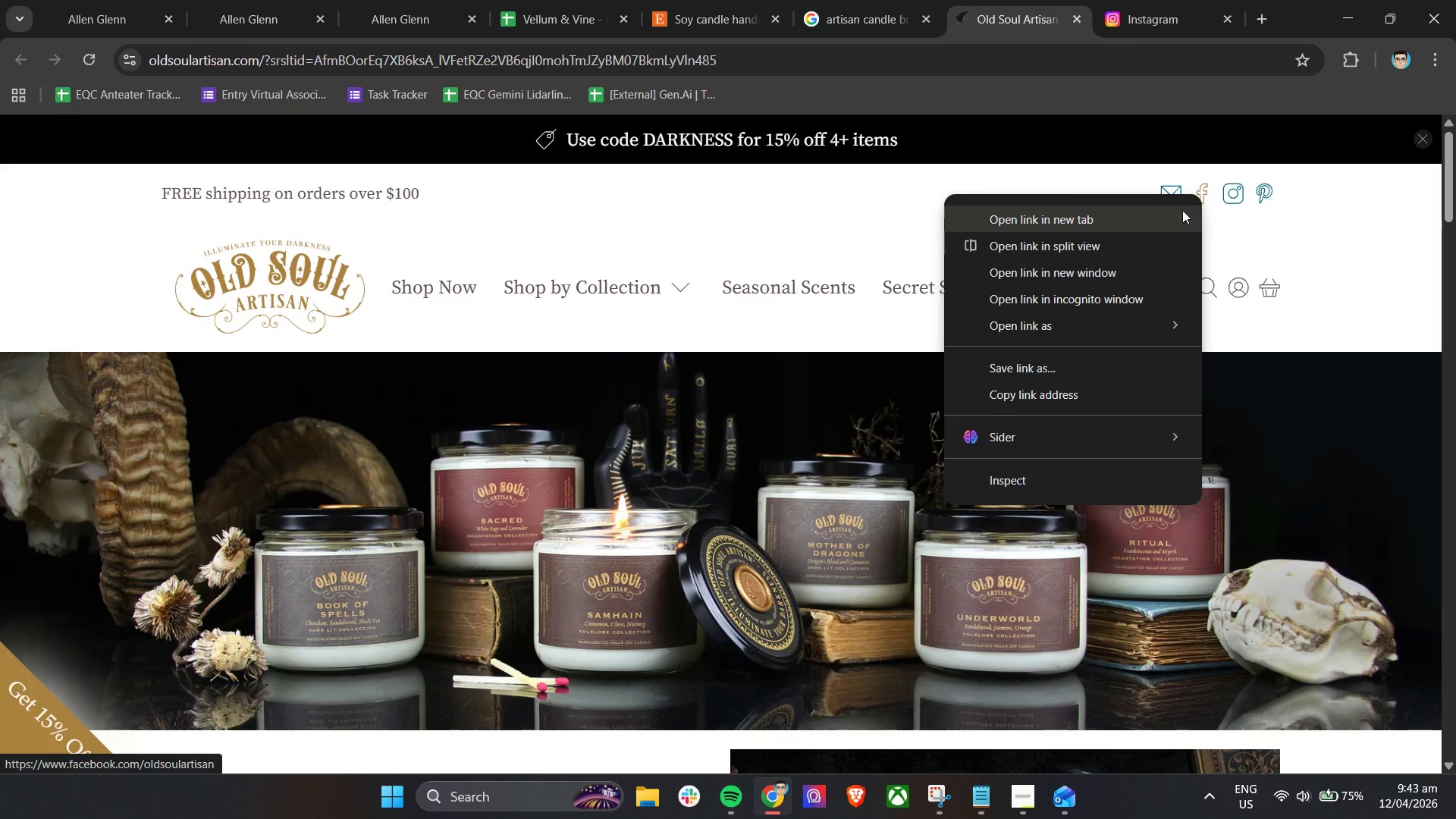 
left_click([1163, 215])
 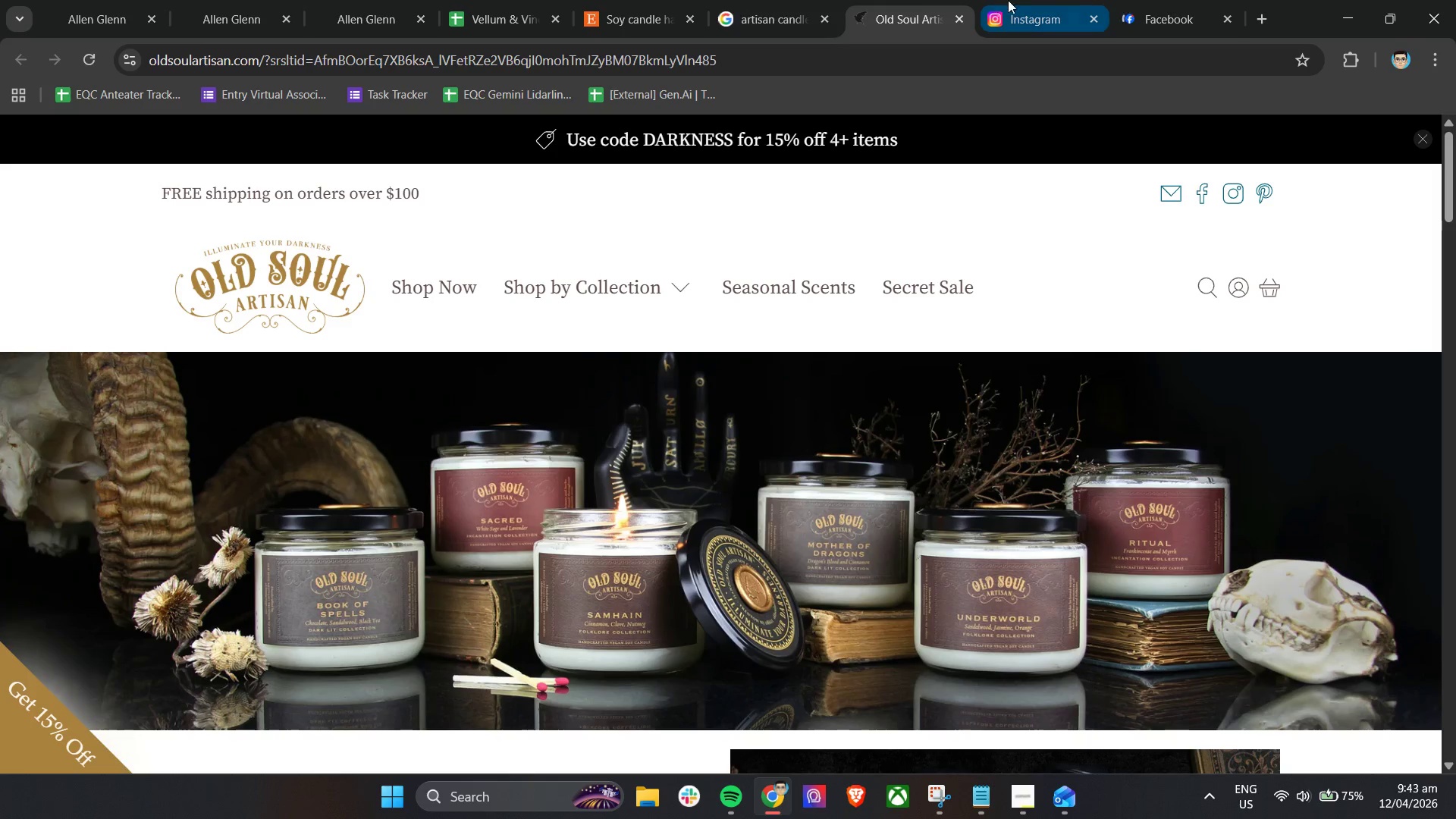 
left_click([1147, 0])
 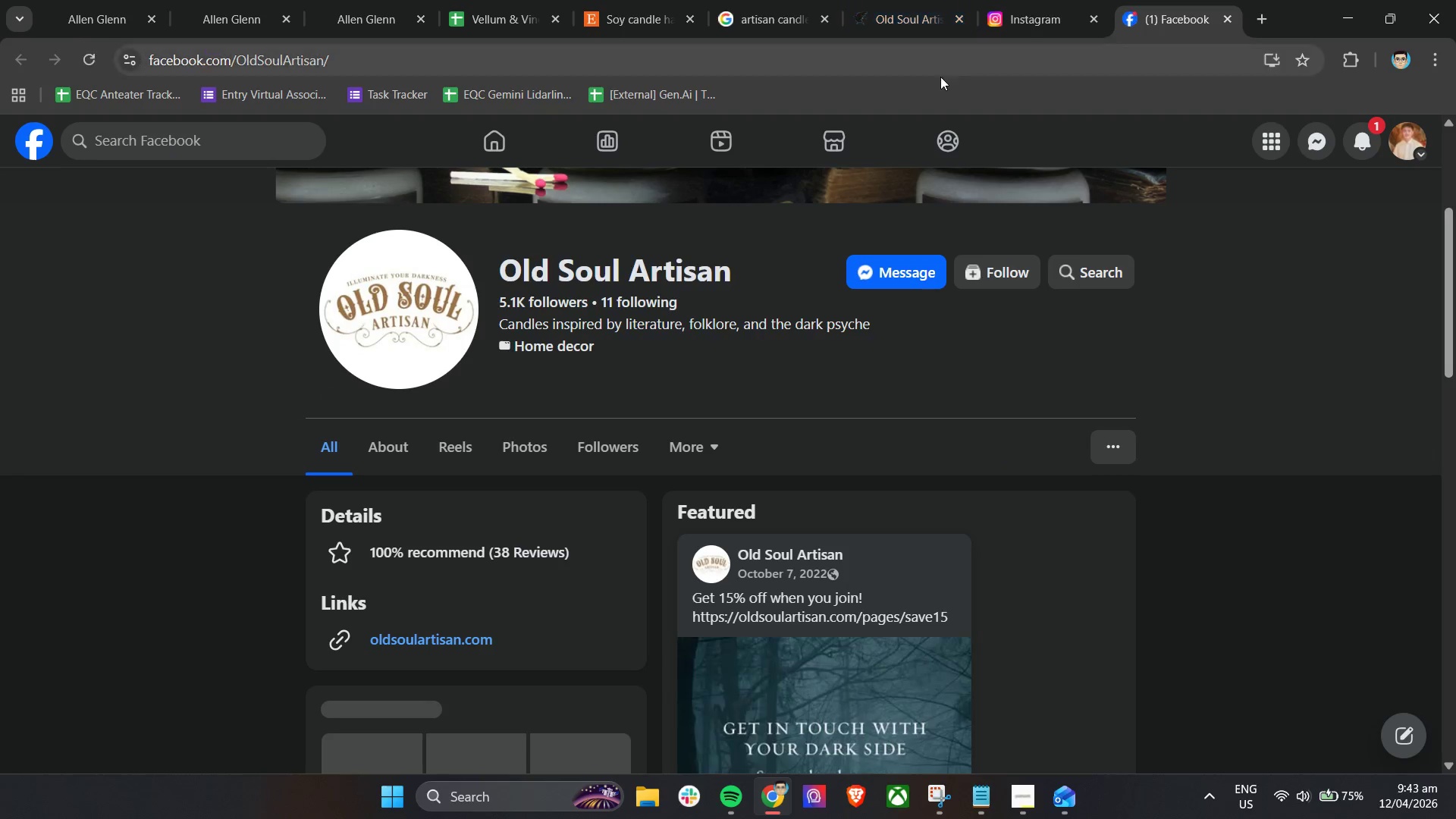 
left_click([934, 0])
 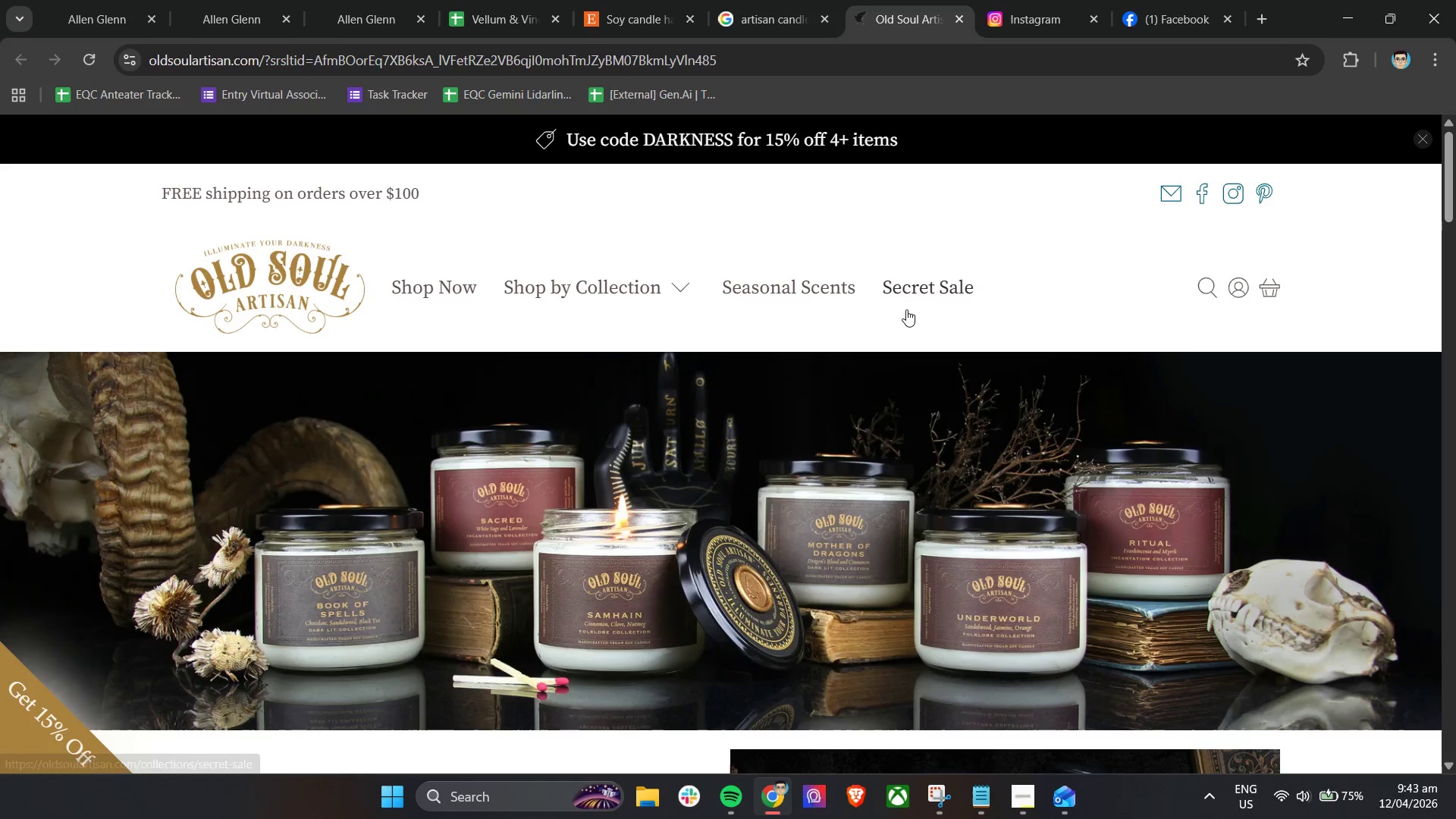 
scroll: coordinate [906, 309], scroll_direction: down, amount: 7.0
 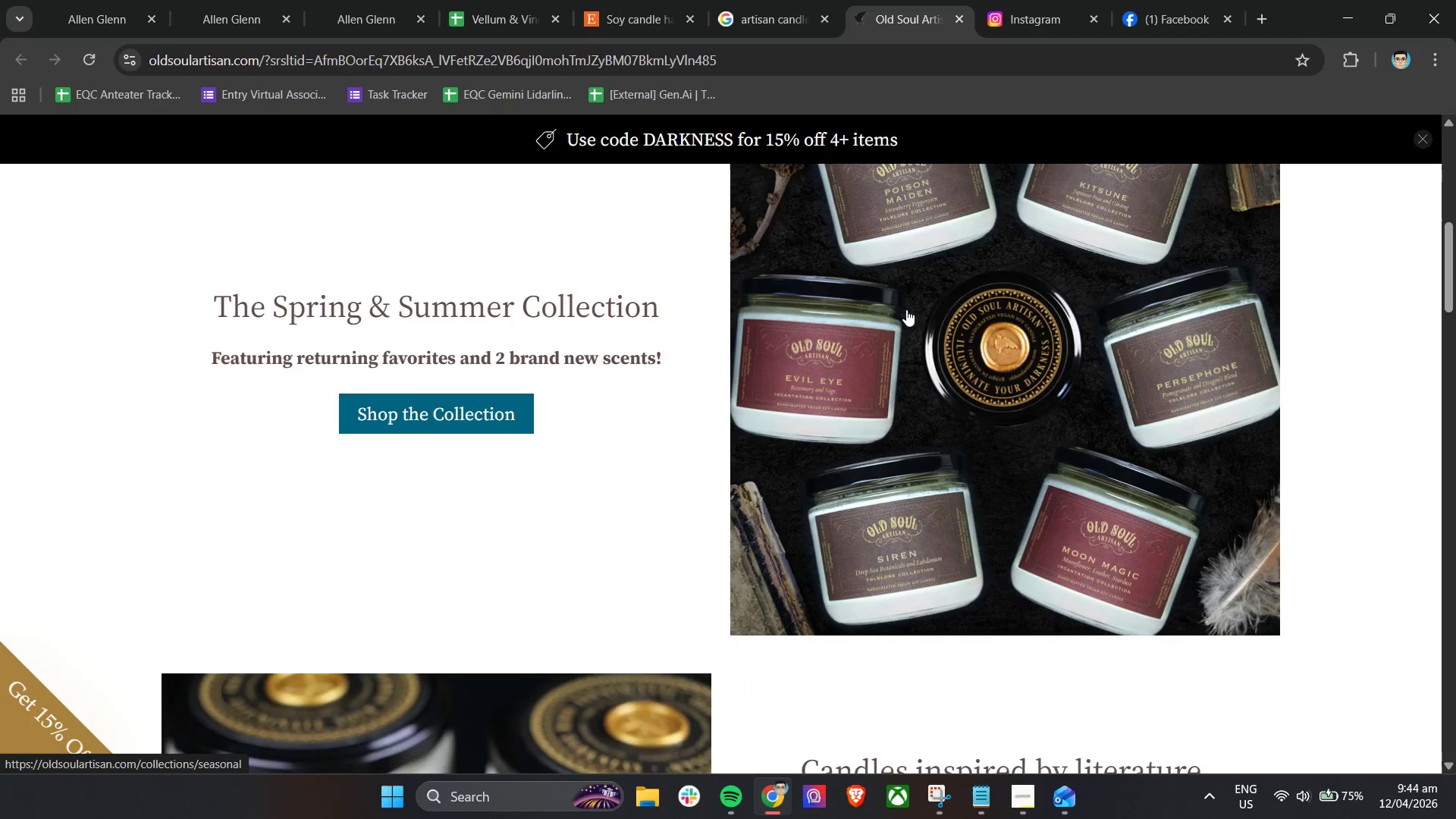 
scroll: coordinate [906, 309], scroll_direction: up, amount: 11.0
 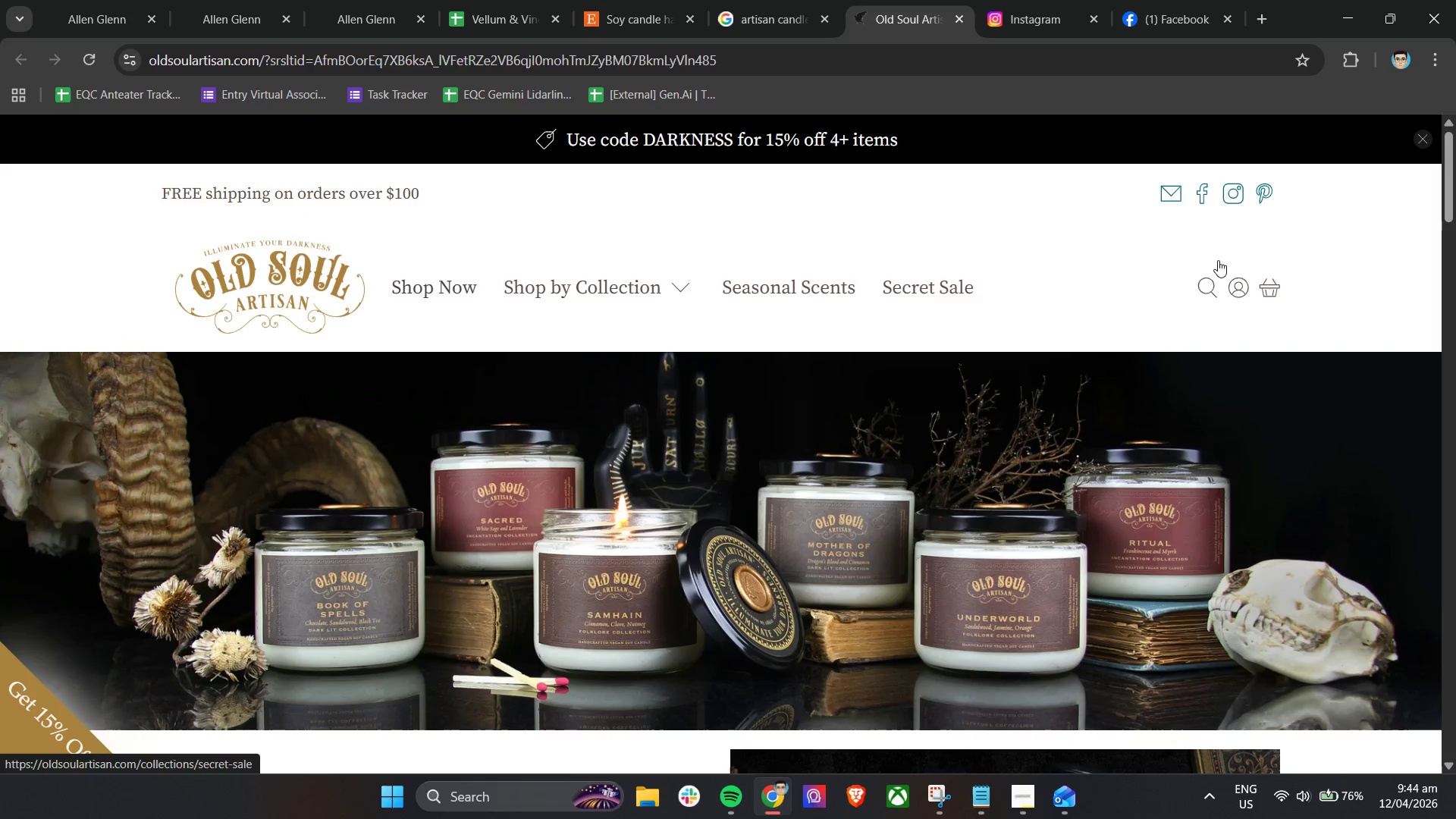 
left_click_drag(start_coordinate=[1448, 176], to_coordinate=[1414, 729])
 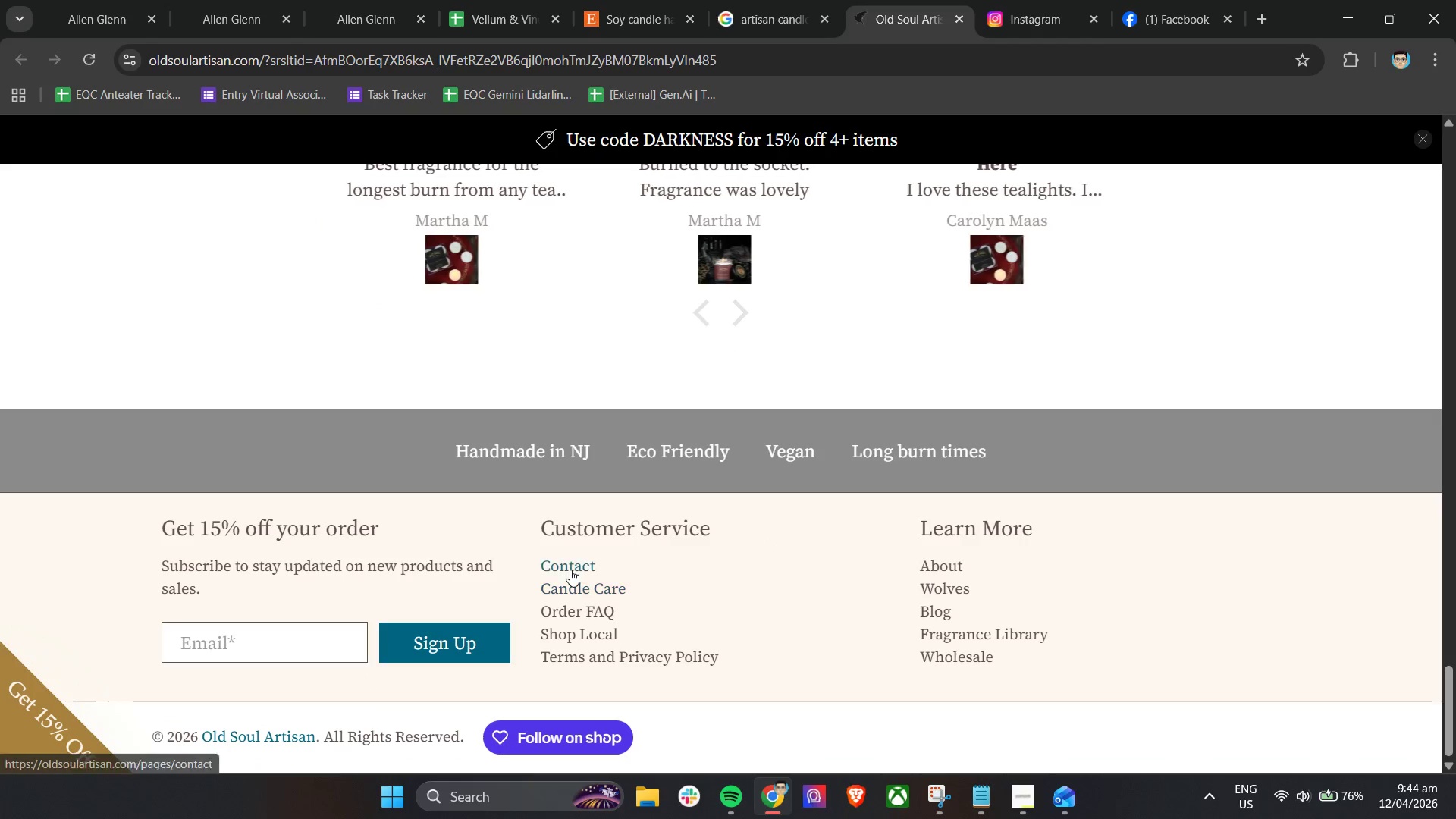 
right_click([570, 569])
 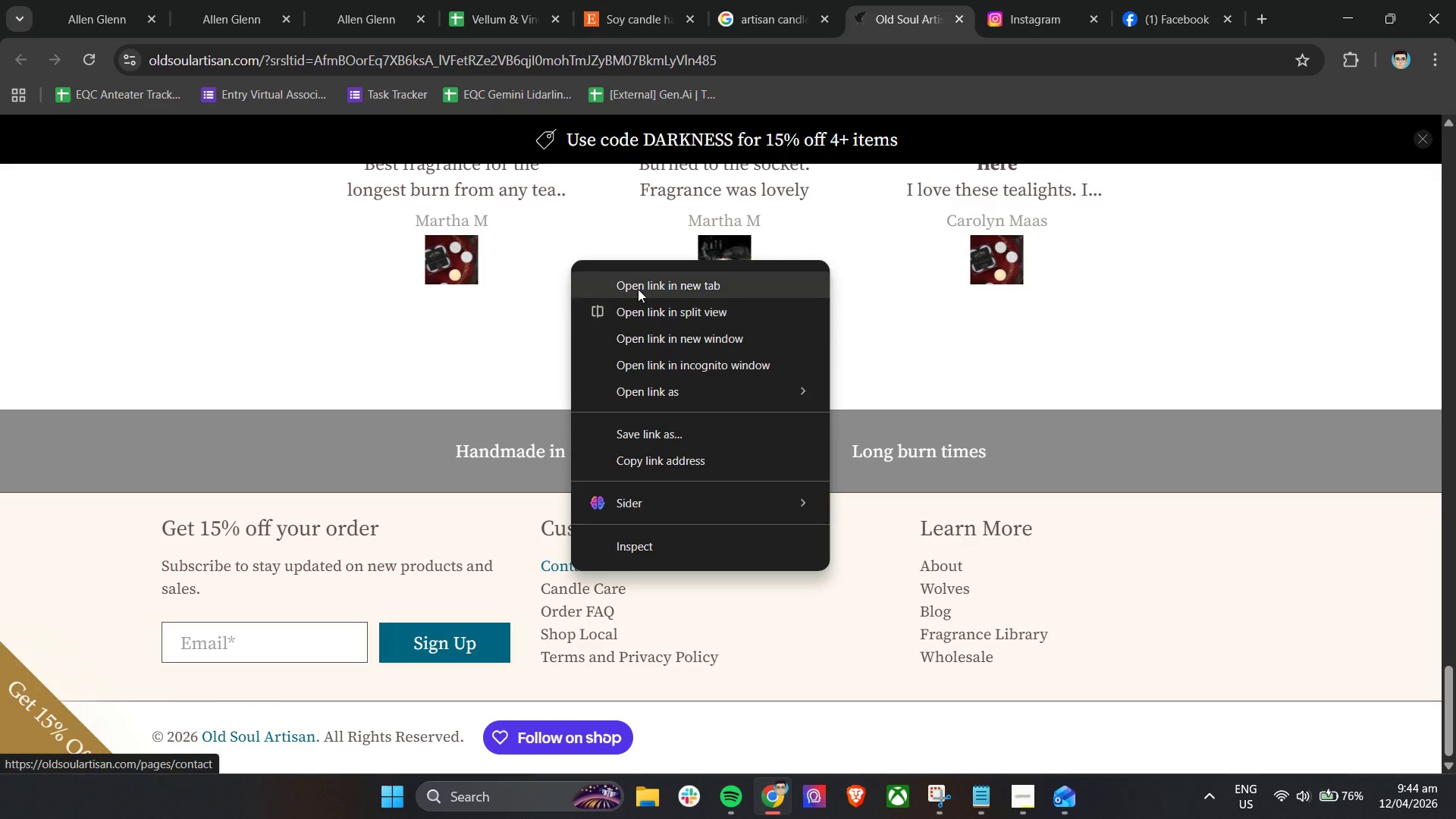 
left_click([639, 285])
 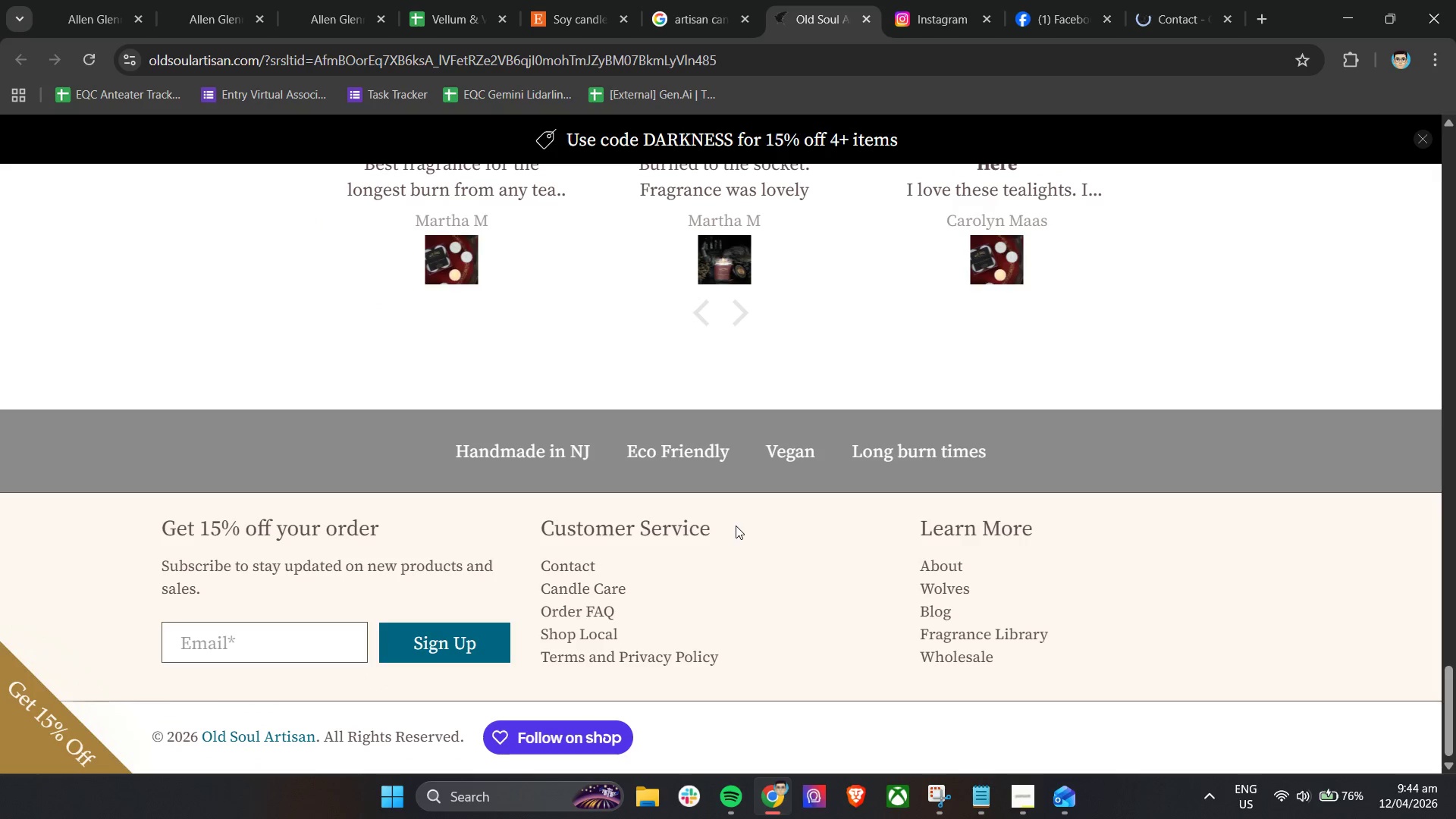 
right_click([949, 566])
 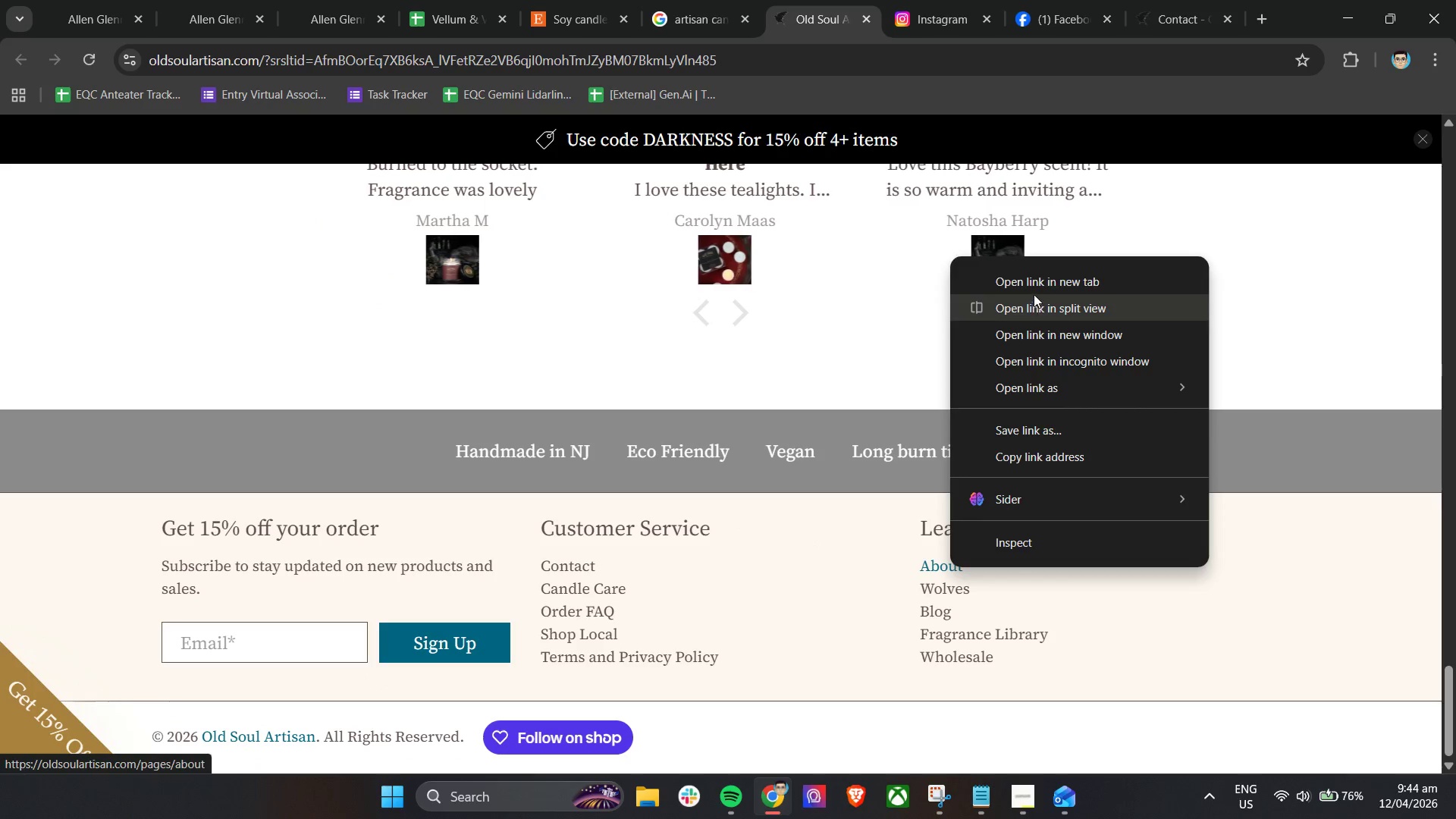 
left_click([1036, 290])
 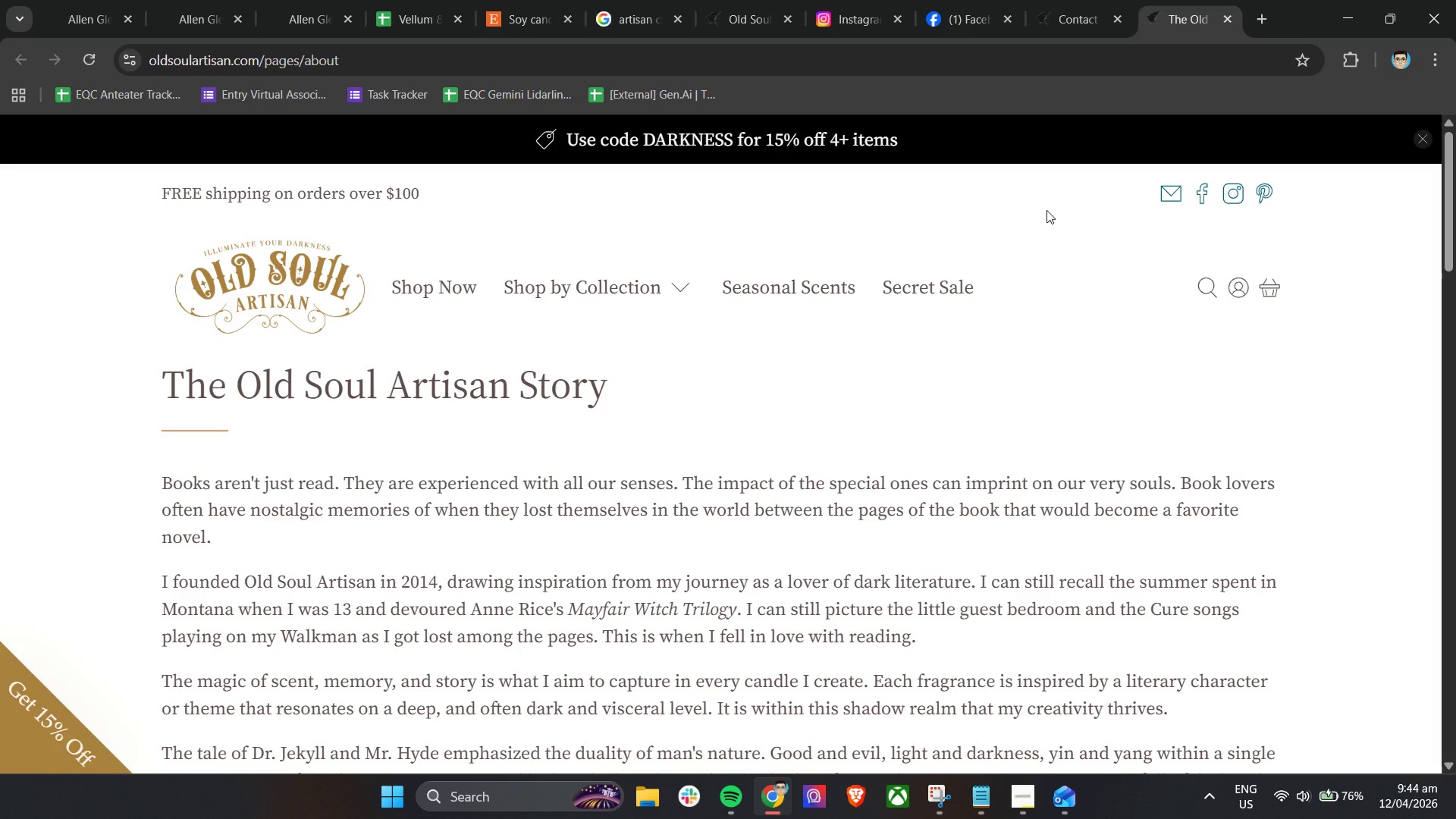 
wait(12.03)
 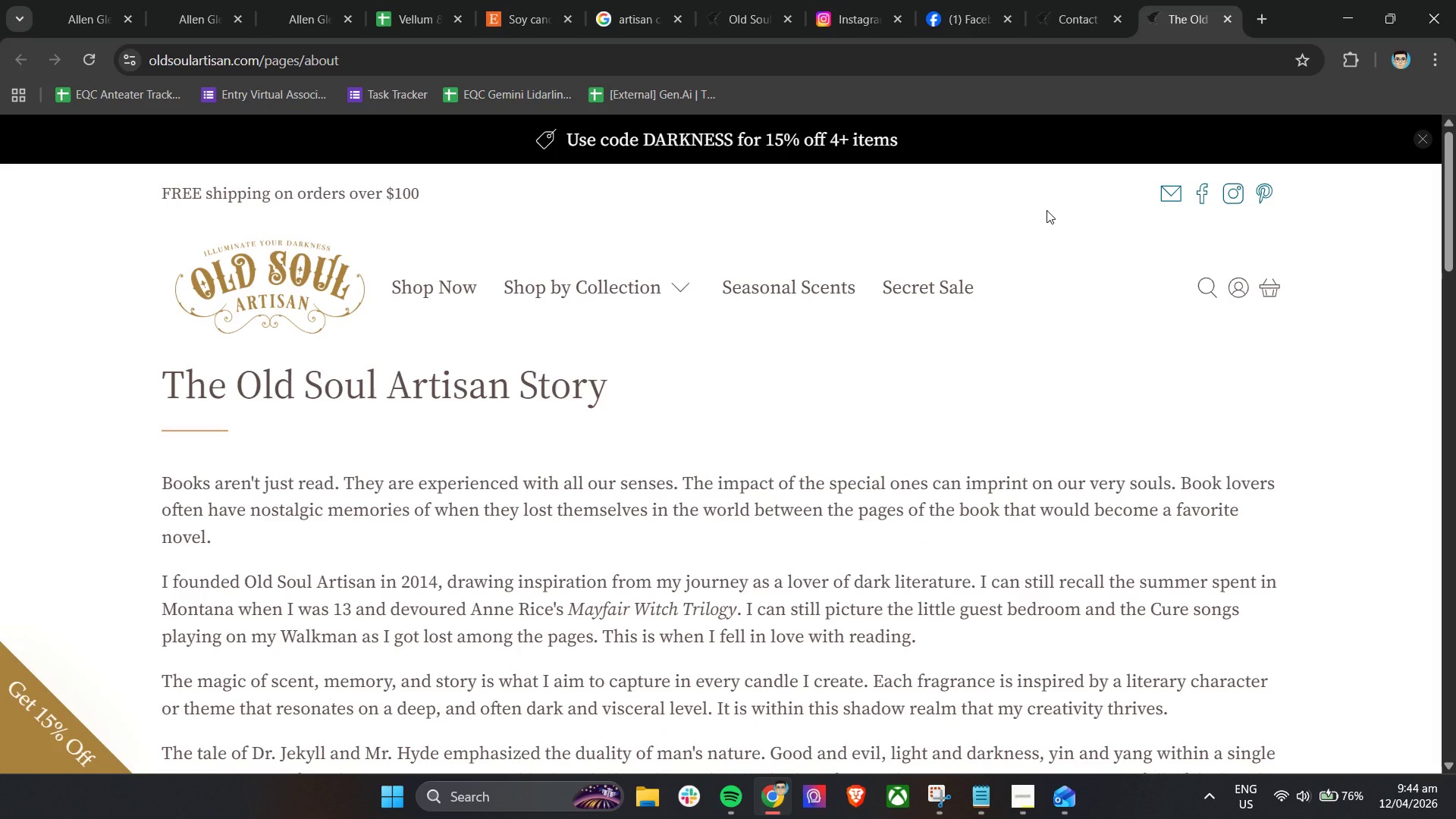 
scroll: coordinate [1084, 435], scroll_direction: down, amount: 9.0
 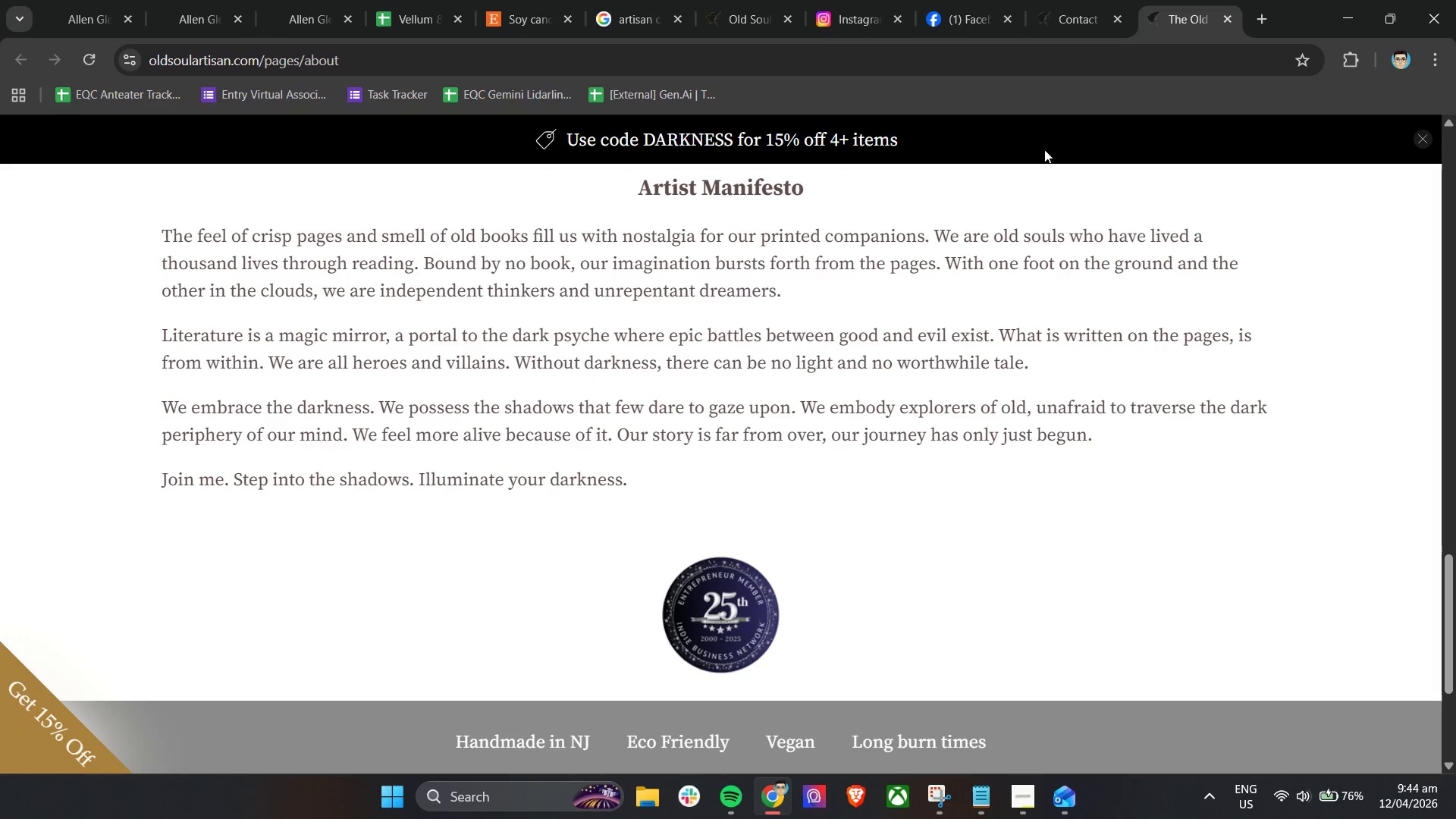 
left_click([736, 0])
 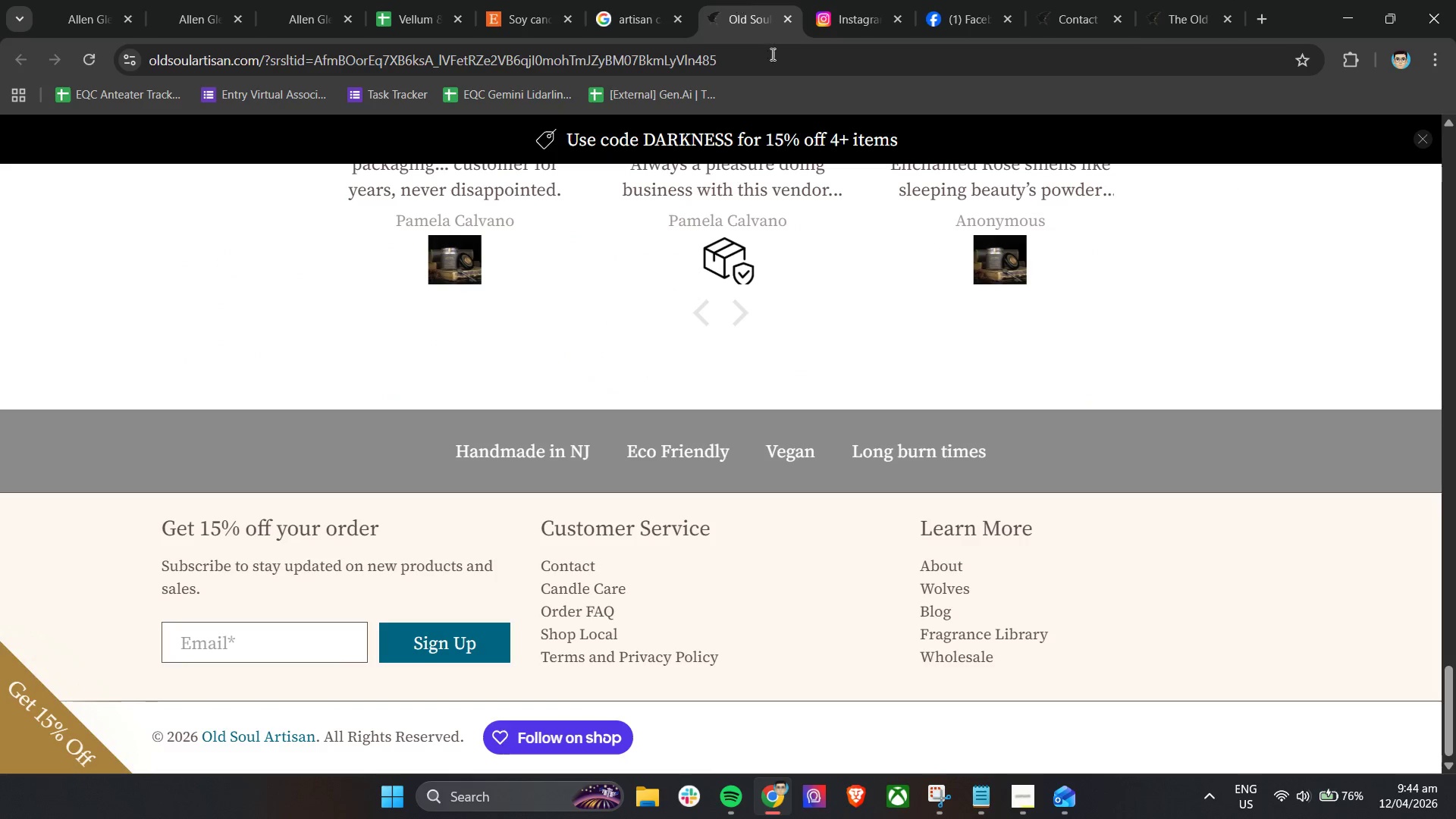 
scroll: coordinate [888, 339], scroll_direction: up, amount: 13.0
 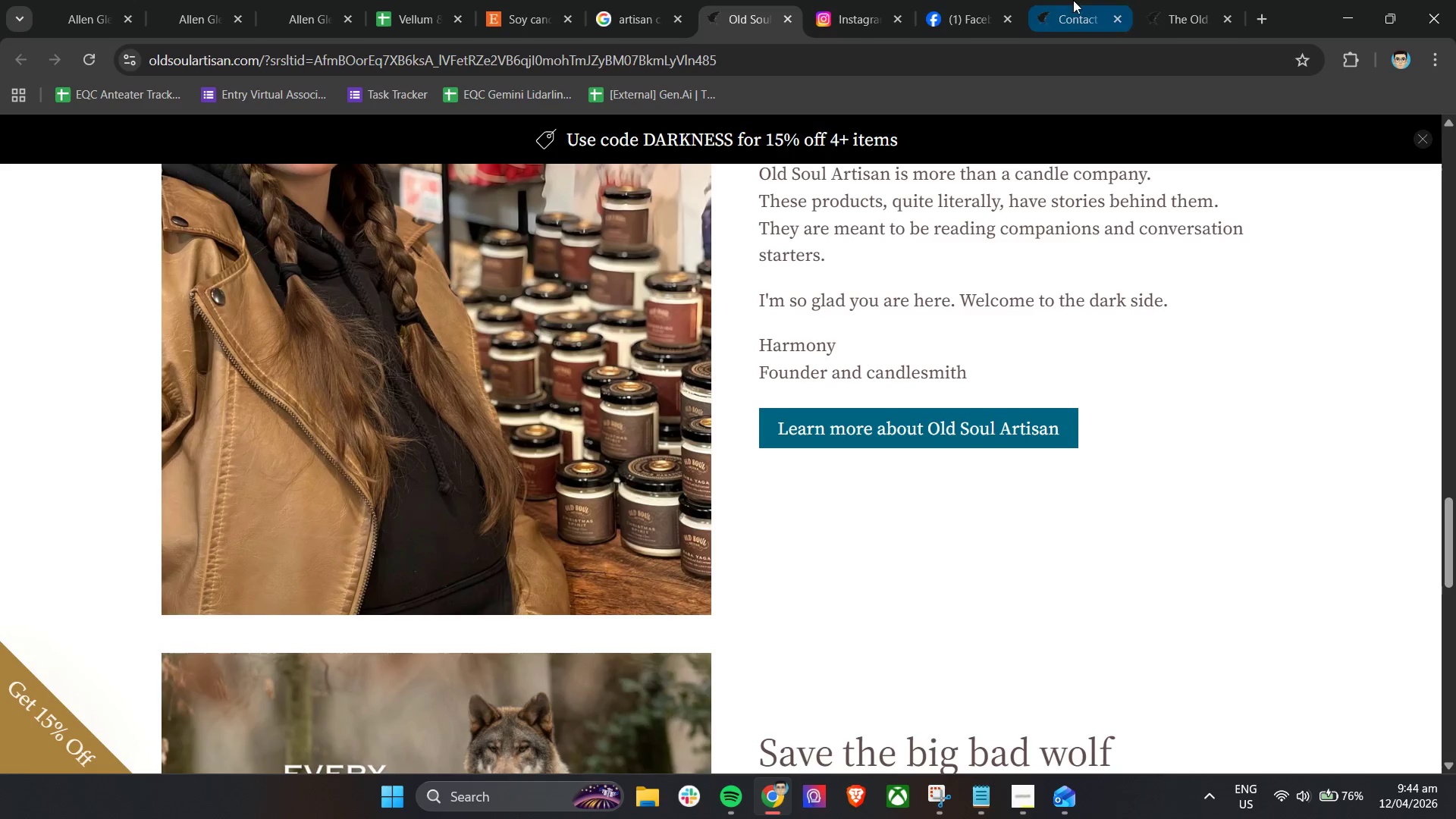 
left_click([940, 0])
 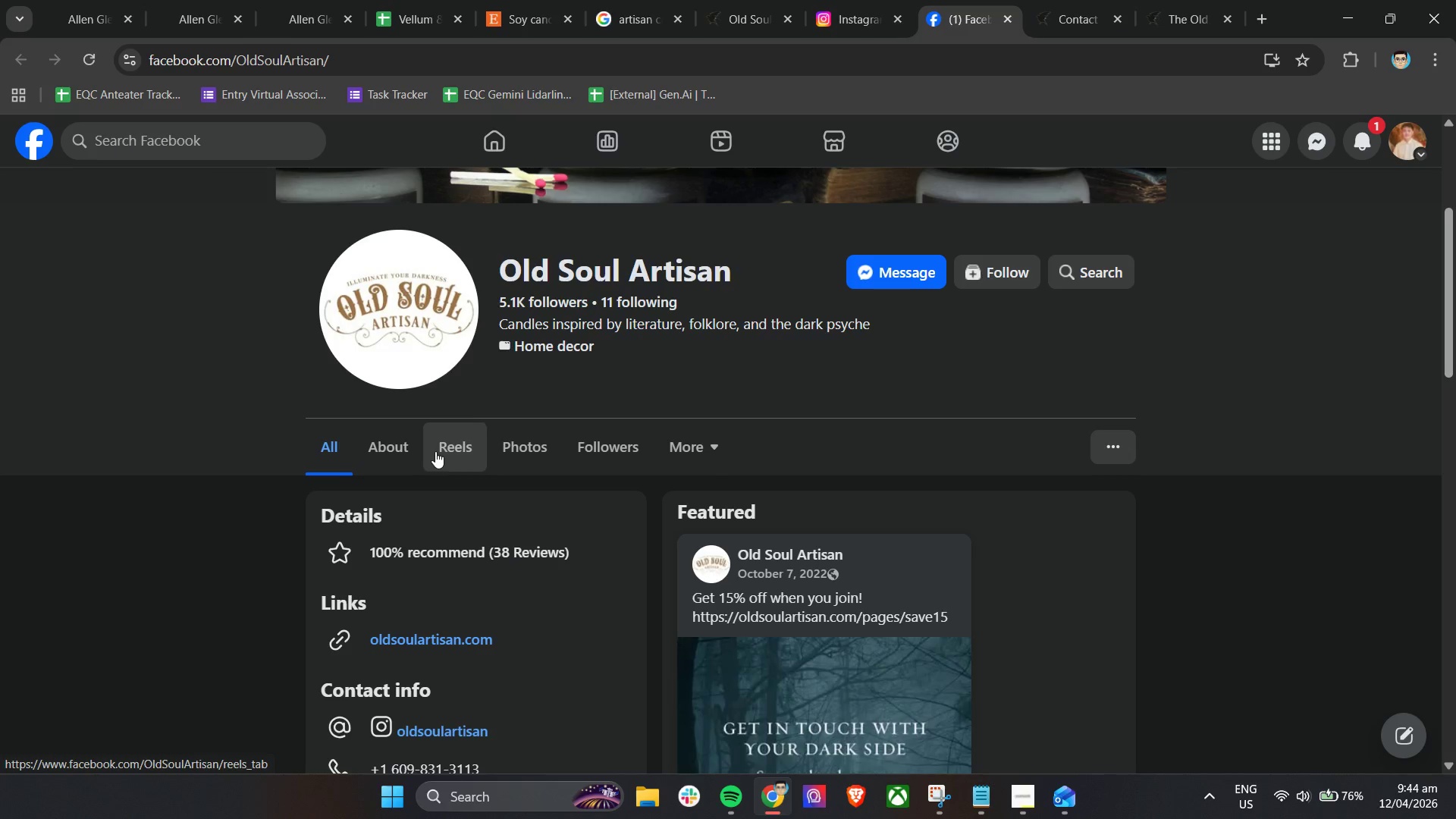 
left_click([408, 0])
 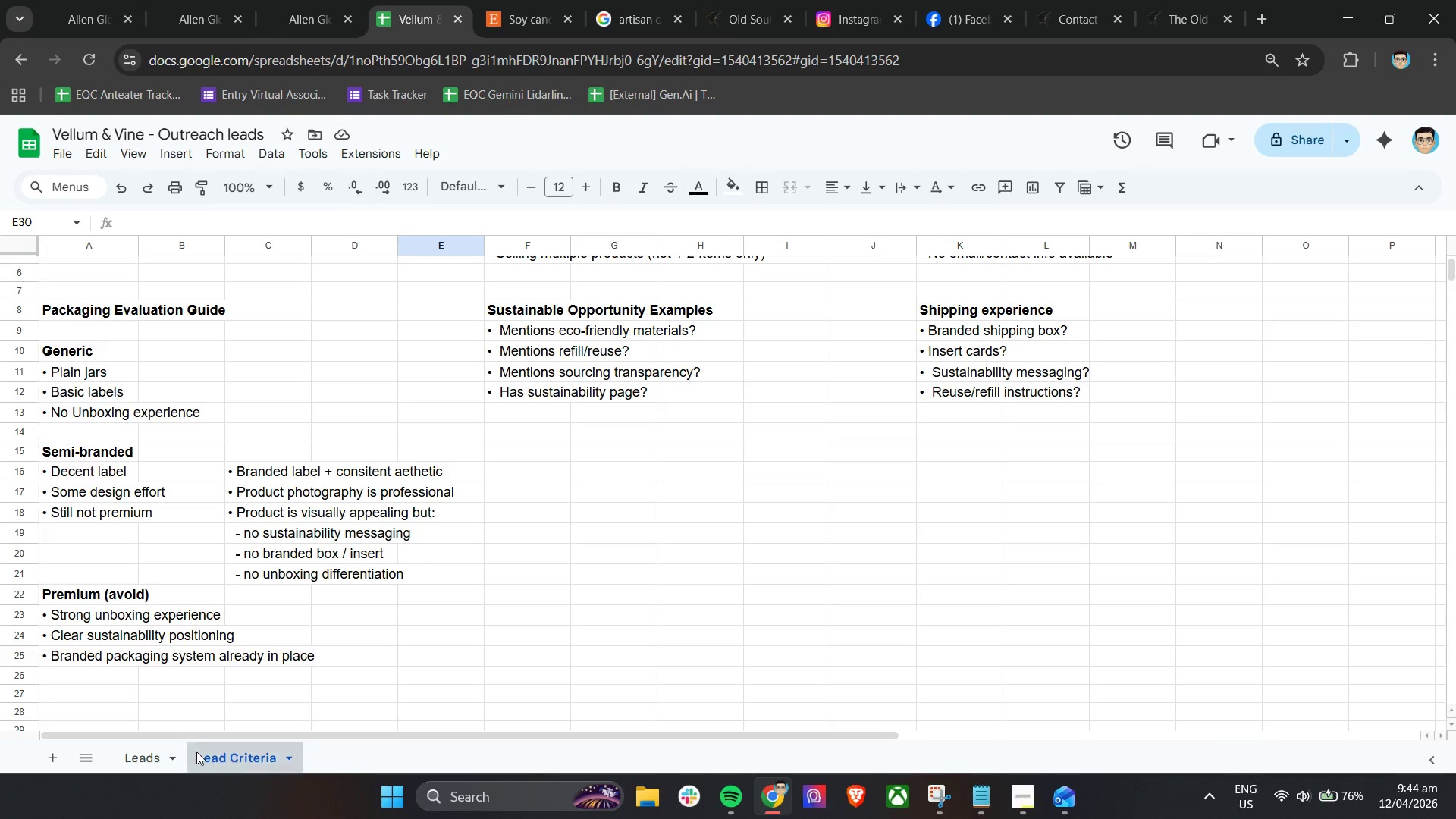 
left_click([146, 763])
 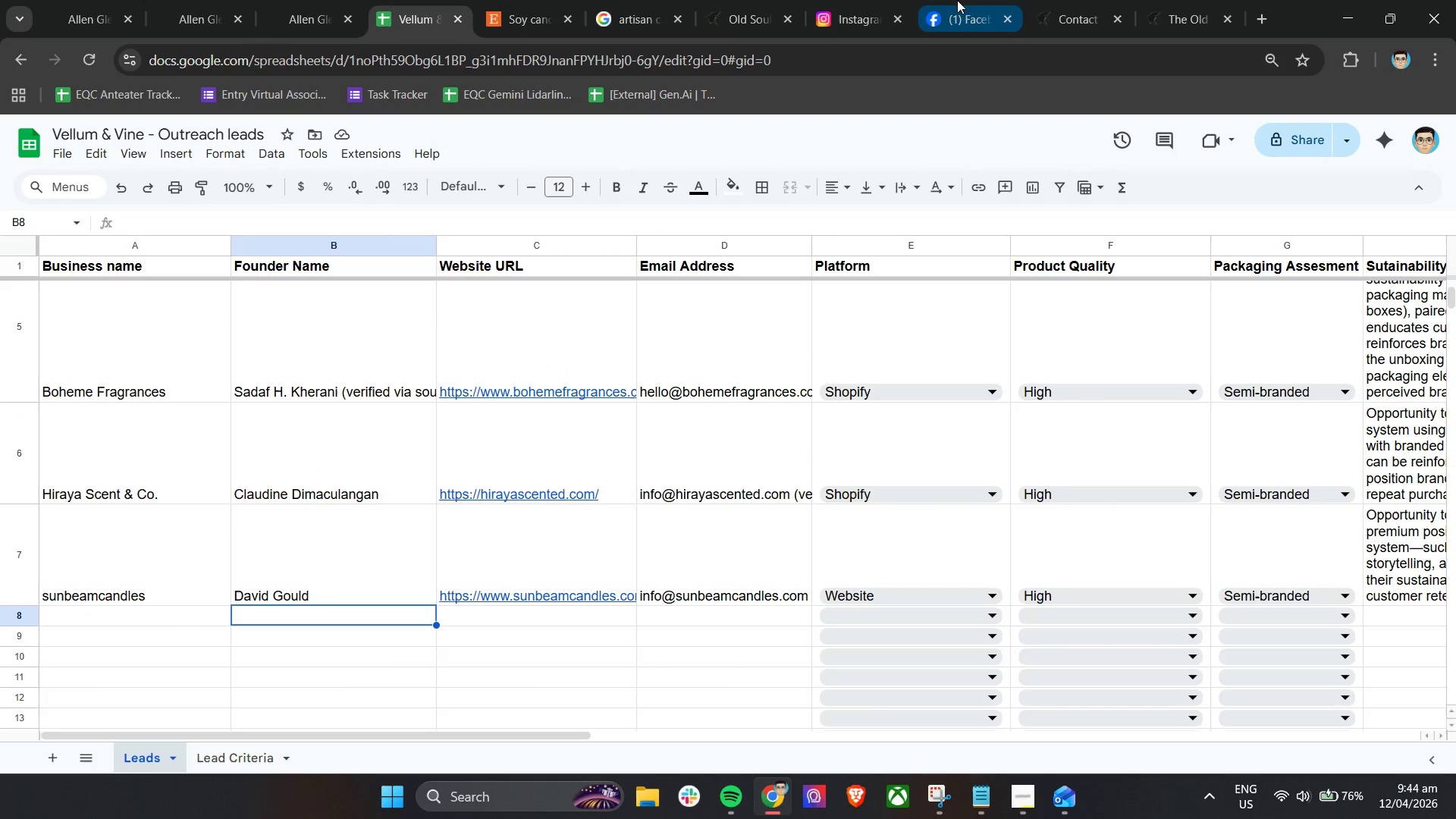 
left_click([1052, 0])
 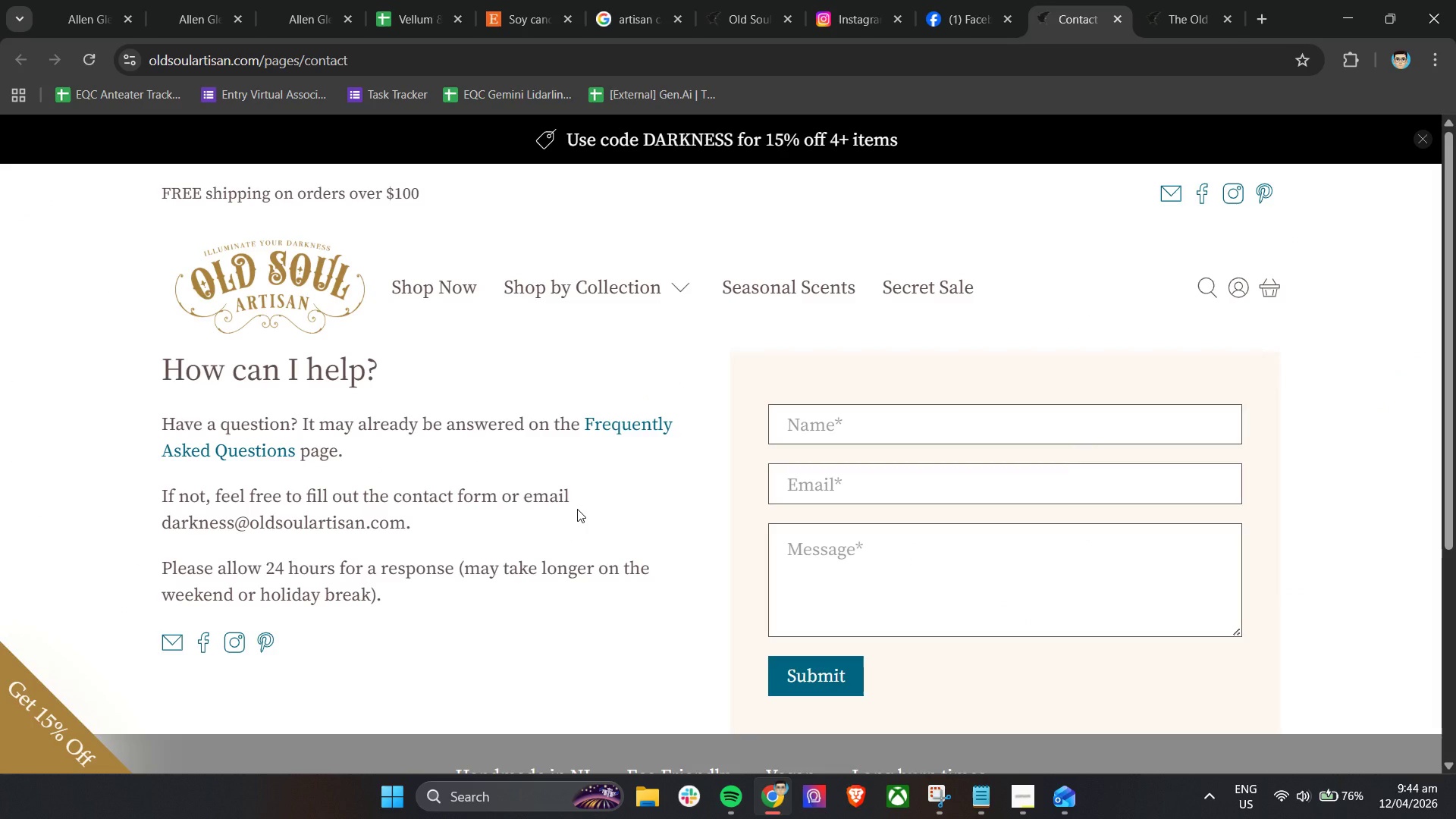 
wait(5.53)
 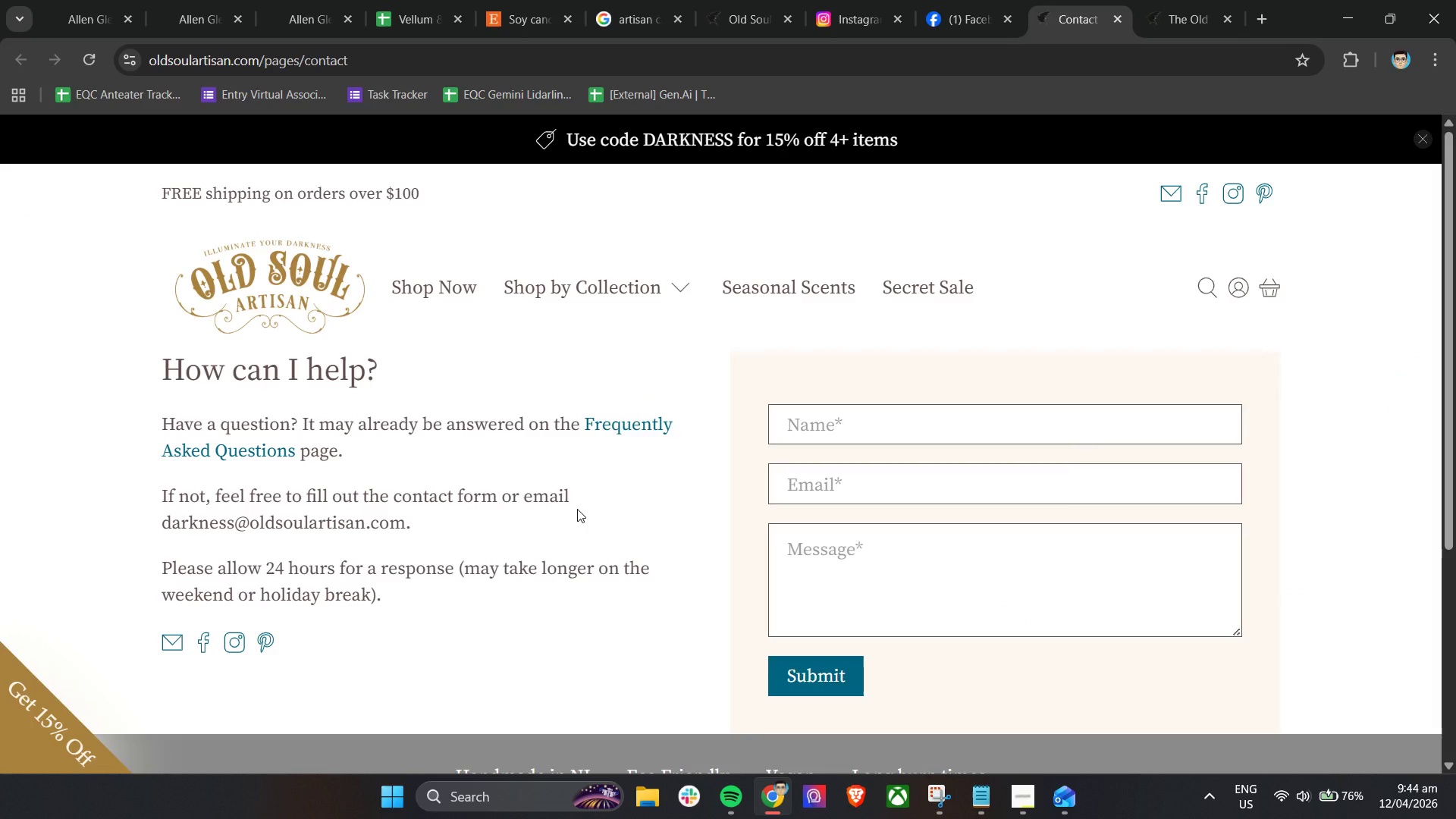 
left_click([1178, 0])
 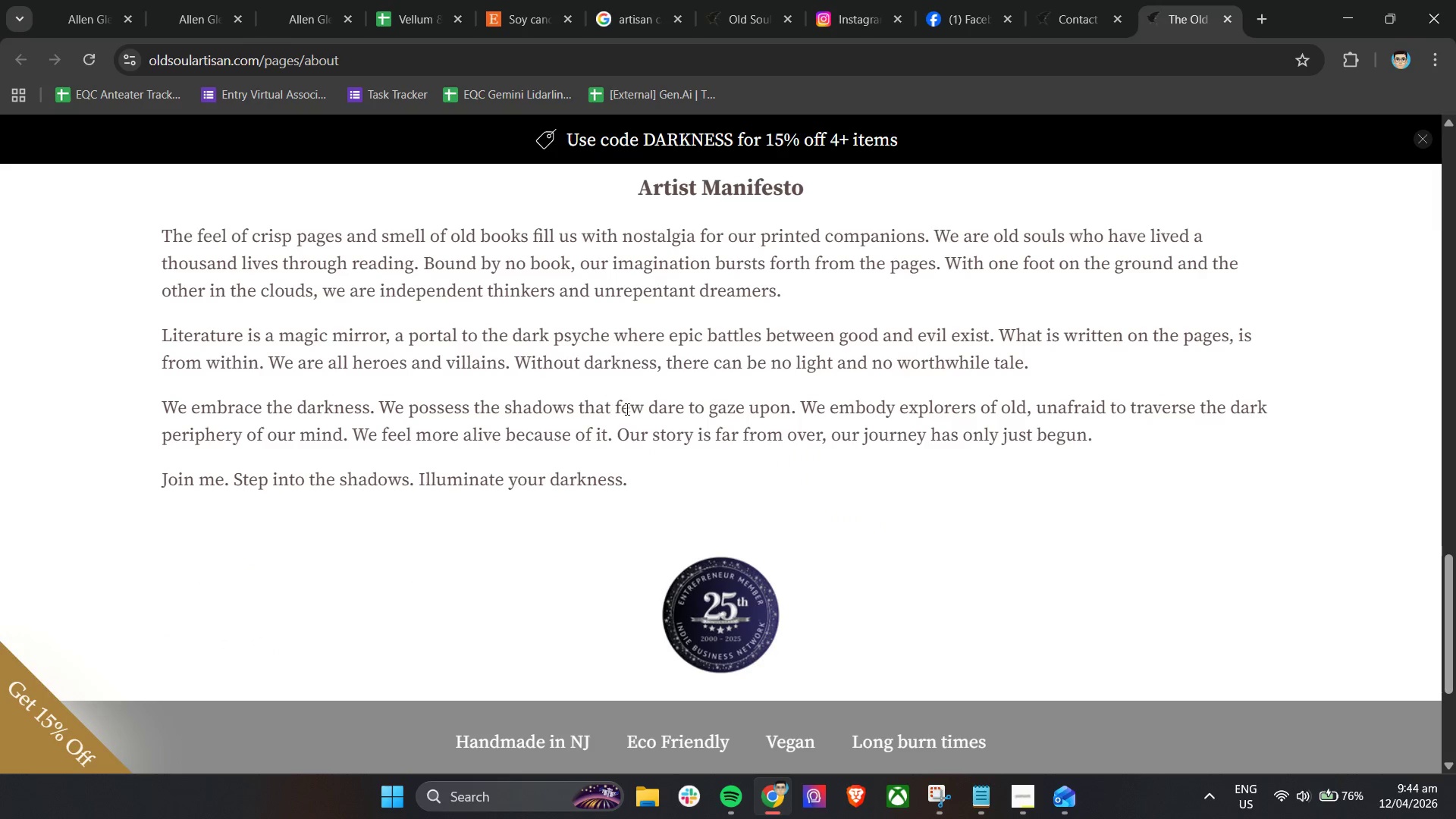 
scroll: coordinate [623, 459], scroll_direction: up, amount: 9.0
 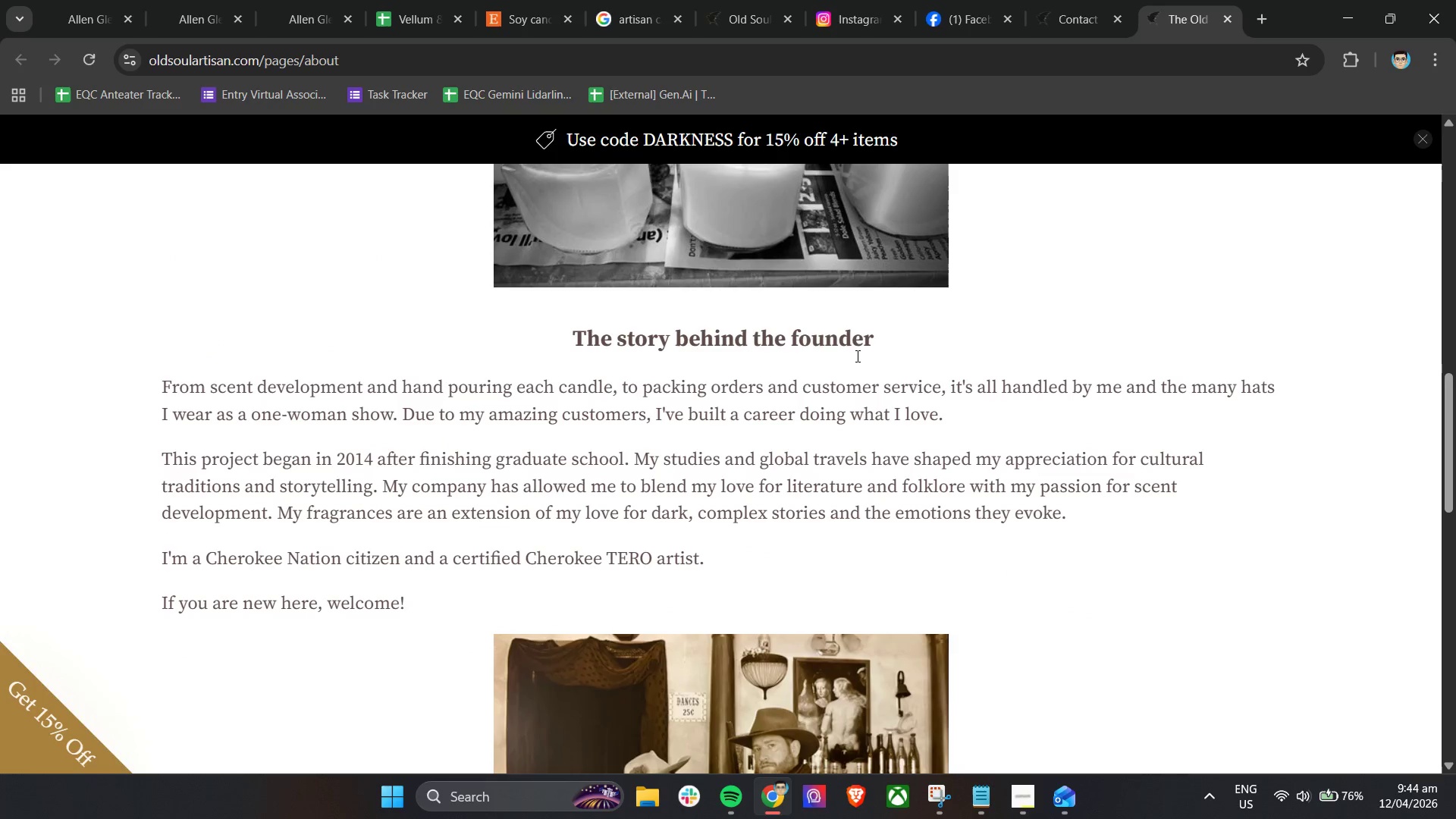 
left_click([1066, 0])
 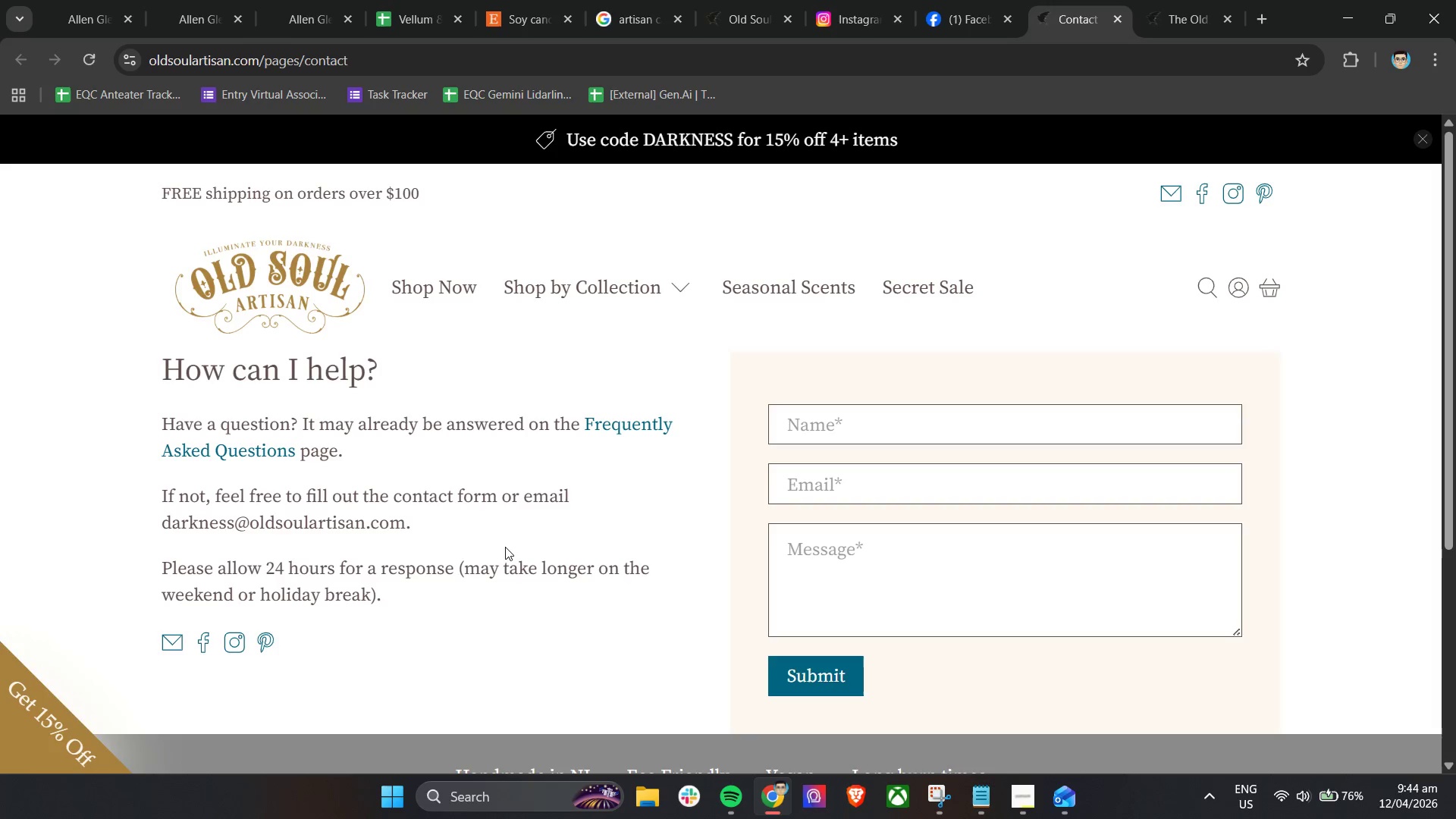 
wait(8.03)
 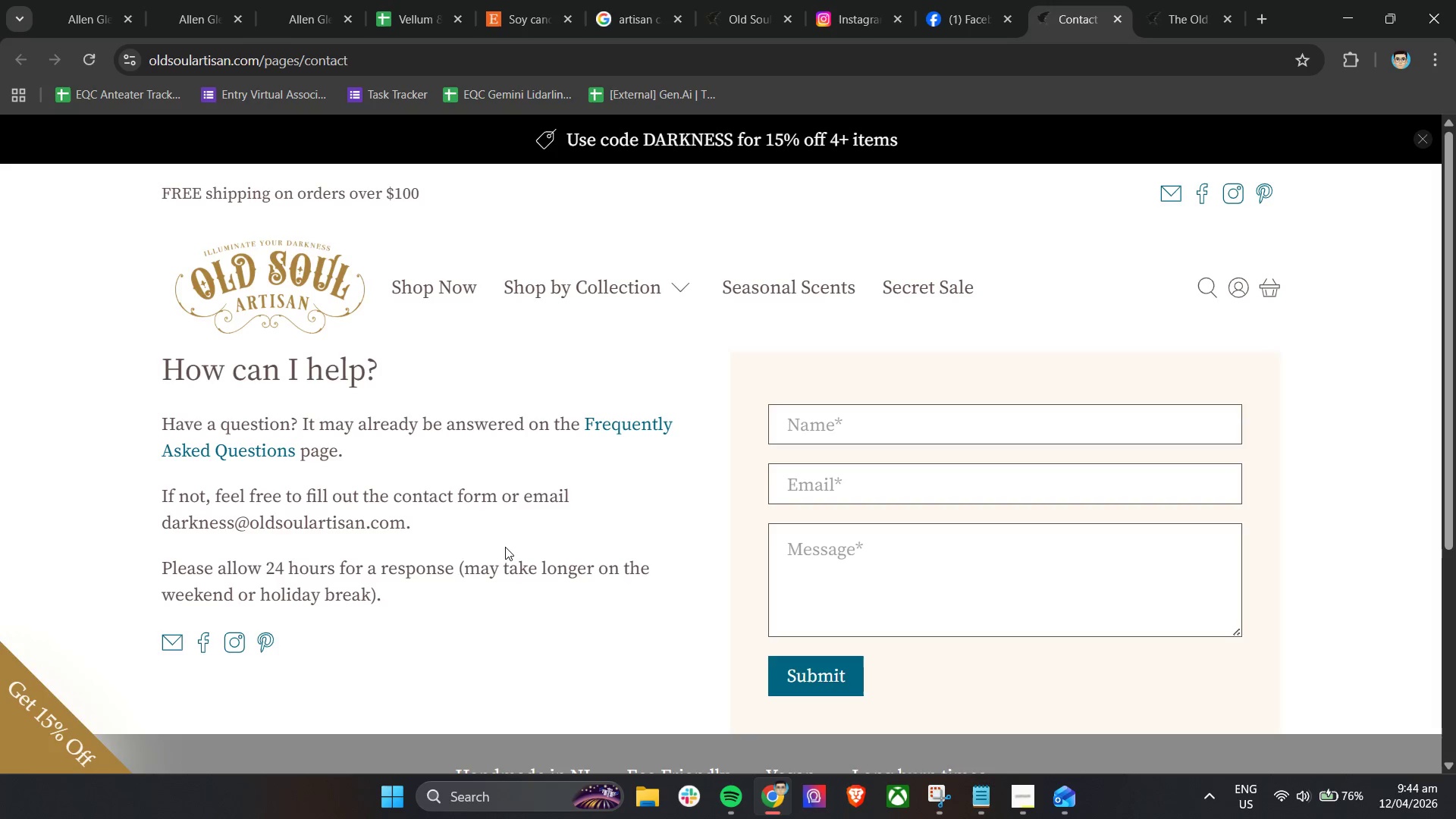 
left_click([730, 0])
 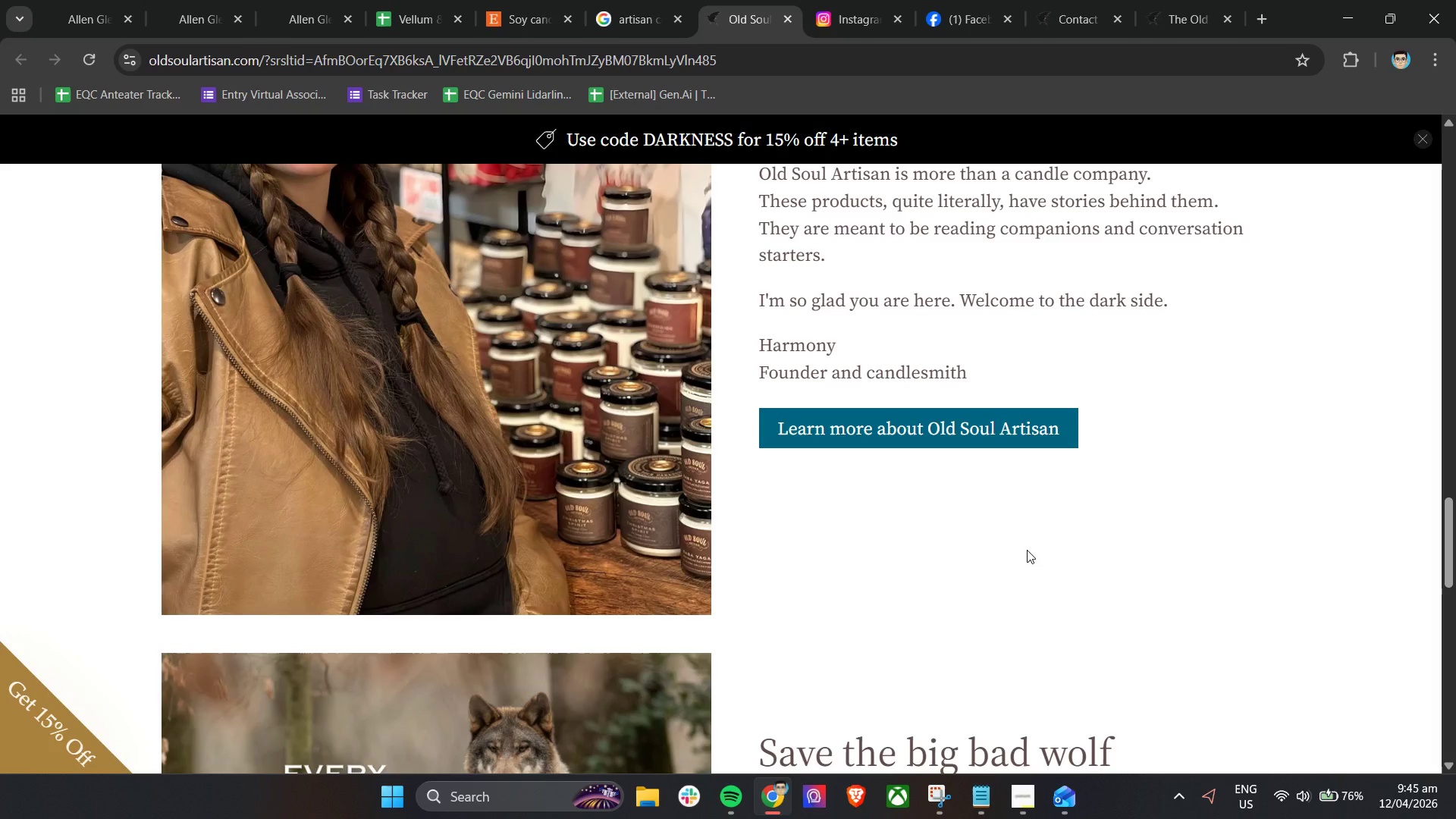 
scroll: coordinate [1027, 550], scroll_direction: up, amount: 5.0
 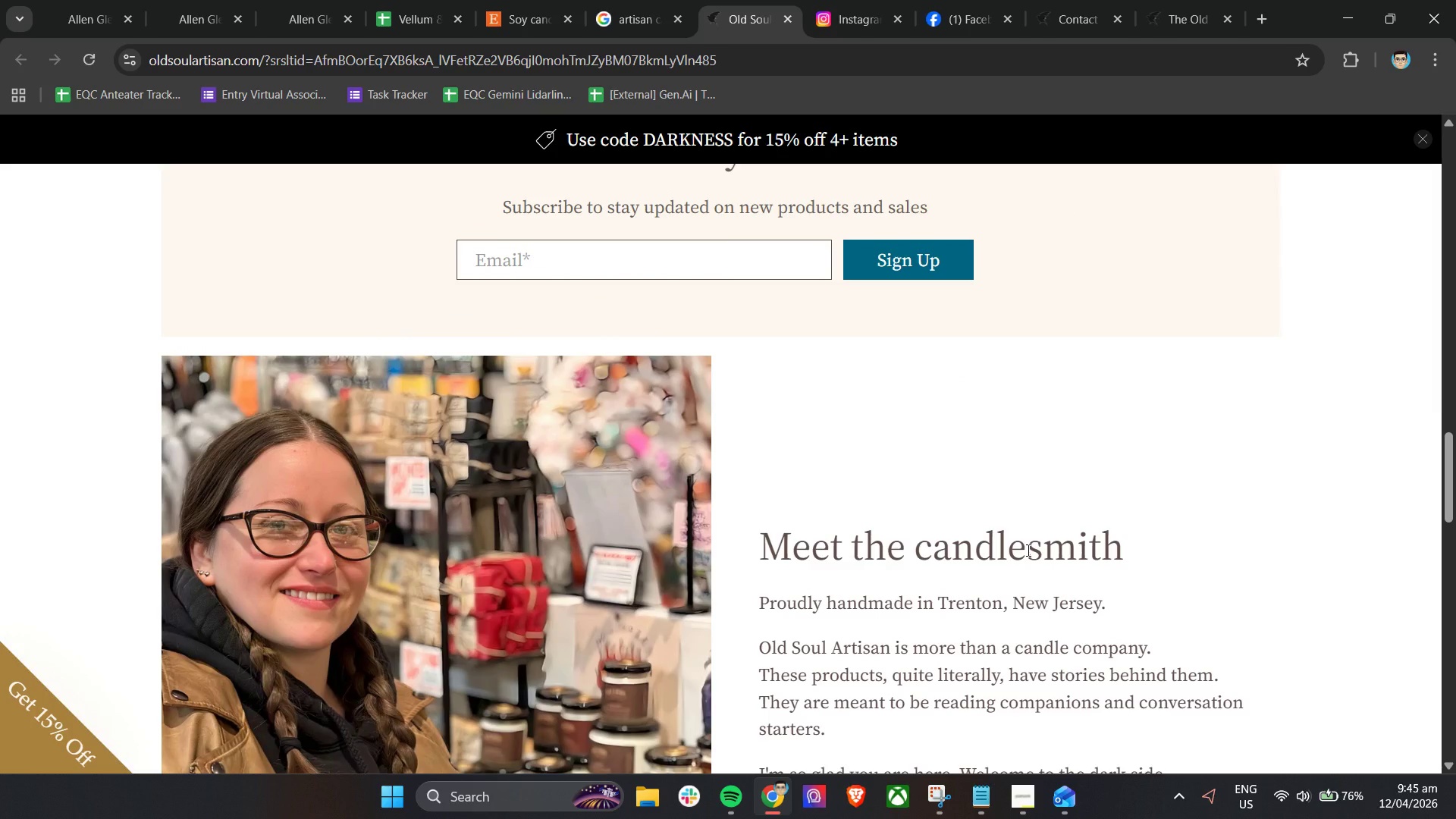 
scroll: coordinate [1027, 550], scroll_direction: down, amount: 11.0
 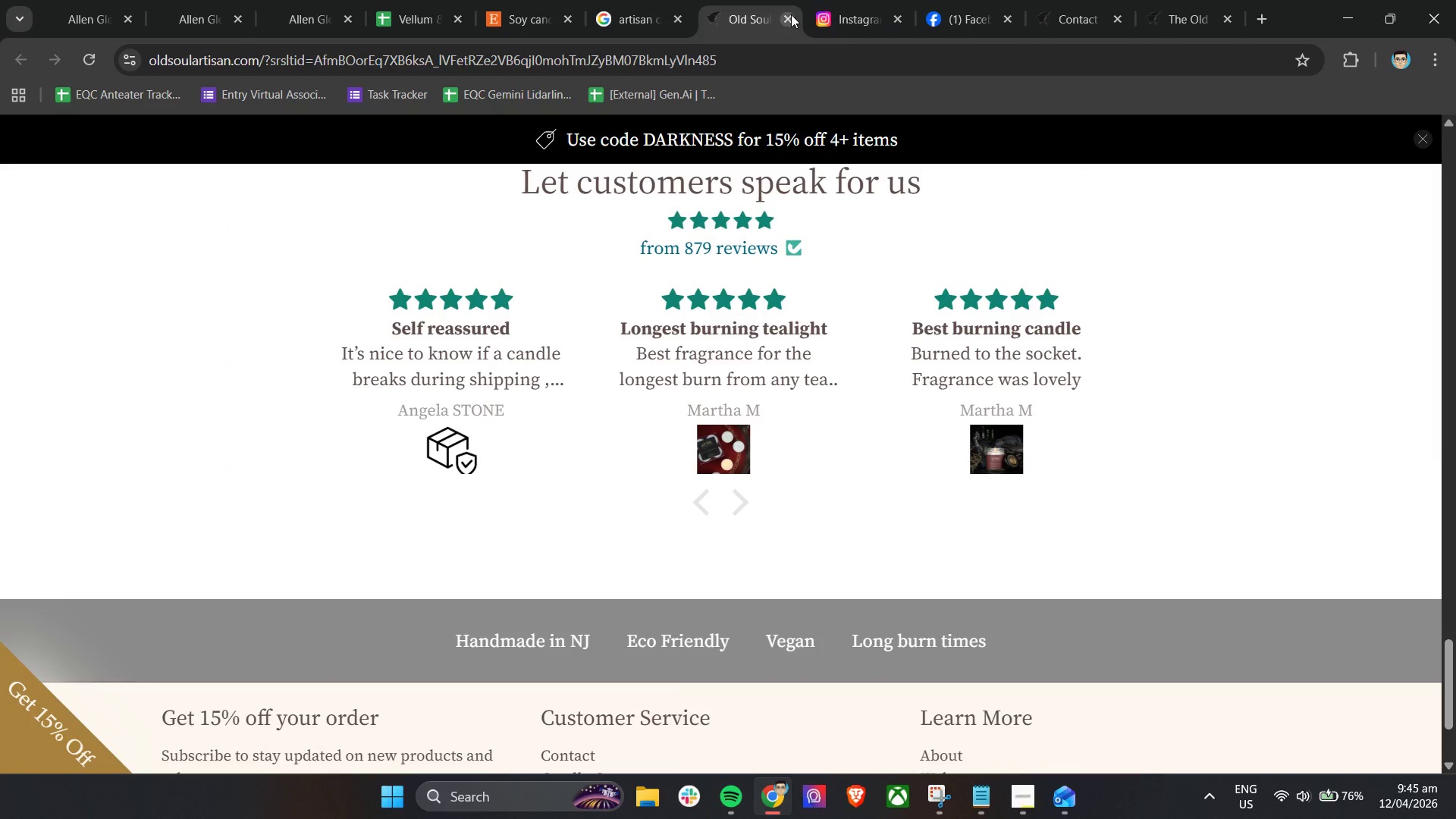 
double_click([788, 16])
 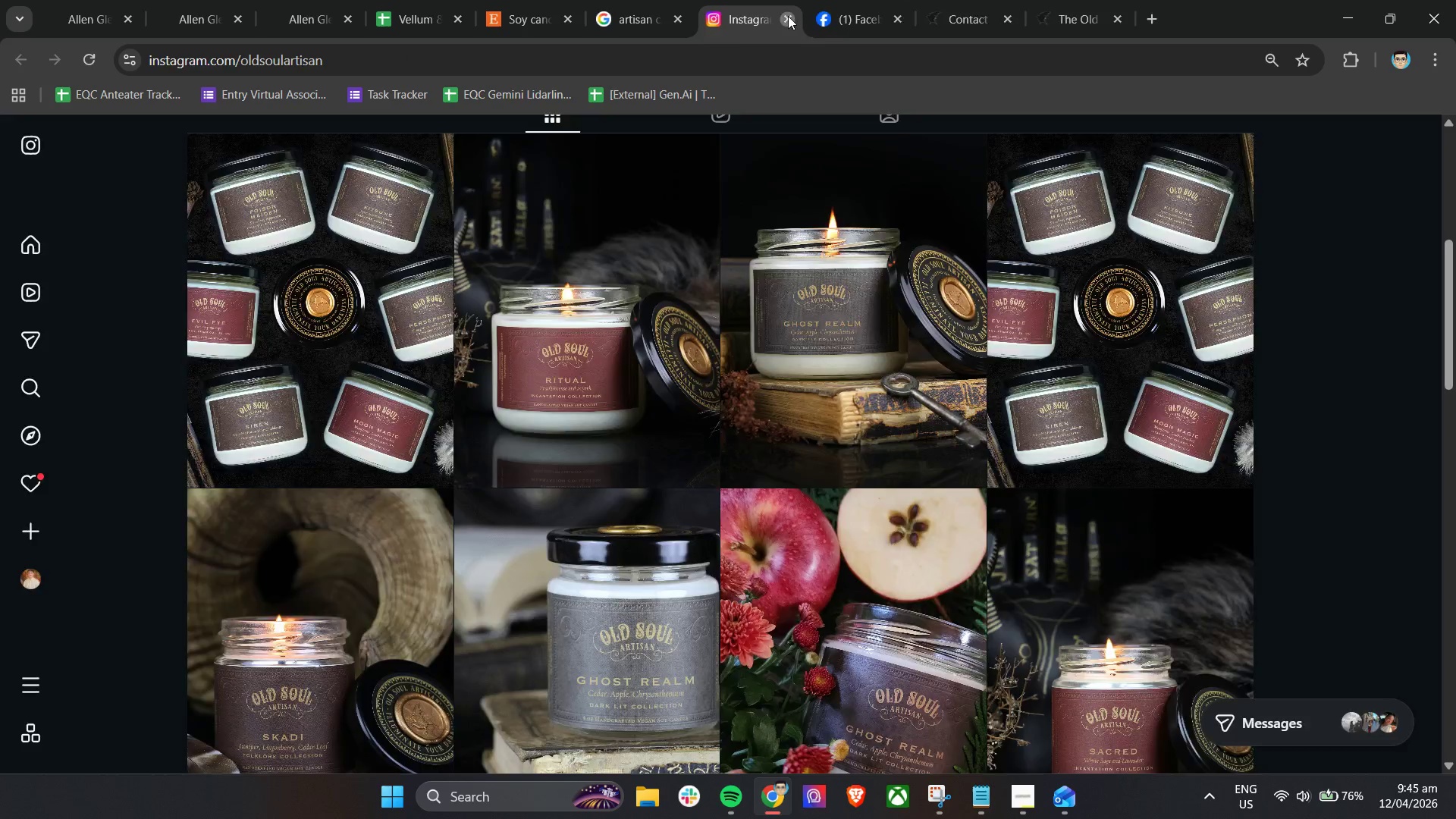 
triple_click([788, 16])
 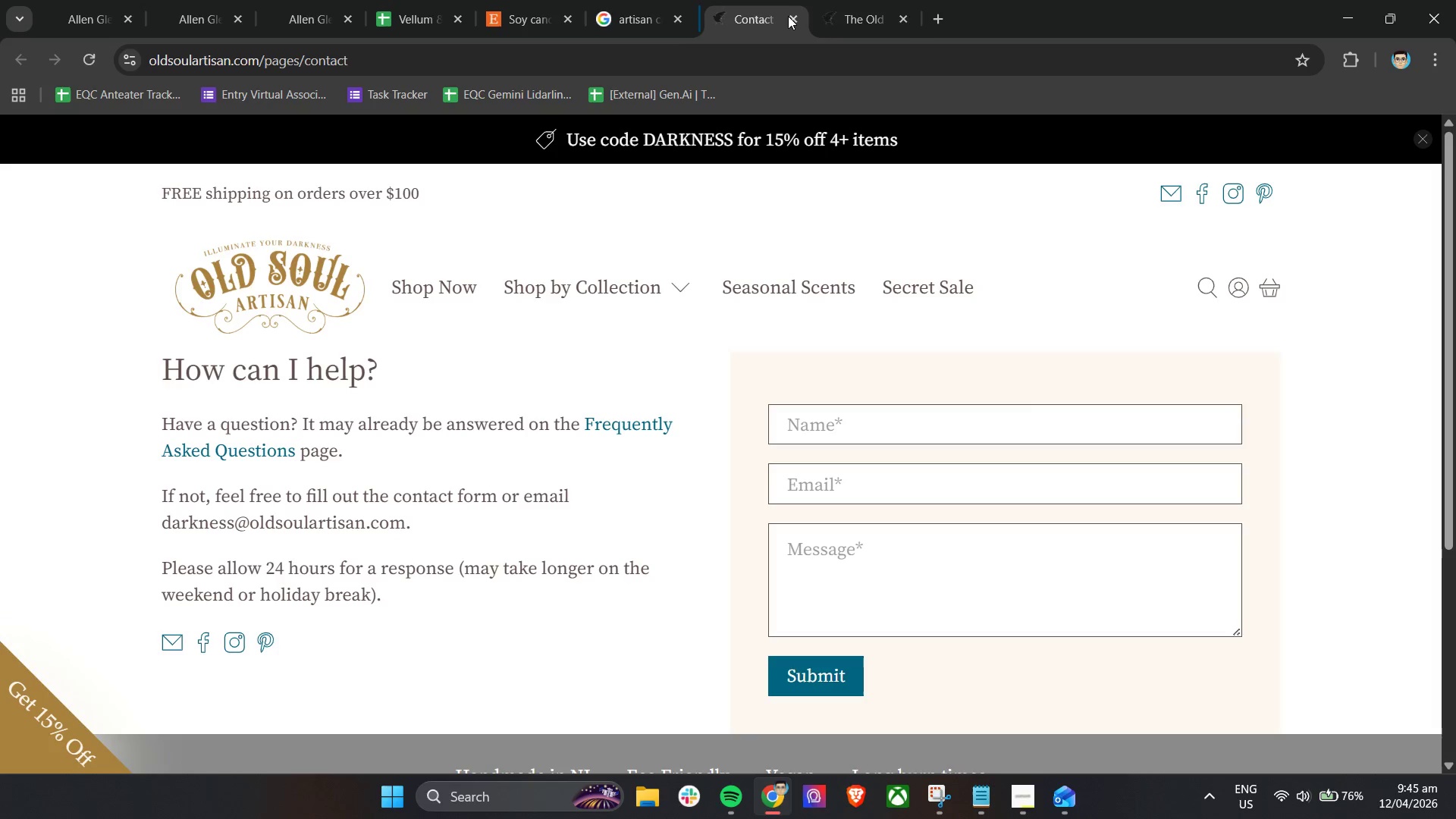 
triple_click([788, 16])
 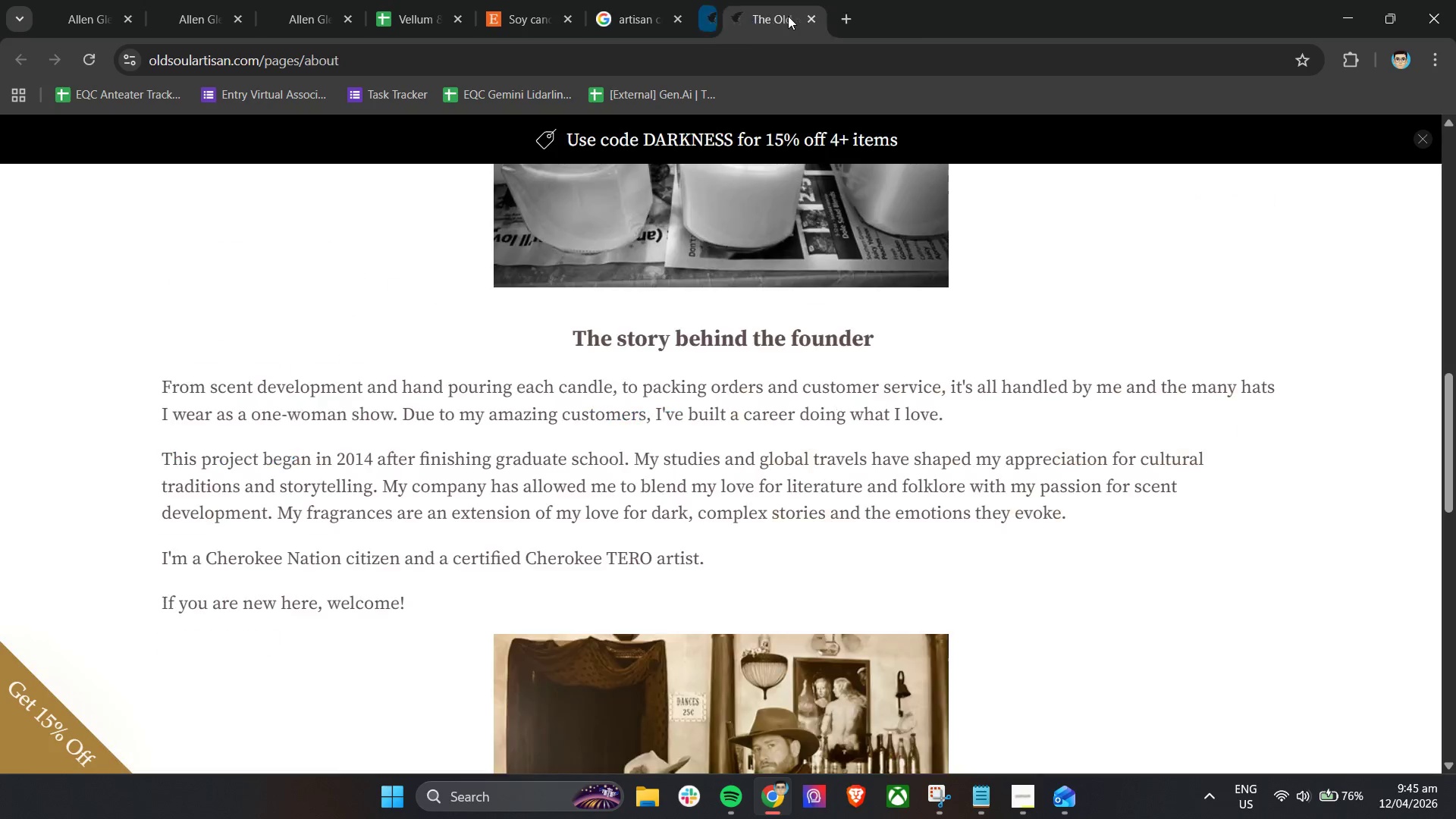 
triple_click([788, 16])
 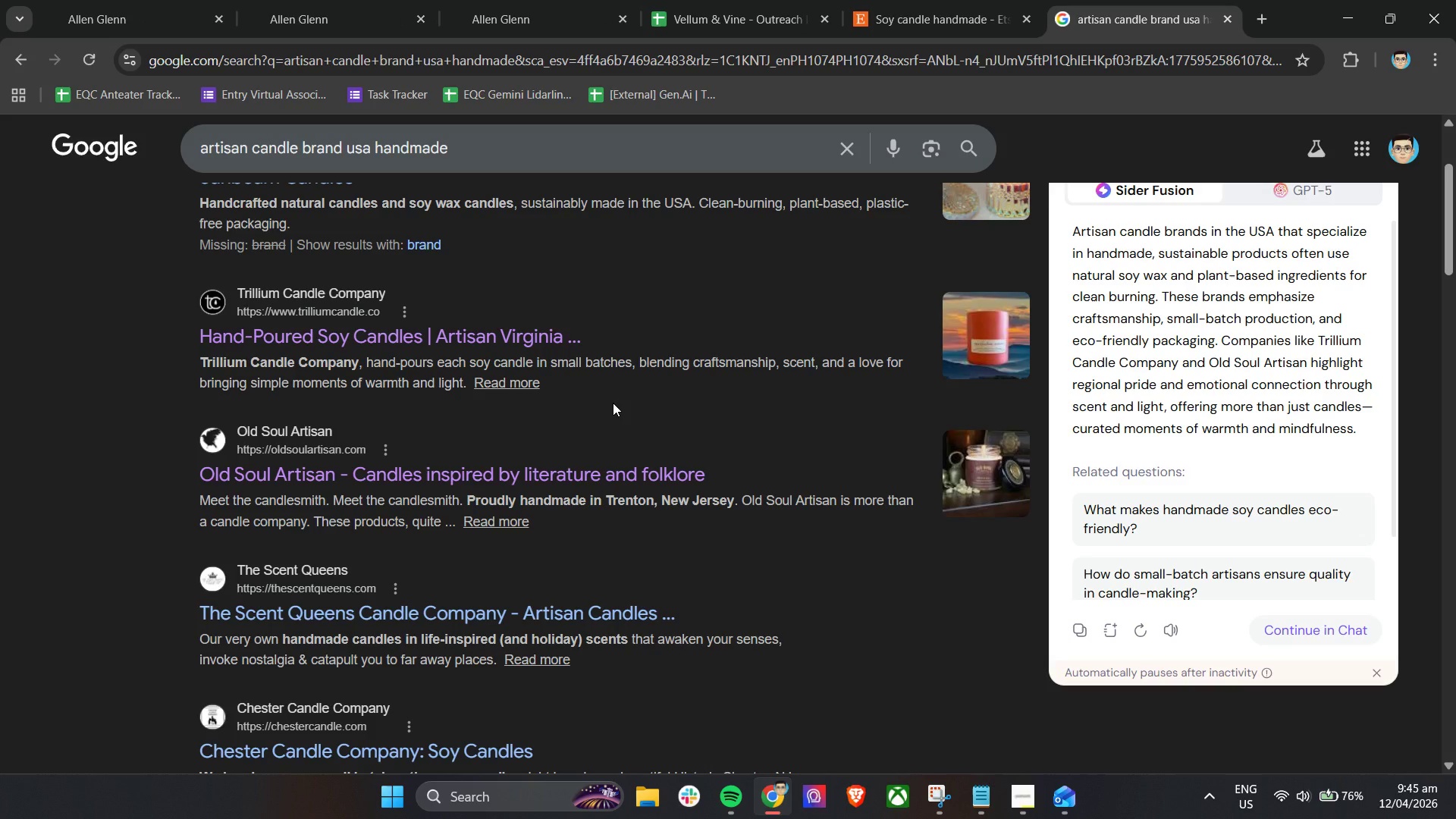 
scroll: coordinate [613, 403], scroll_direction: down, amount: 2.0
 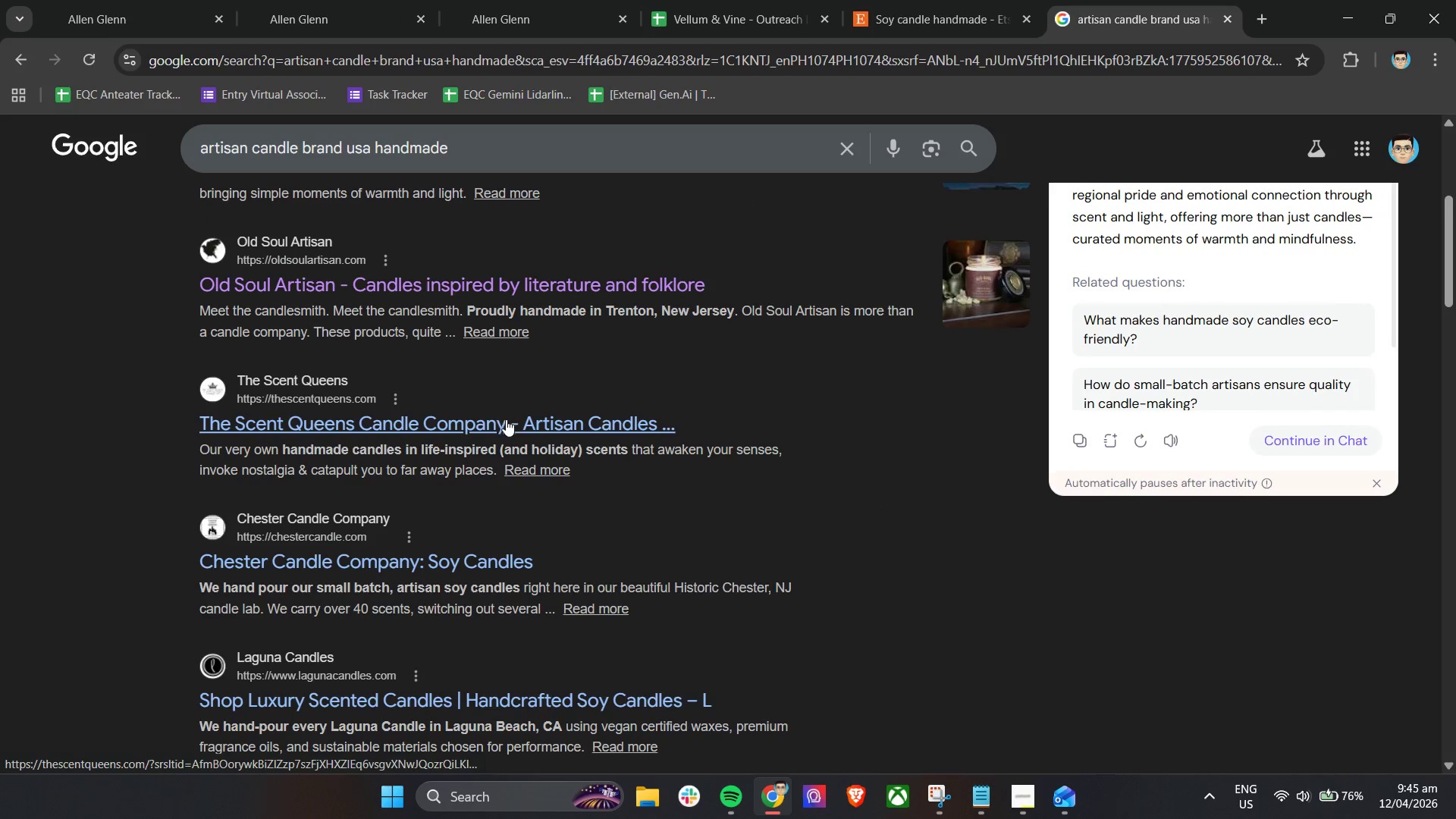 
right_click([505, 421])
 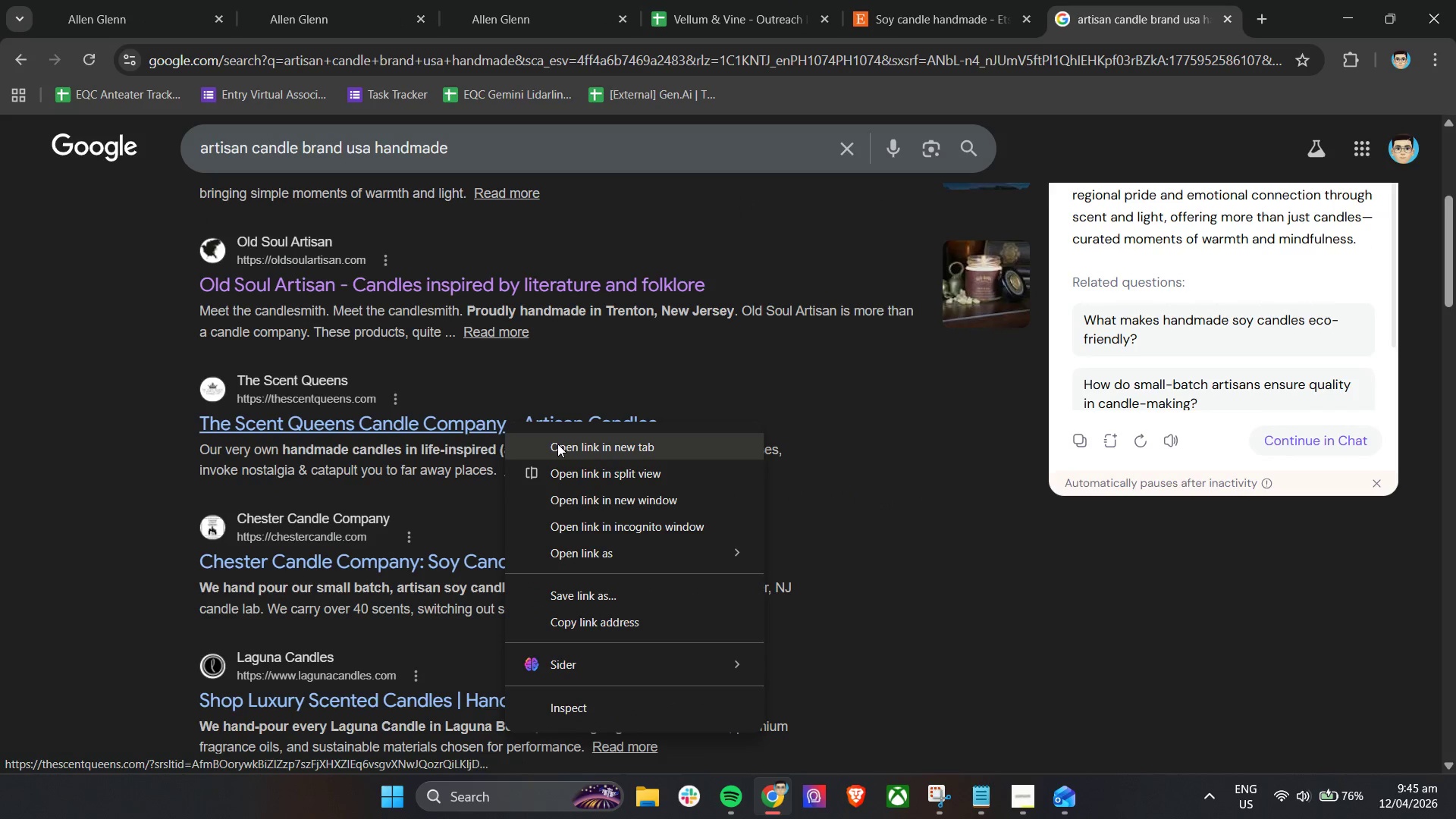 
left_click([557, 444])
 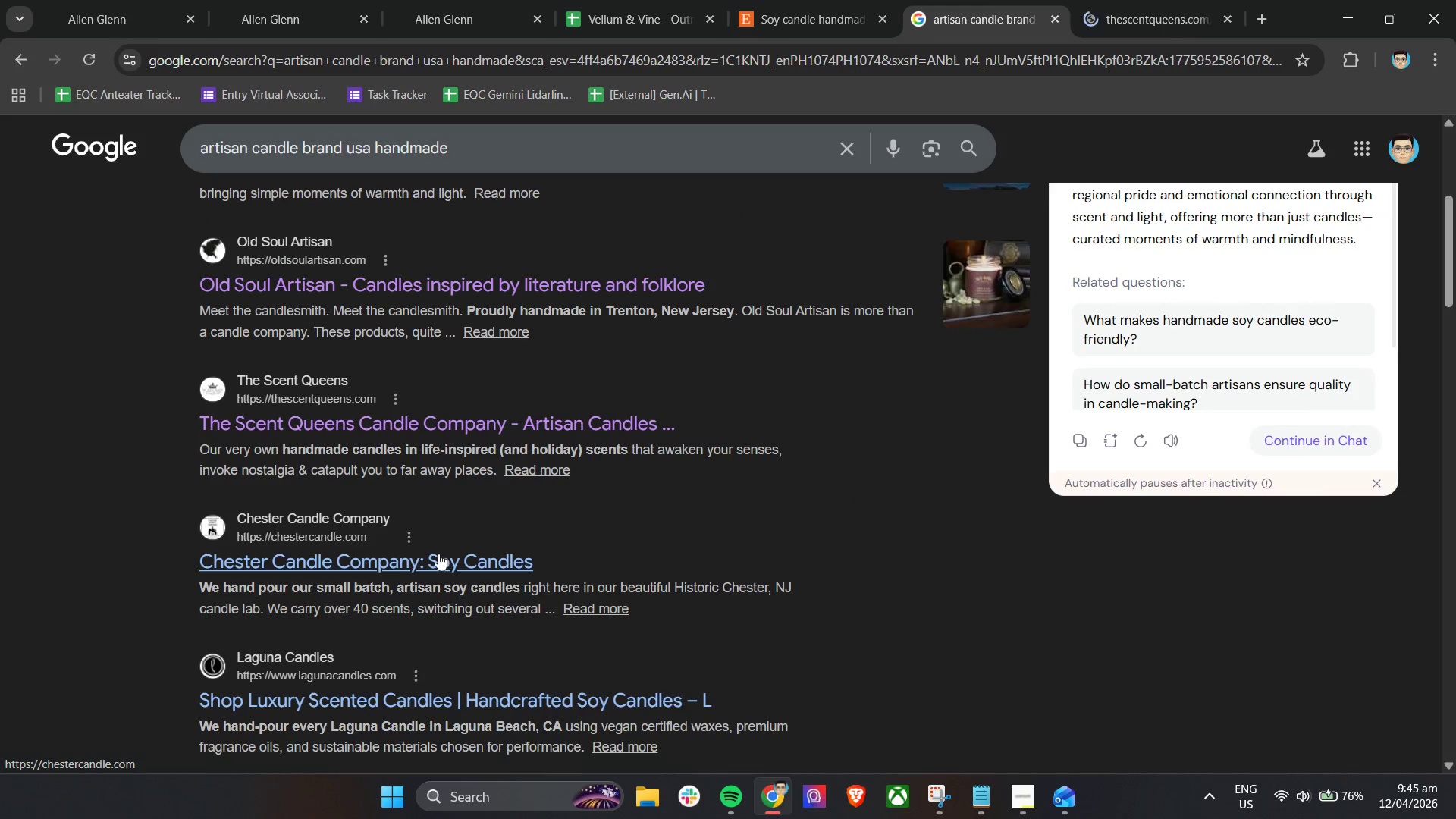 
right_click([435, 561])
 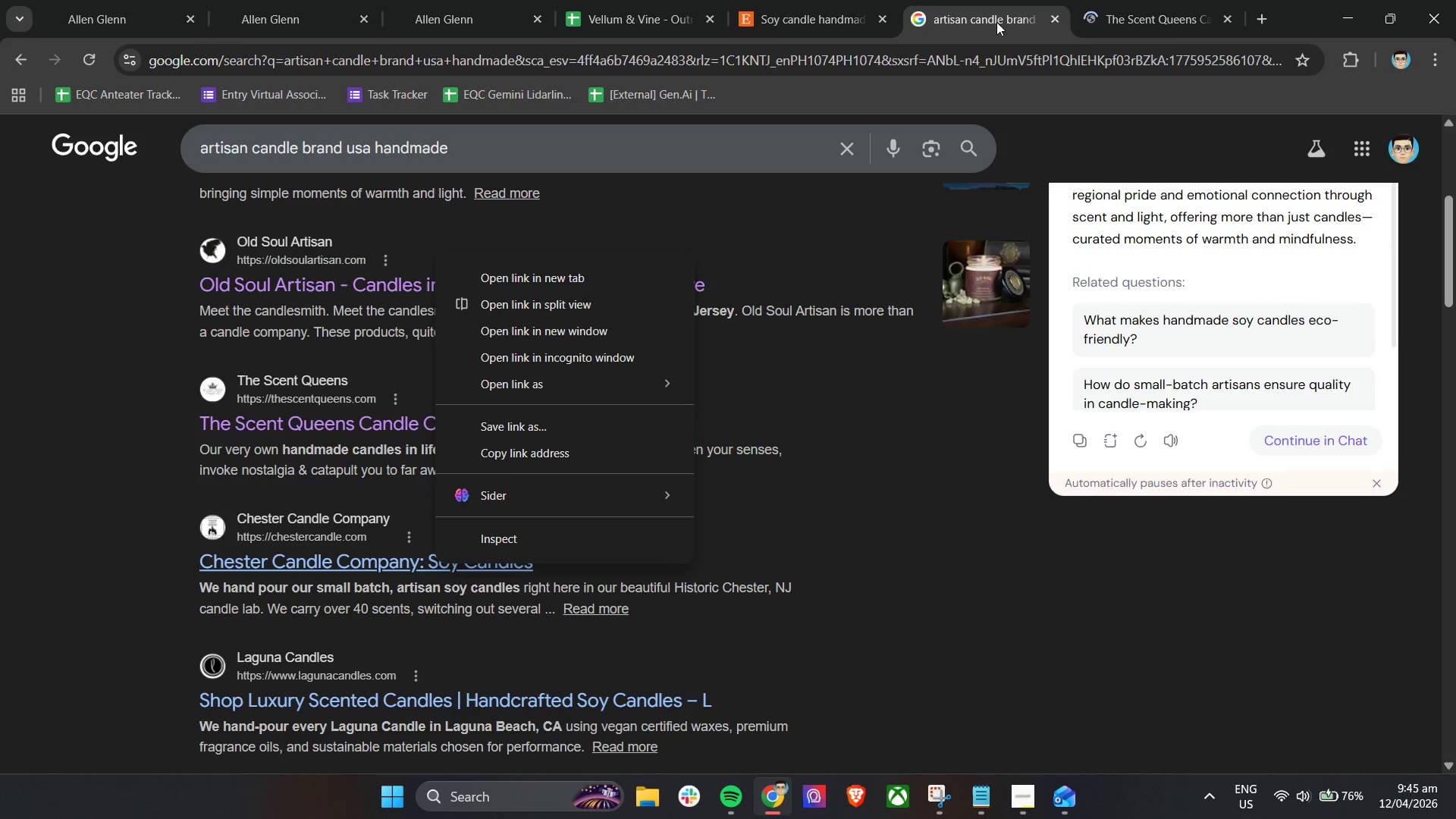 
left_click([1131, 0])
 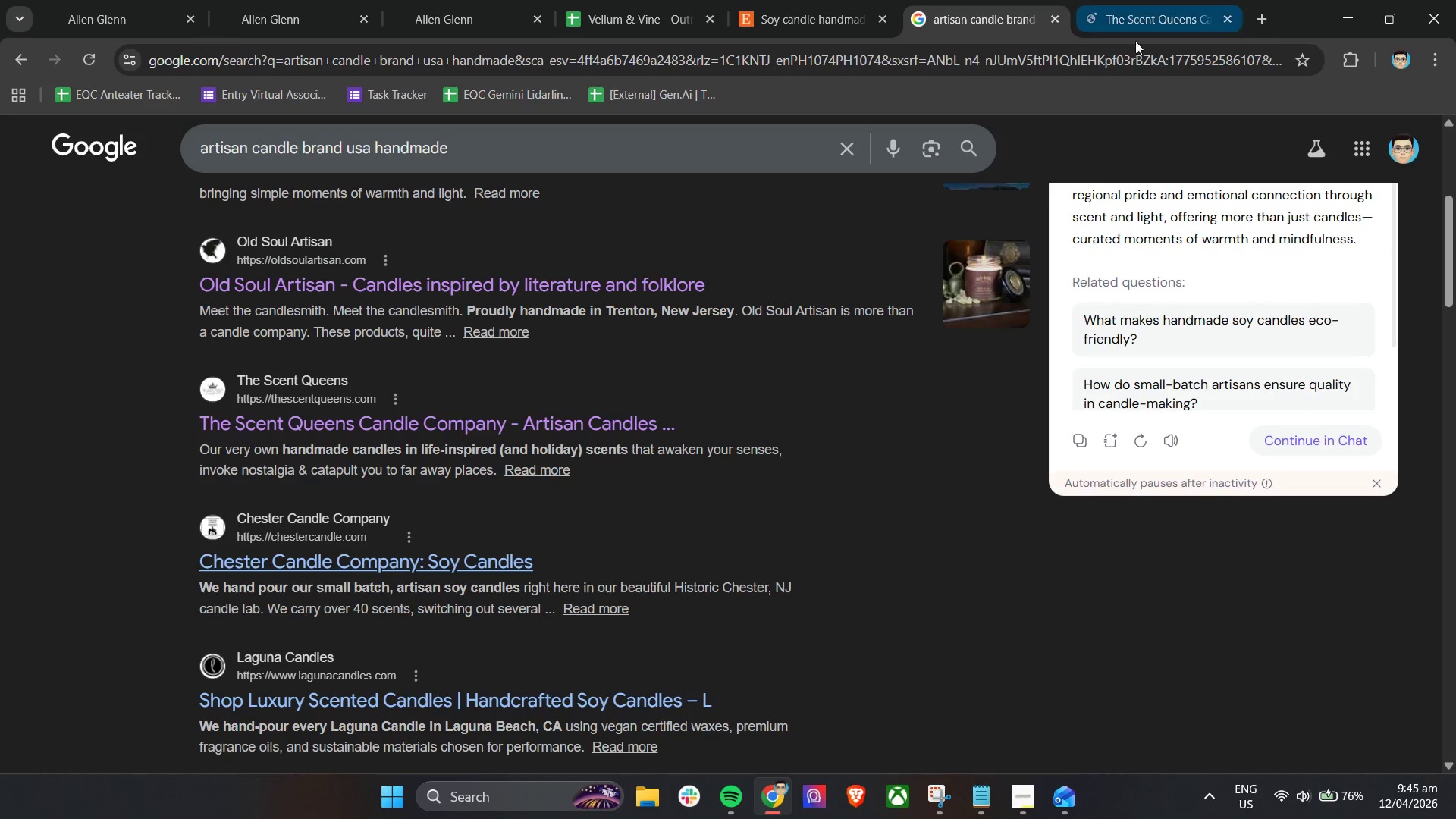 
left_click([1169, 0])
 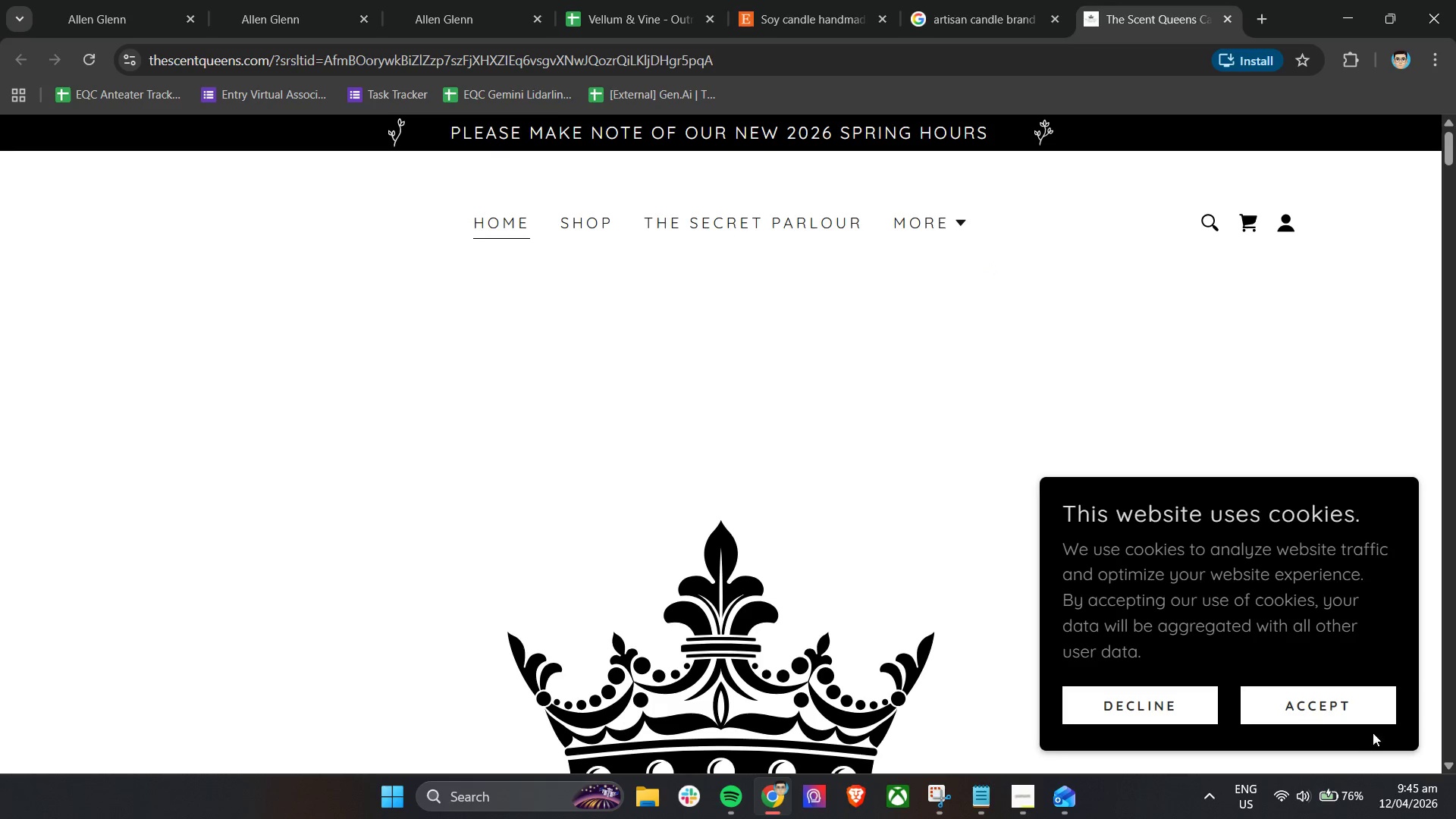 
wait(6.55)
 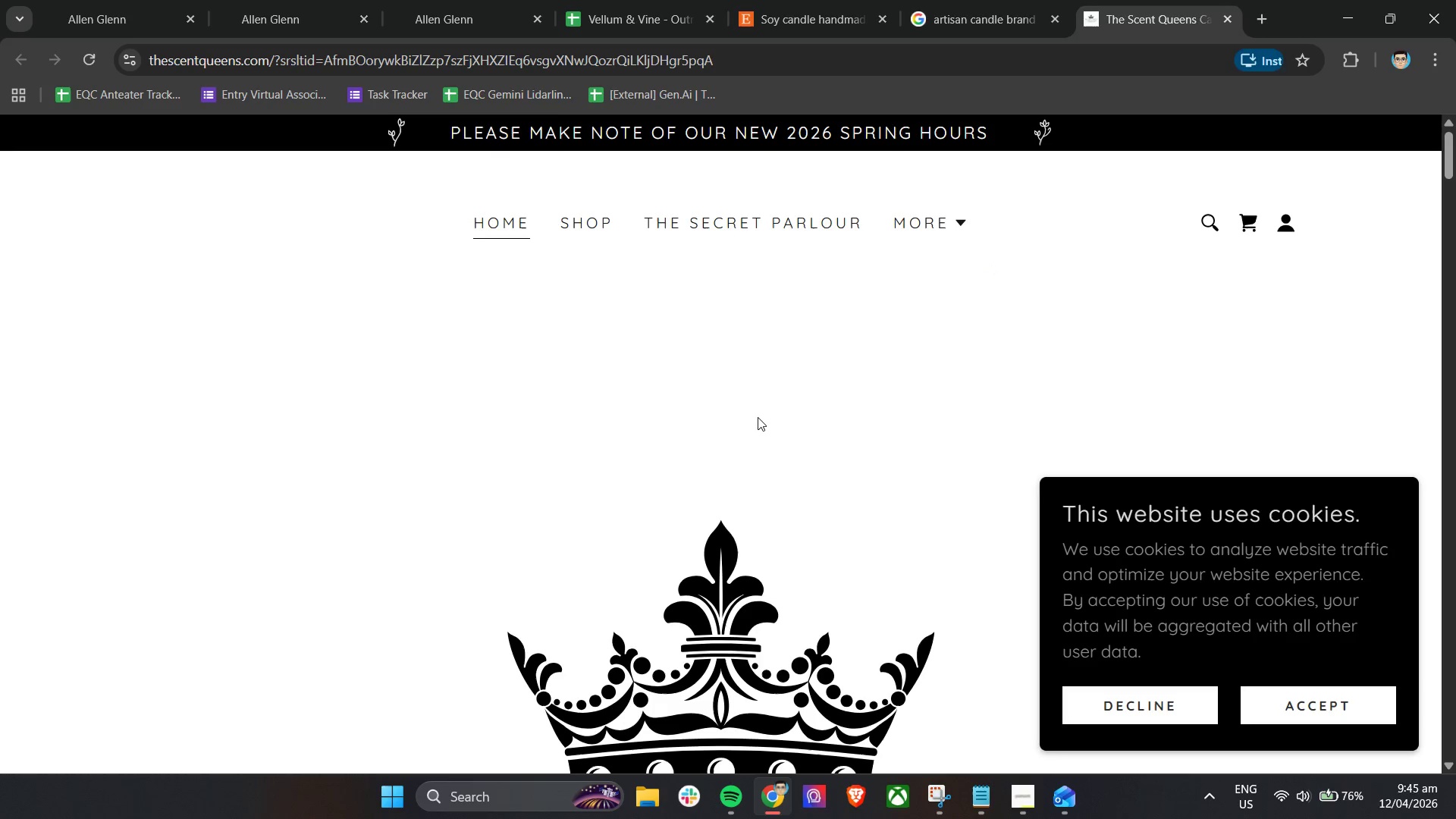 
left_click([1141, 703])
 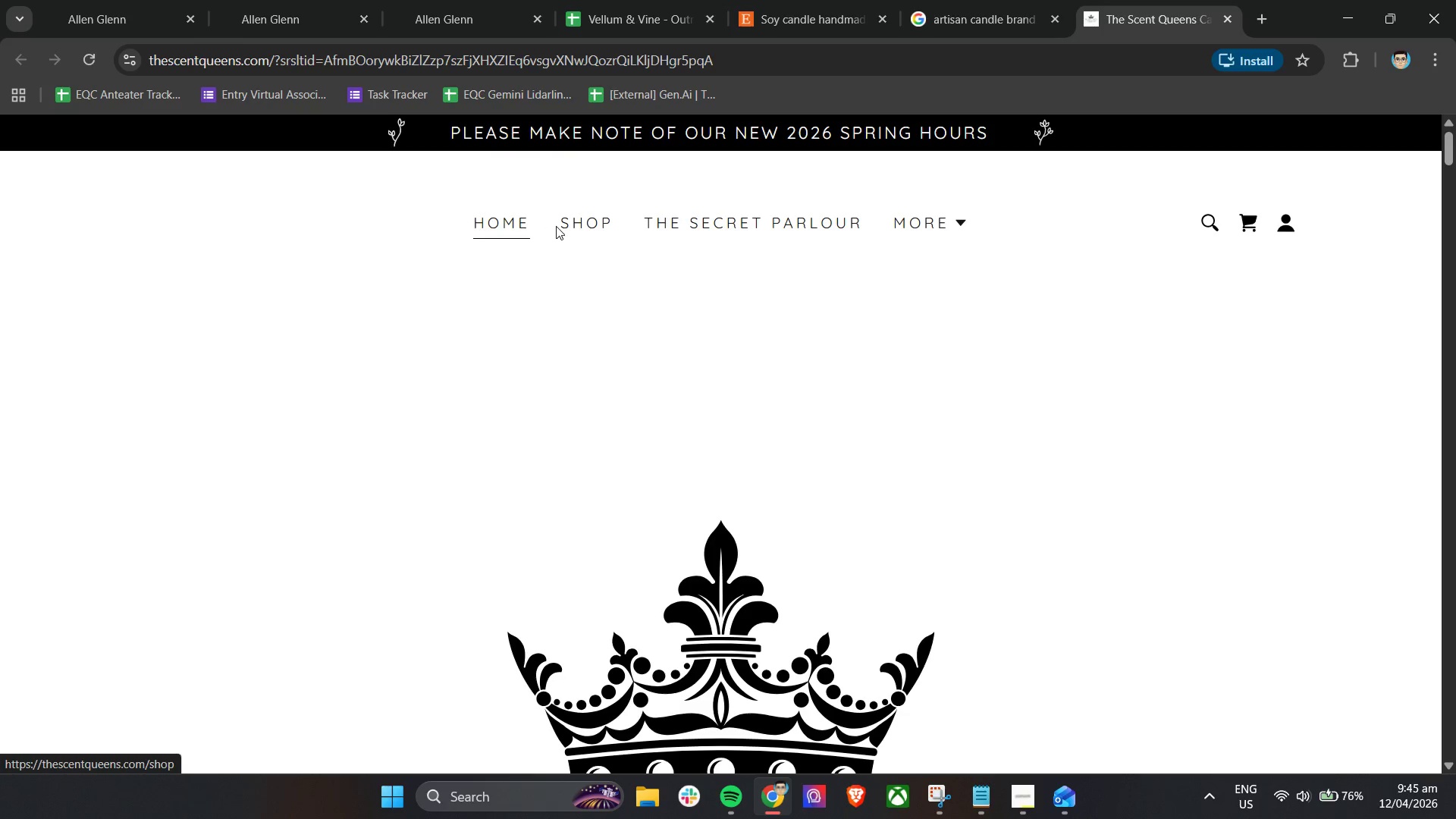 
right_click([591, 228])
 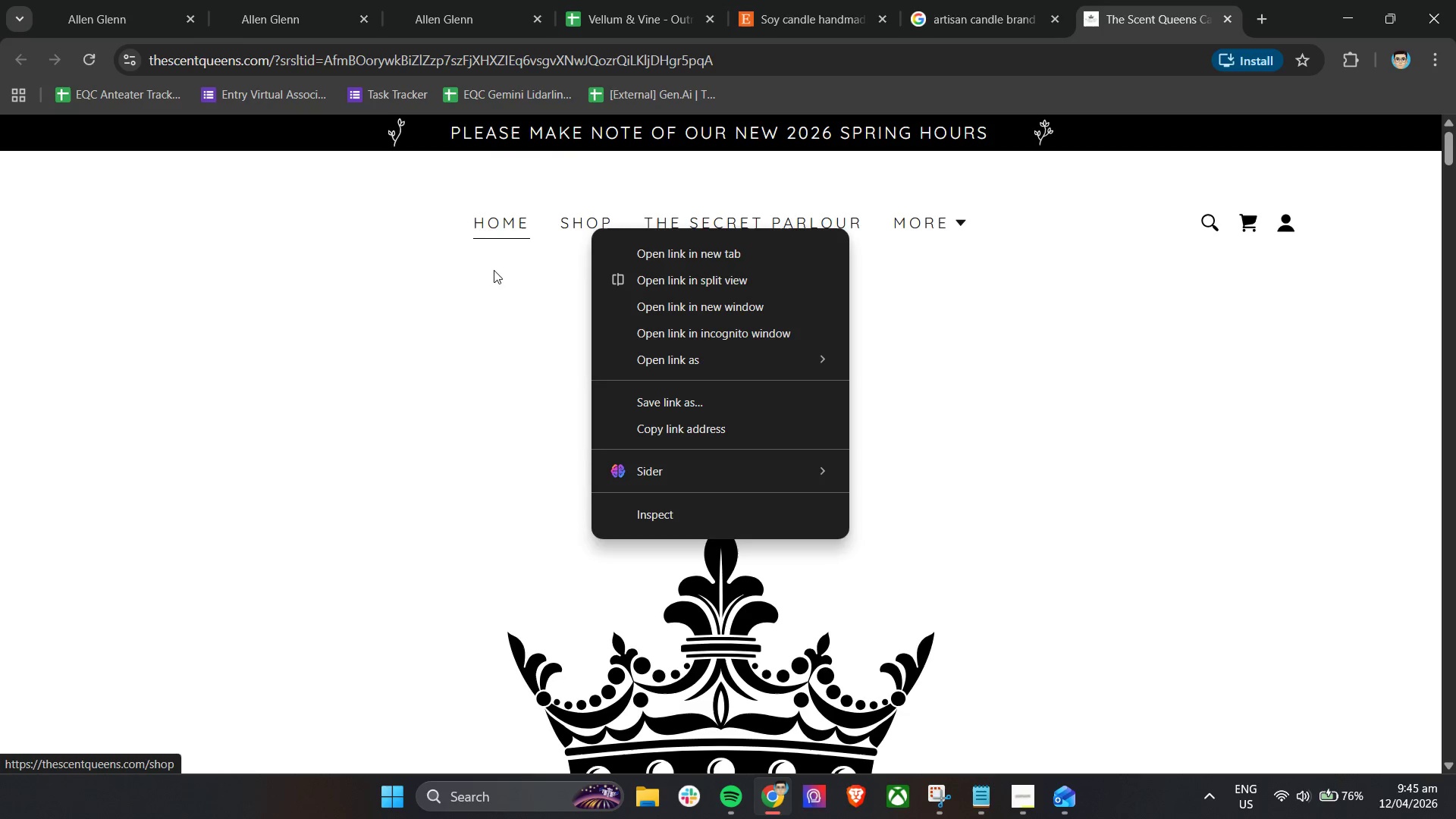 
left_click([483, 288])
 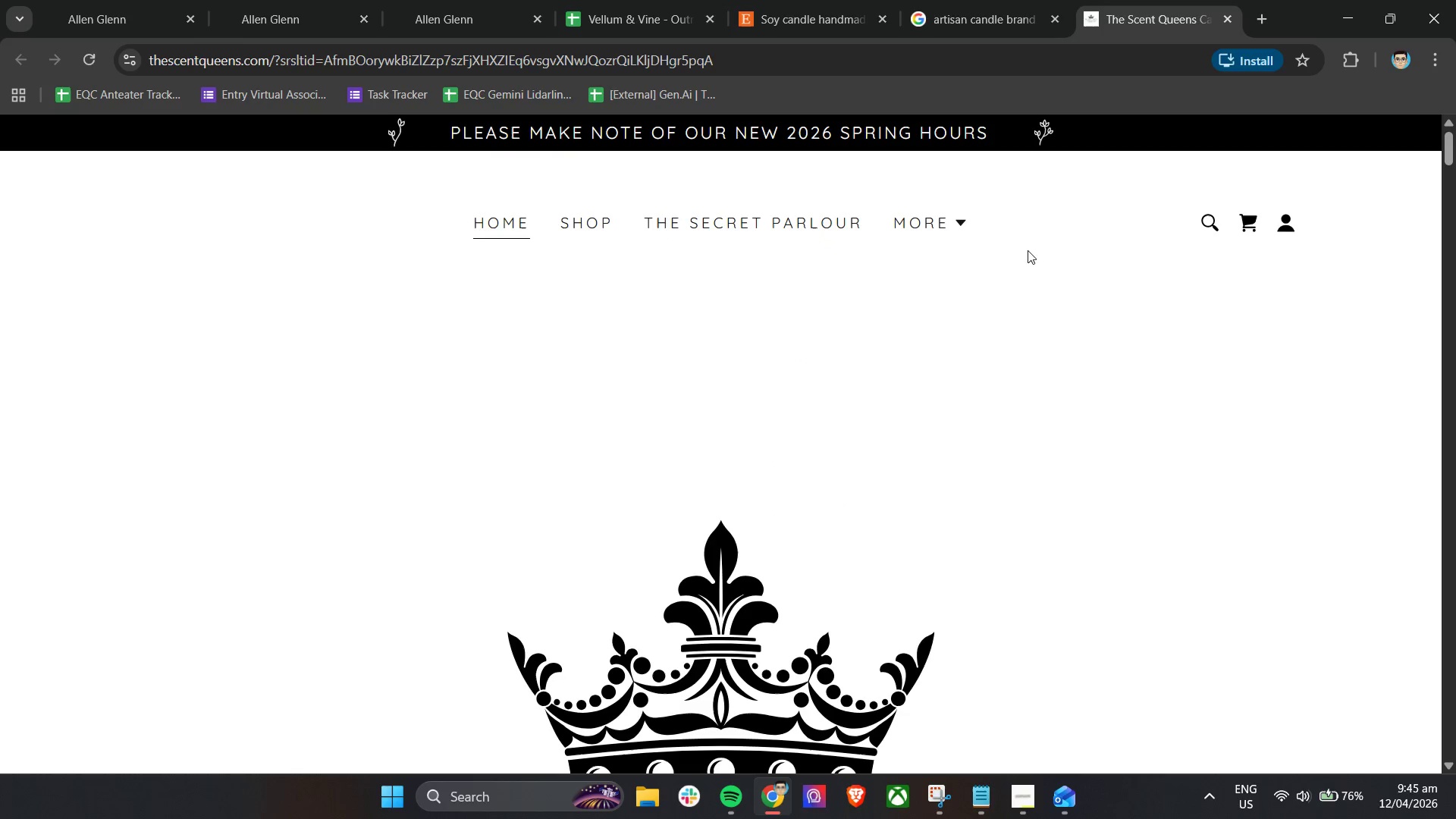 
left_click([958, 229])
 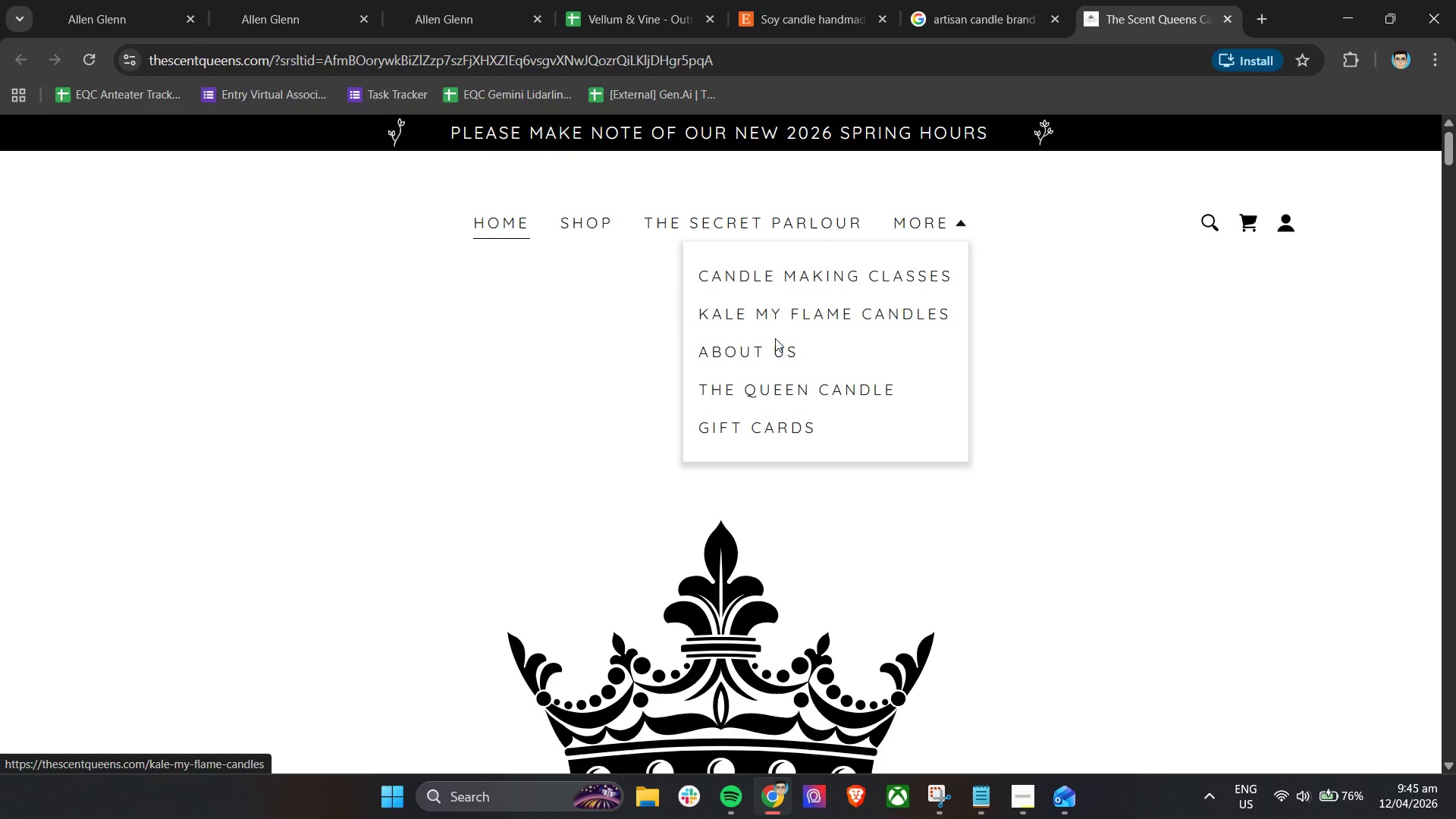 
right_click([758, 355])
 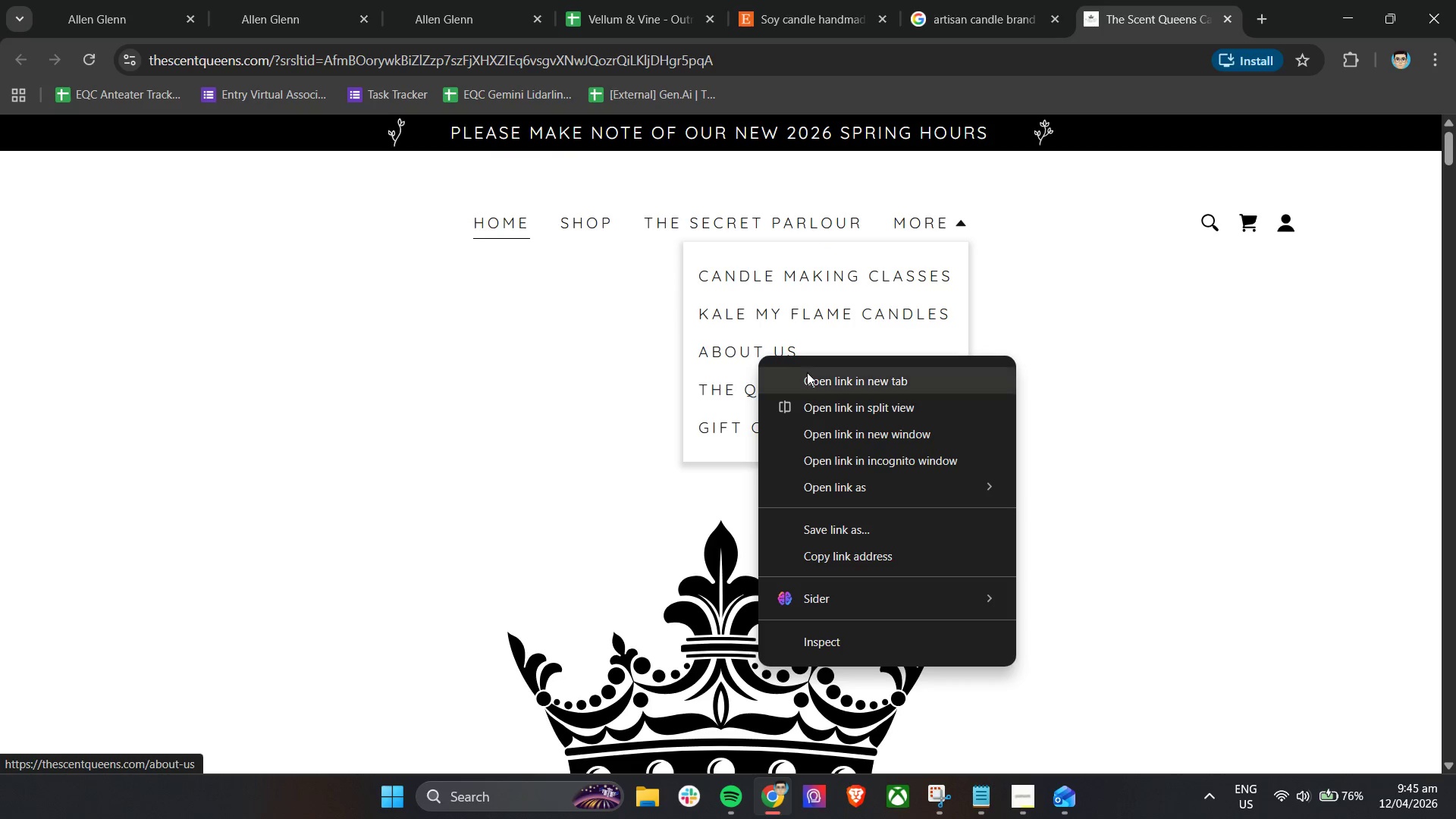 
left_click([807, 372])
 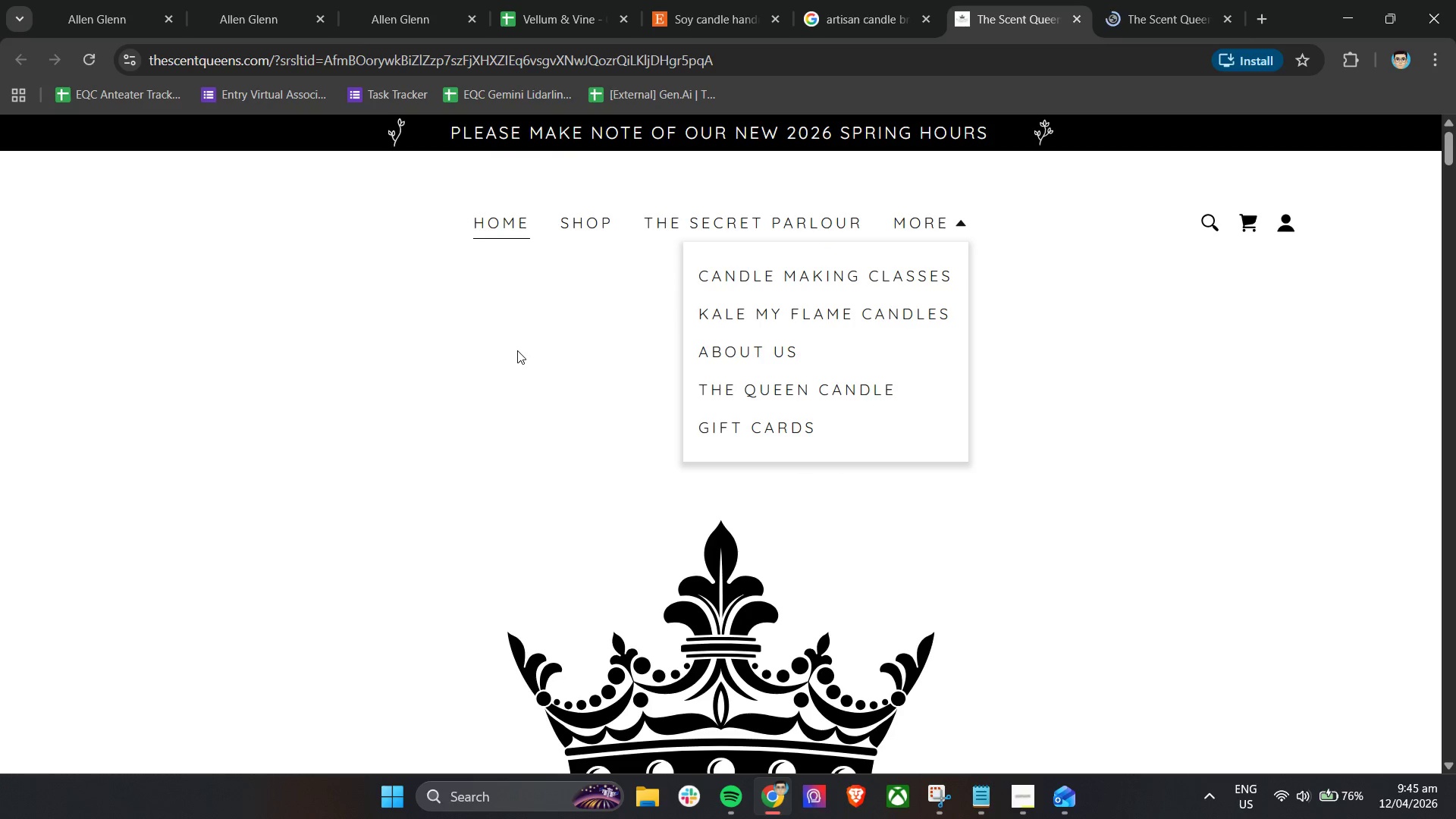 
left_click([517, 350])
 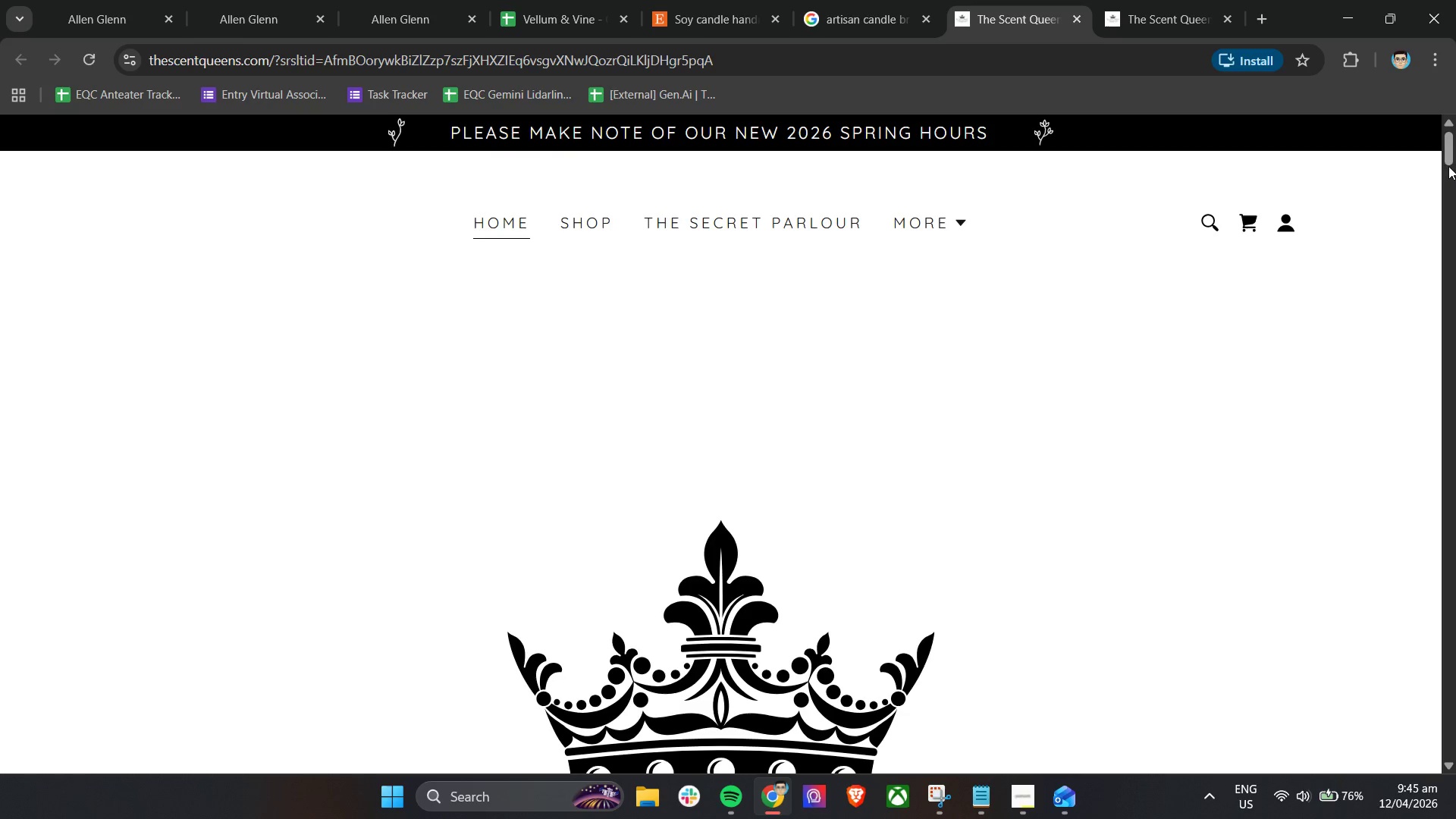 
left_click_drag(start_coordinate=[1447, 158], to_coordinate=[1420, 773])
 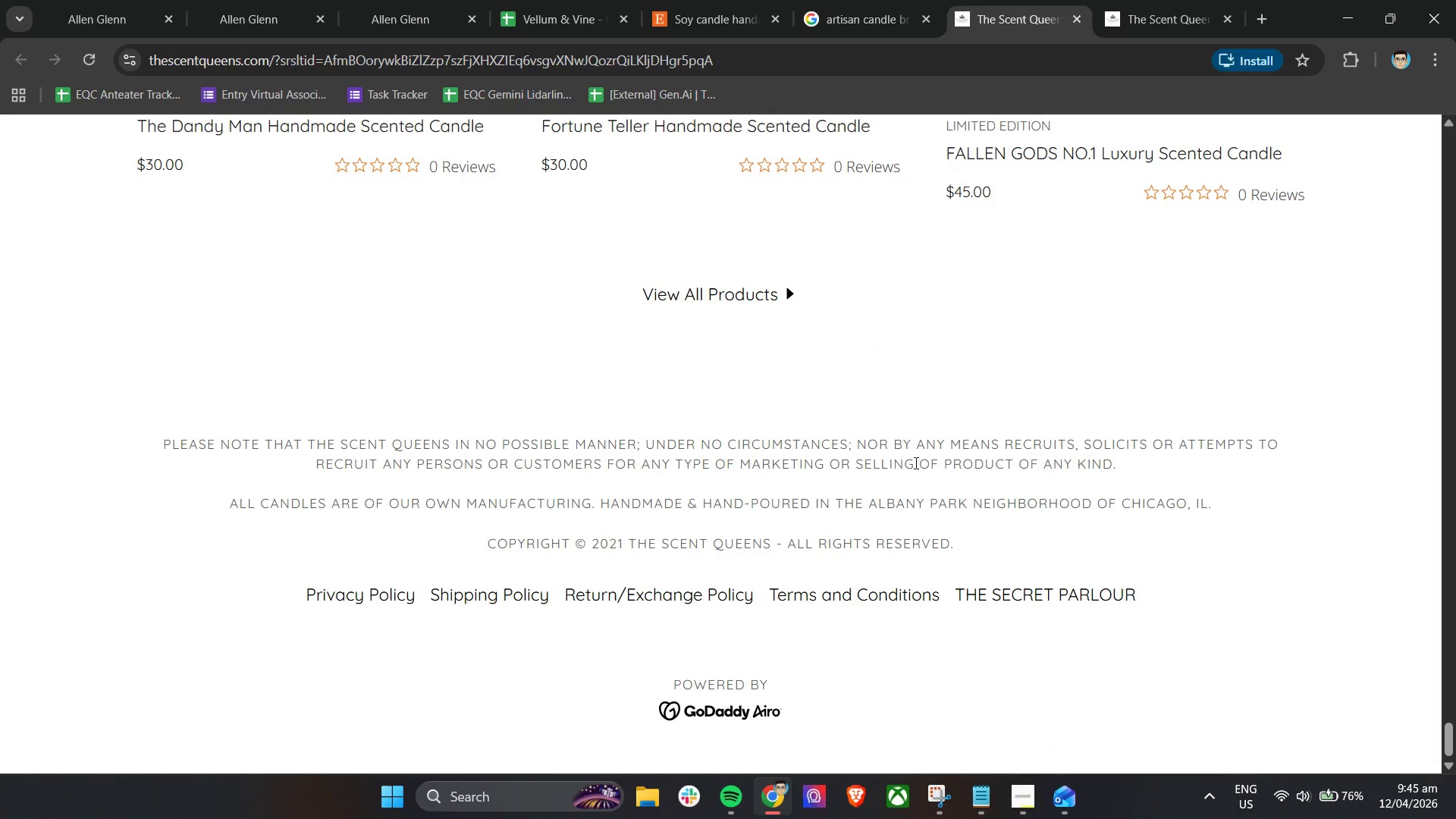 
scroll: coordinate [912, 461], scroll_direction: up, amount: 2.0
 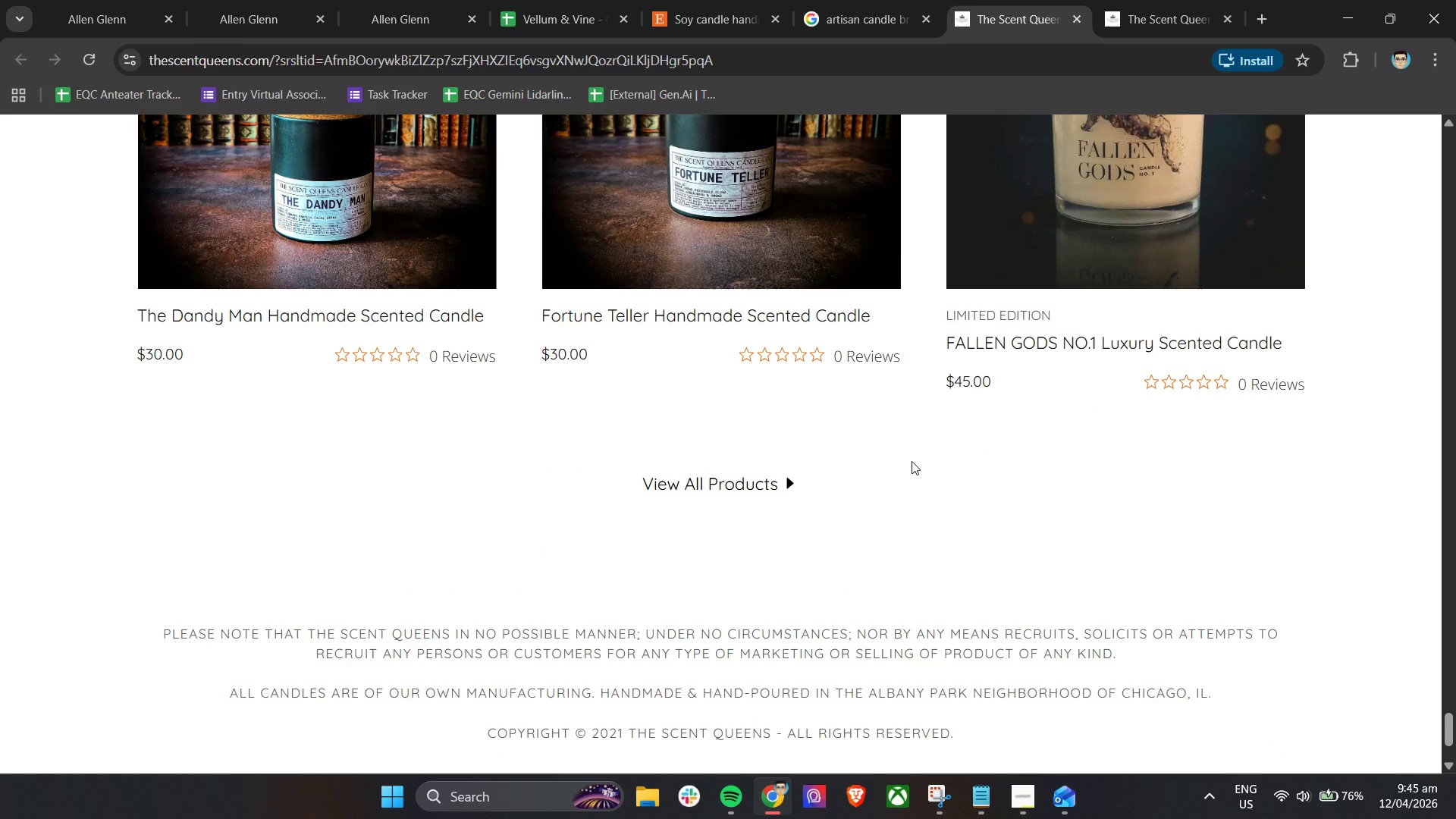 
scroll: coordinate [912, 461], scroll_direction: down, amount: 4.0
 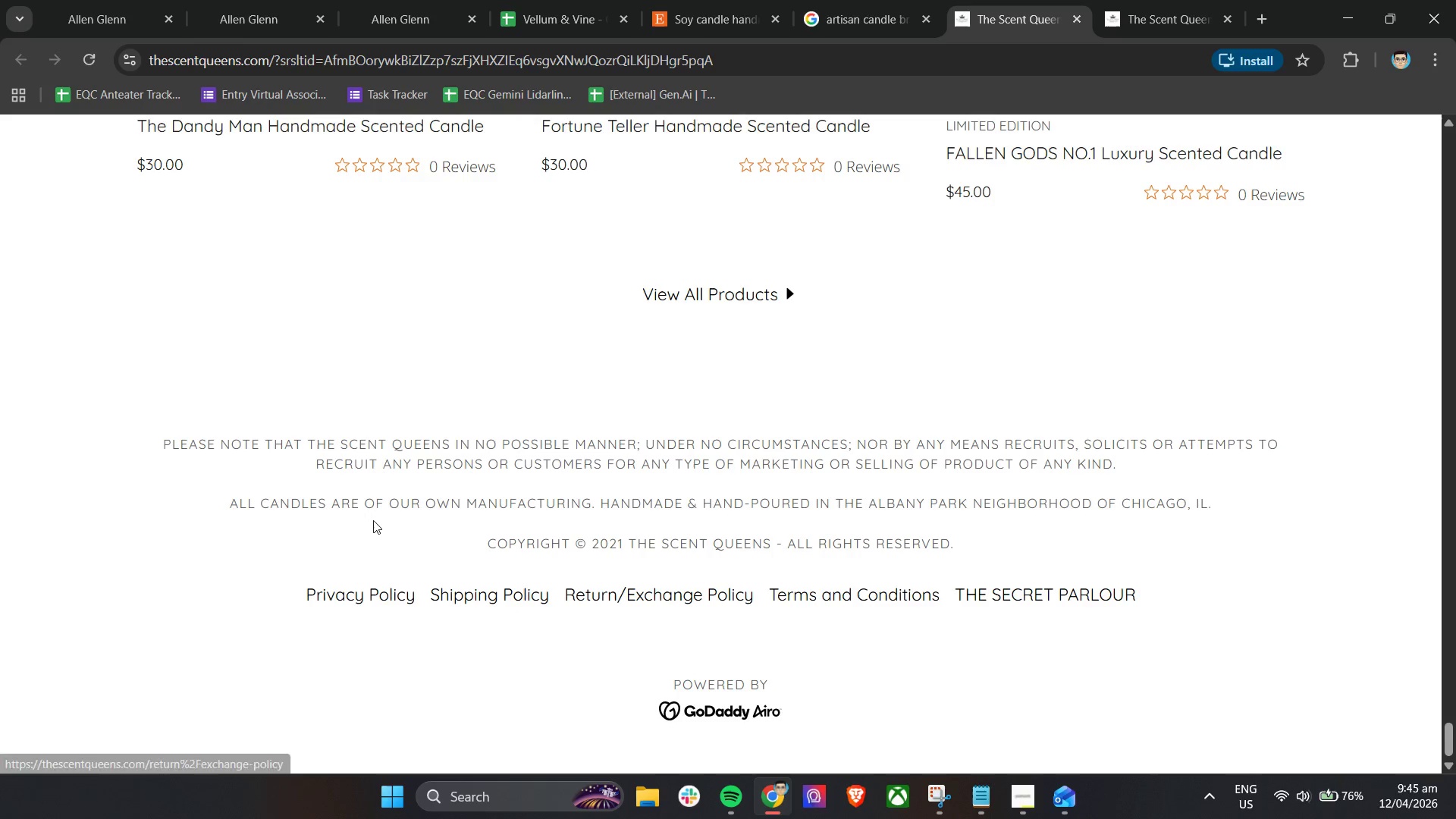 
wait(12.28)
 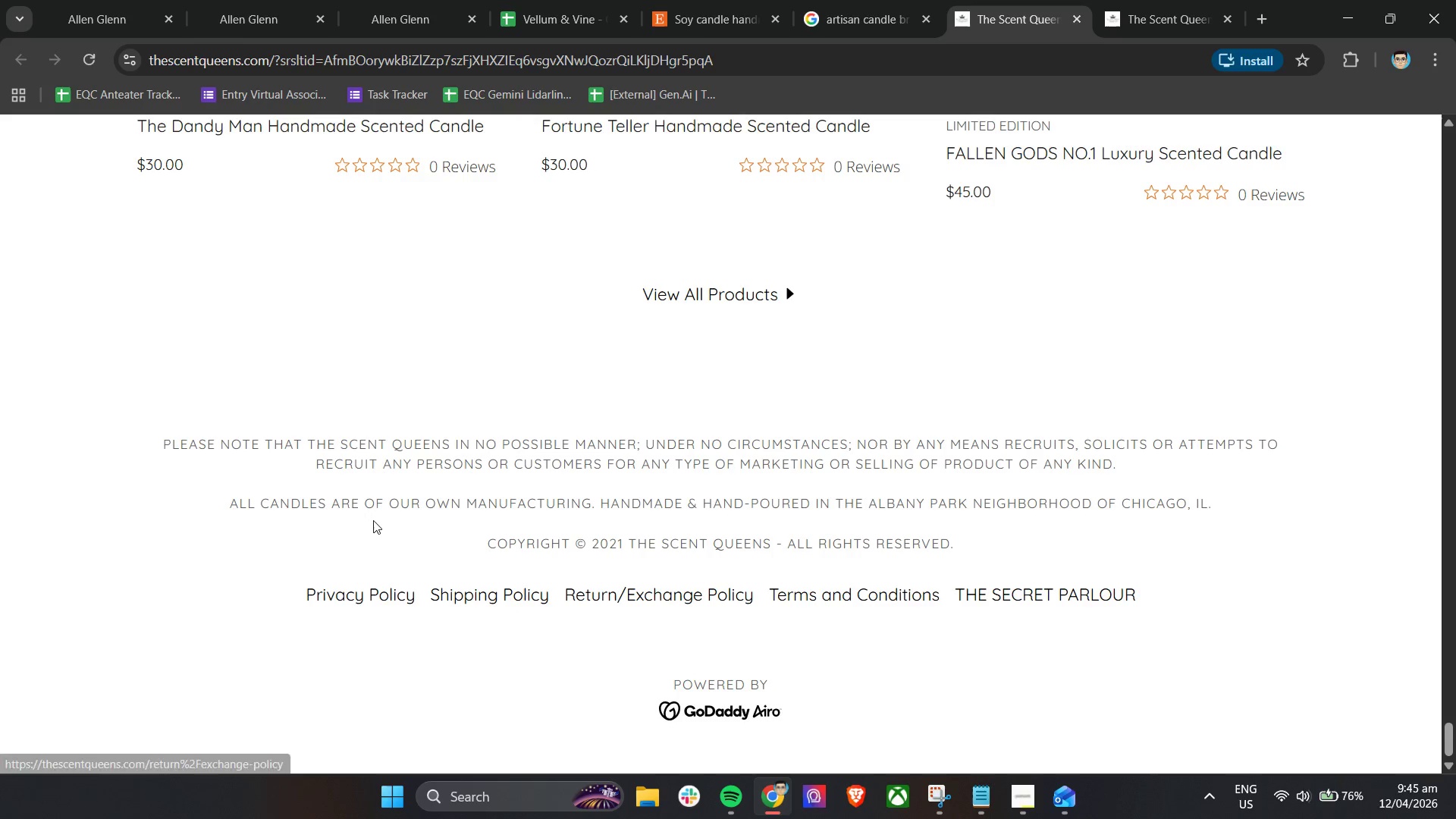 
scroll: coordinate [304, 488], scroll_direction: down, amount: 5.0
 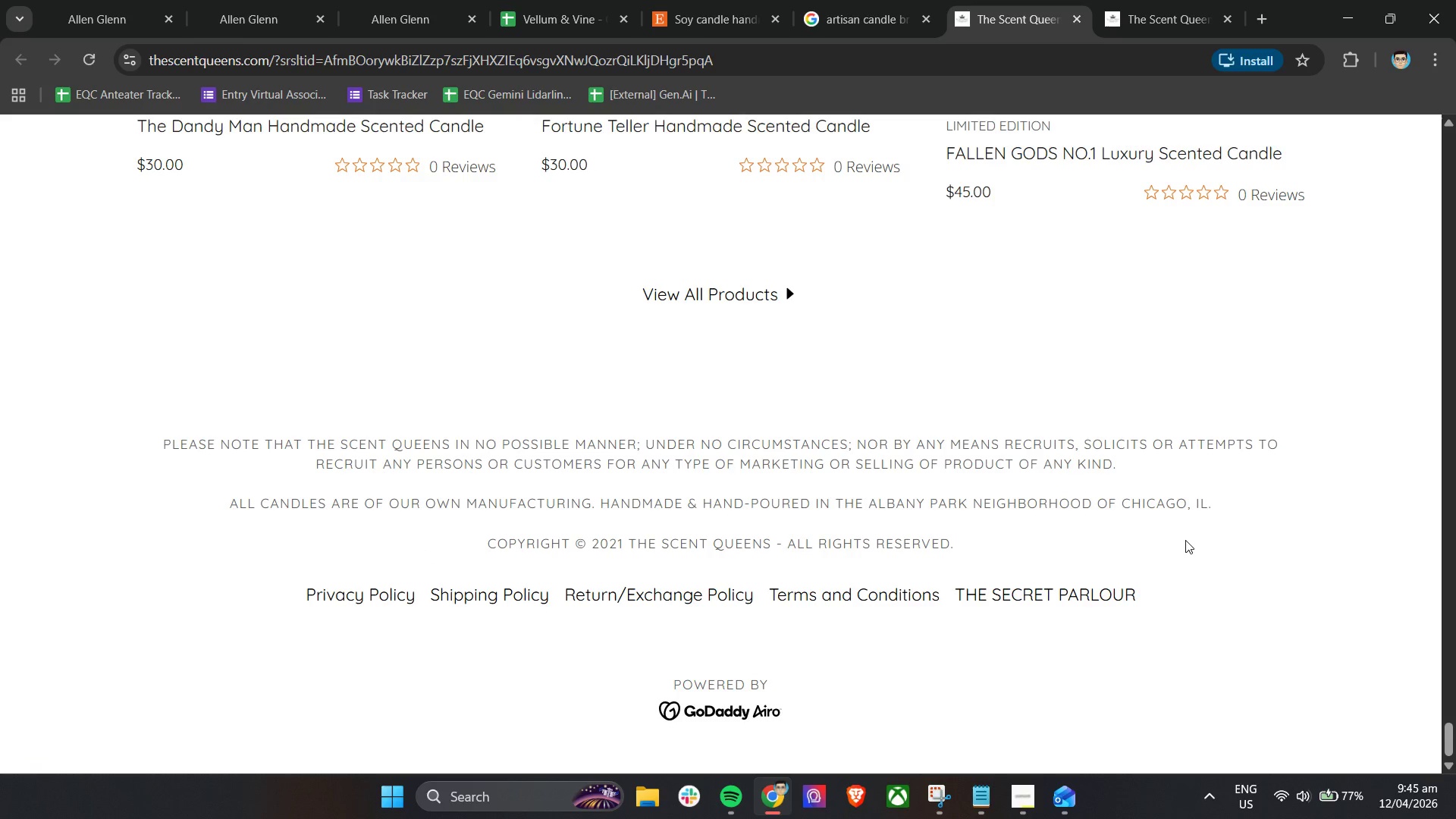 
scroll: coordinate [951, 424], scroll_direction: up, amount: 3.0
 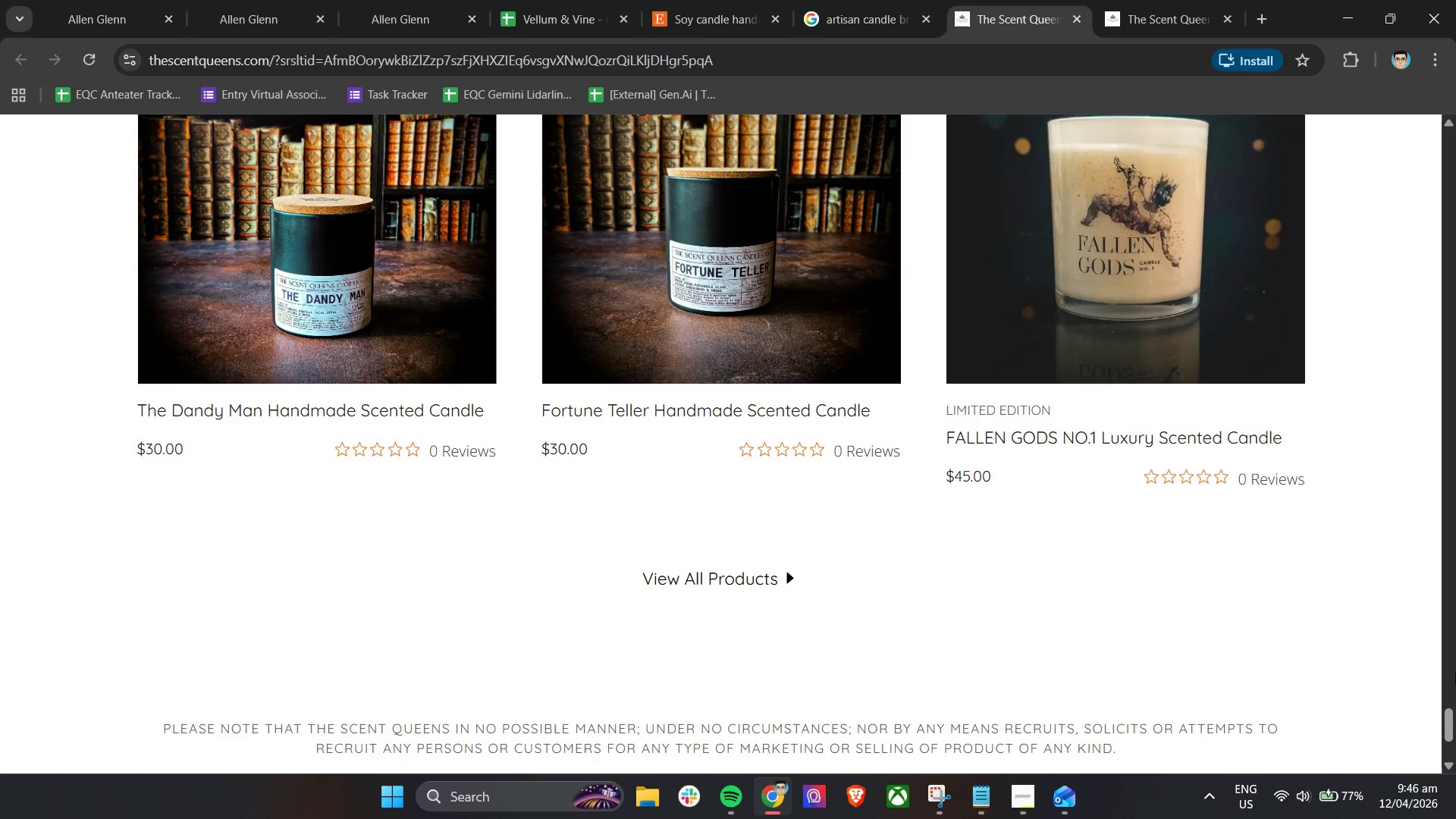 
wait(8.27)
 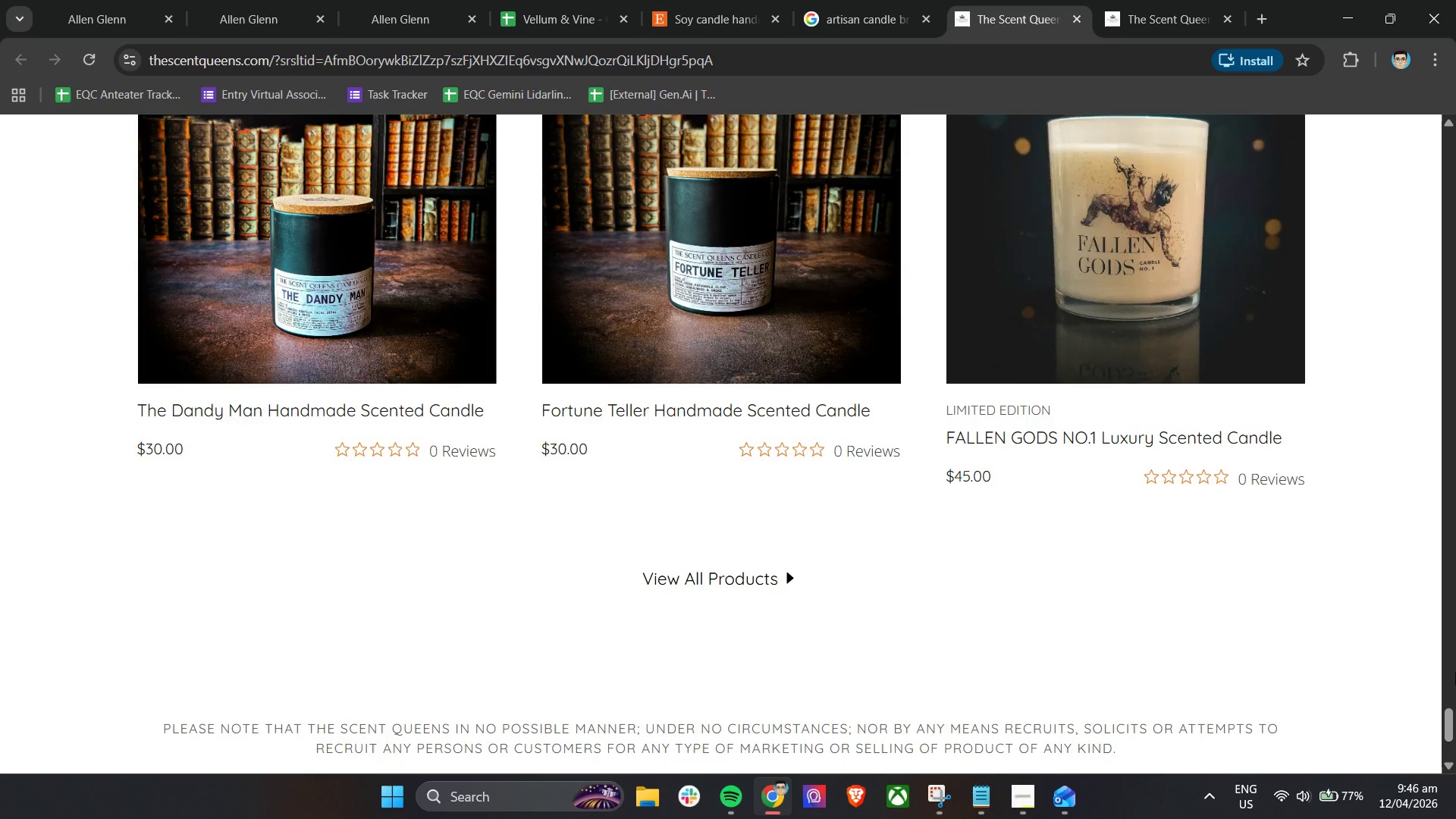 
left_click_drag(start_coordinate=[1446, 721], to_coordinate=[1455, 145])
 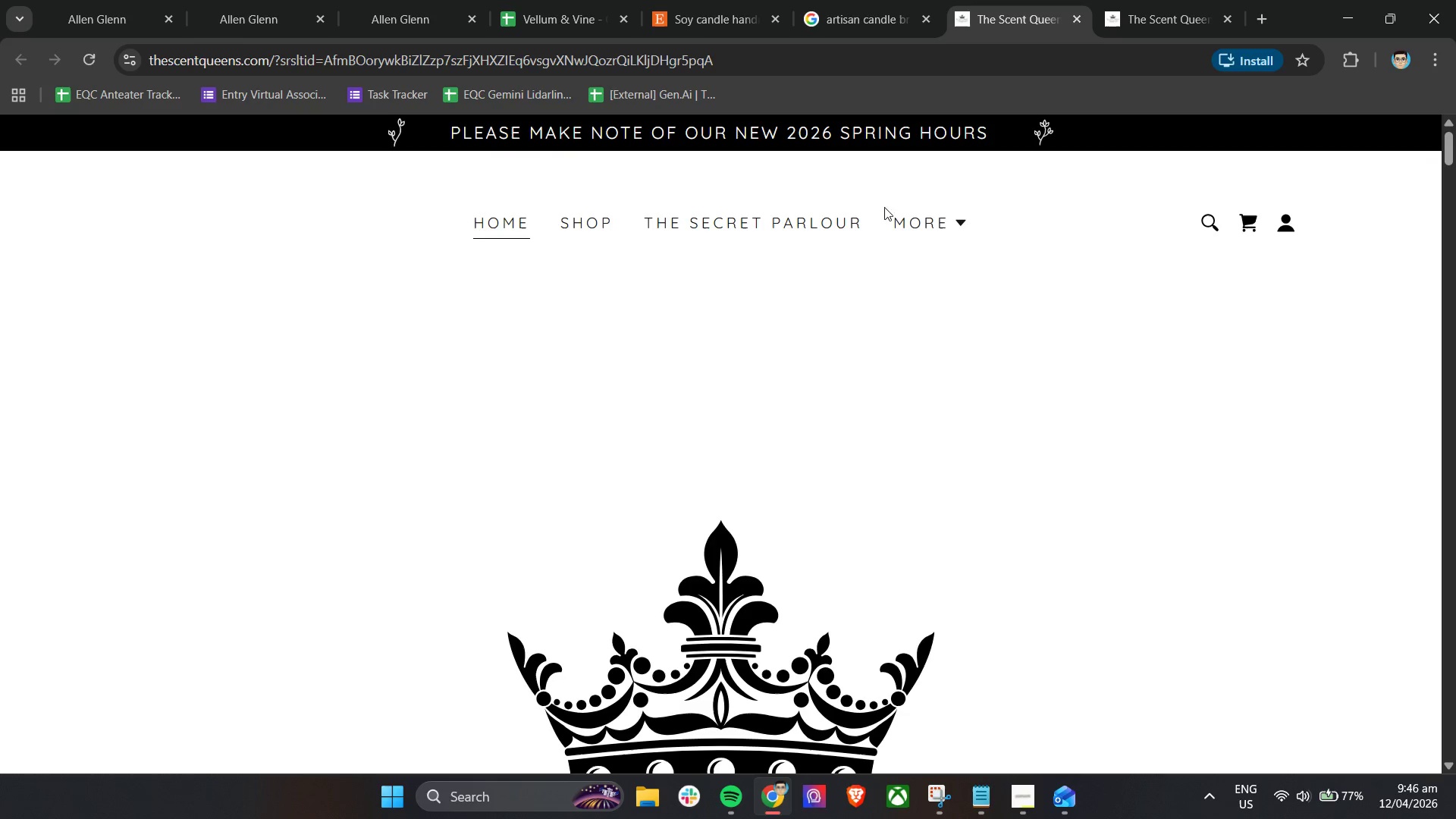 
left_click([1119, 0])
 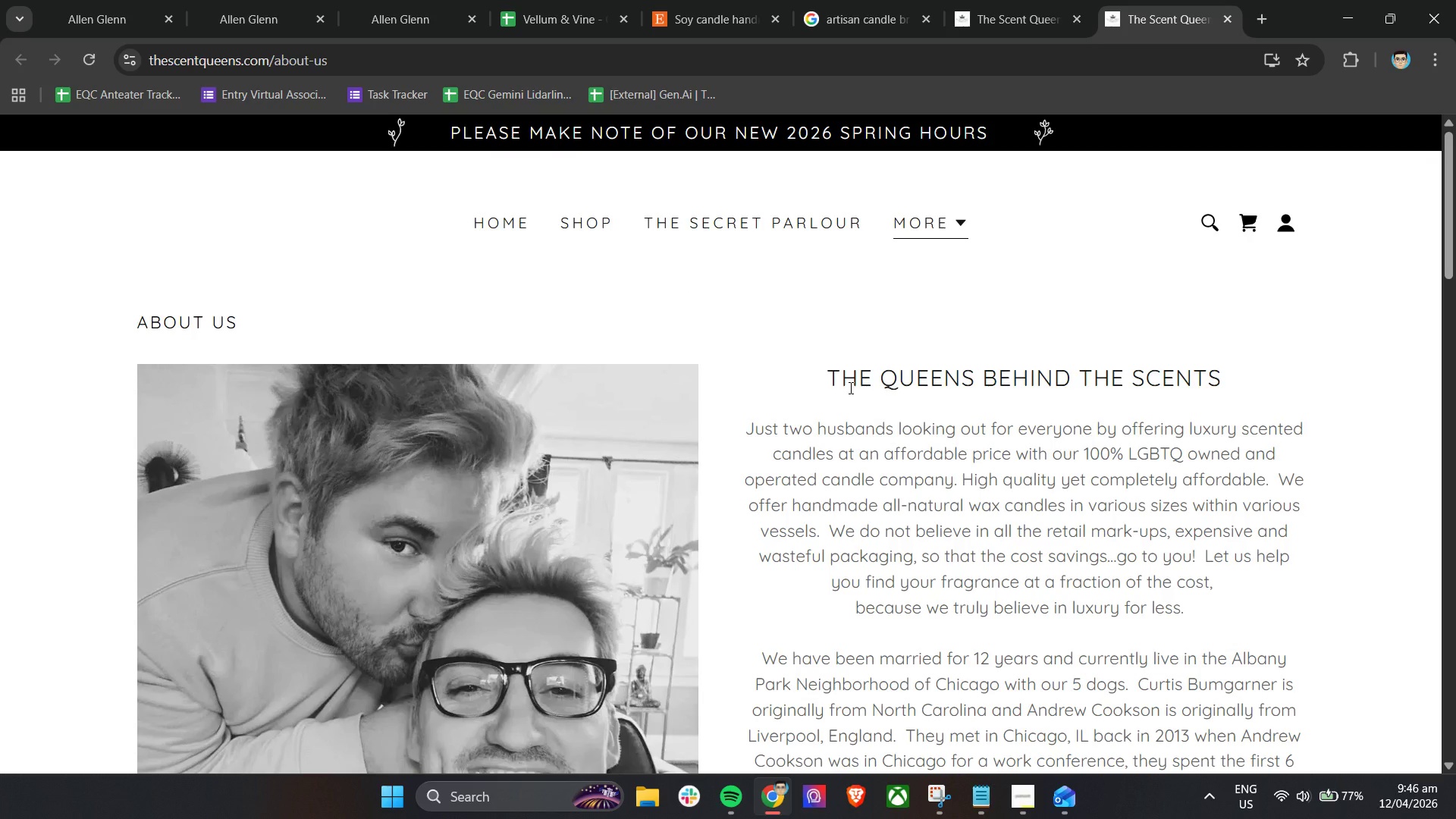 
scroll: coordinate [849, 388], scroll_direction: down, amount: 2.0
 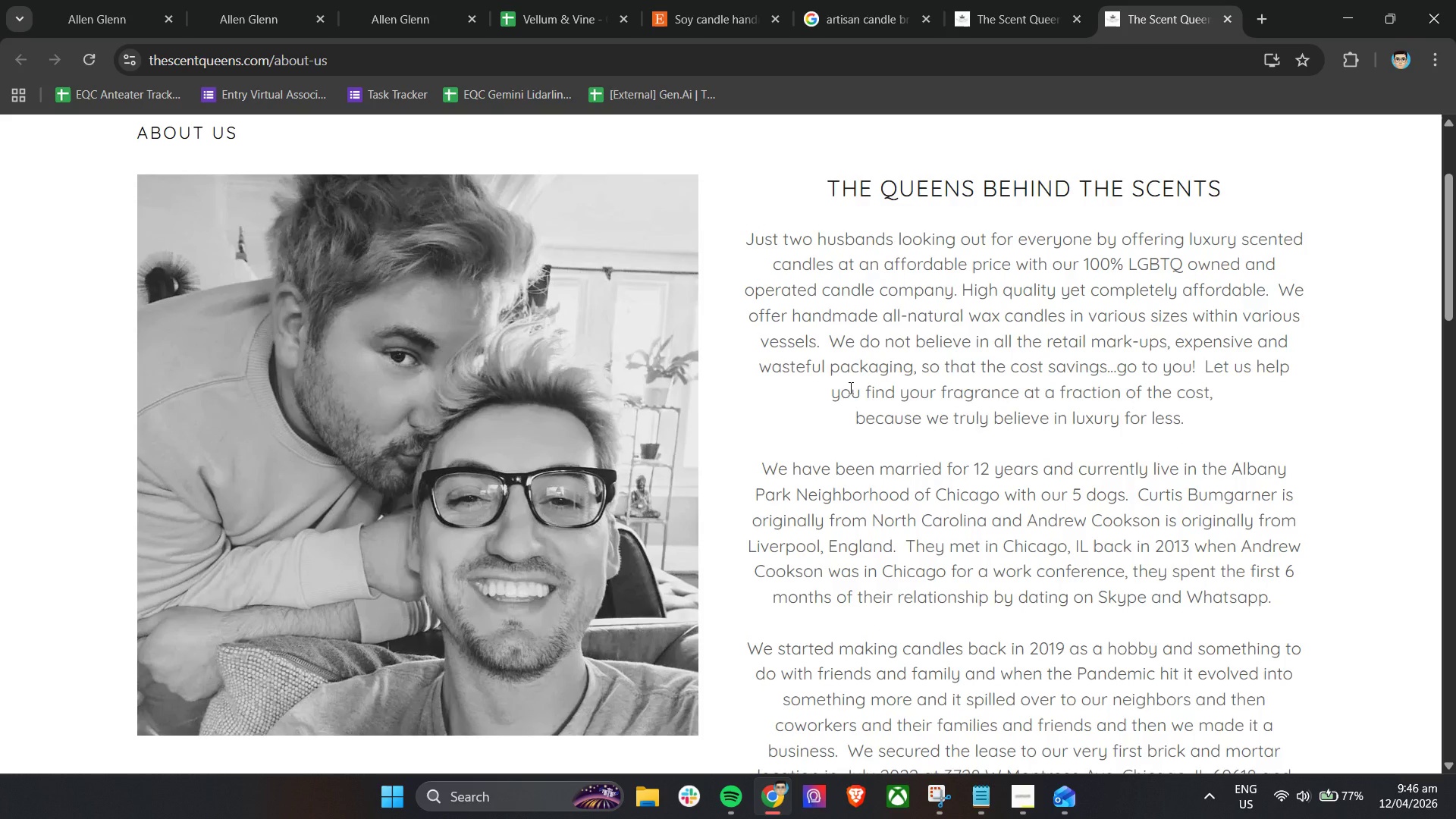 
key(Control+F)
 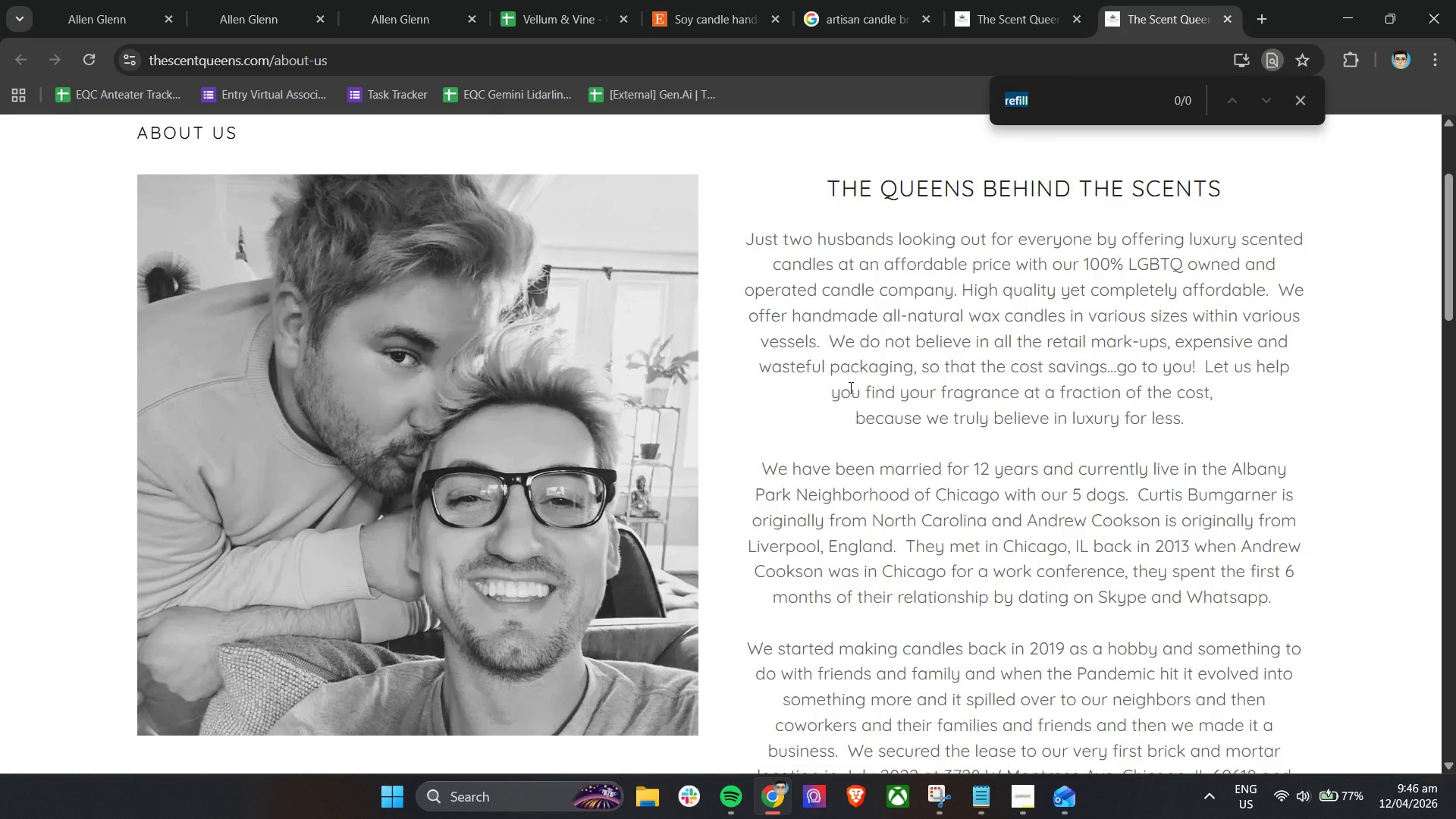 
type(Edo)
key(Backspace)
key(Backspace)
type(co)
 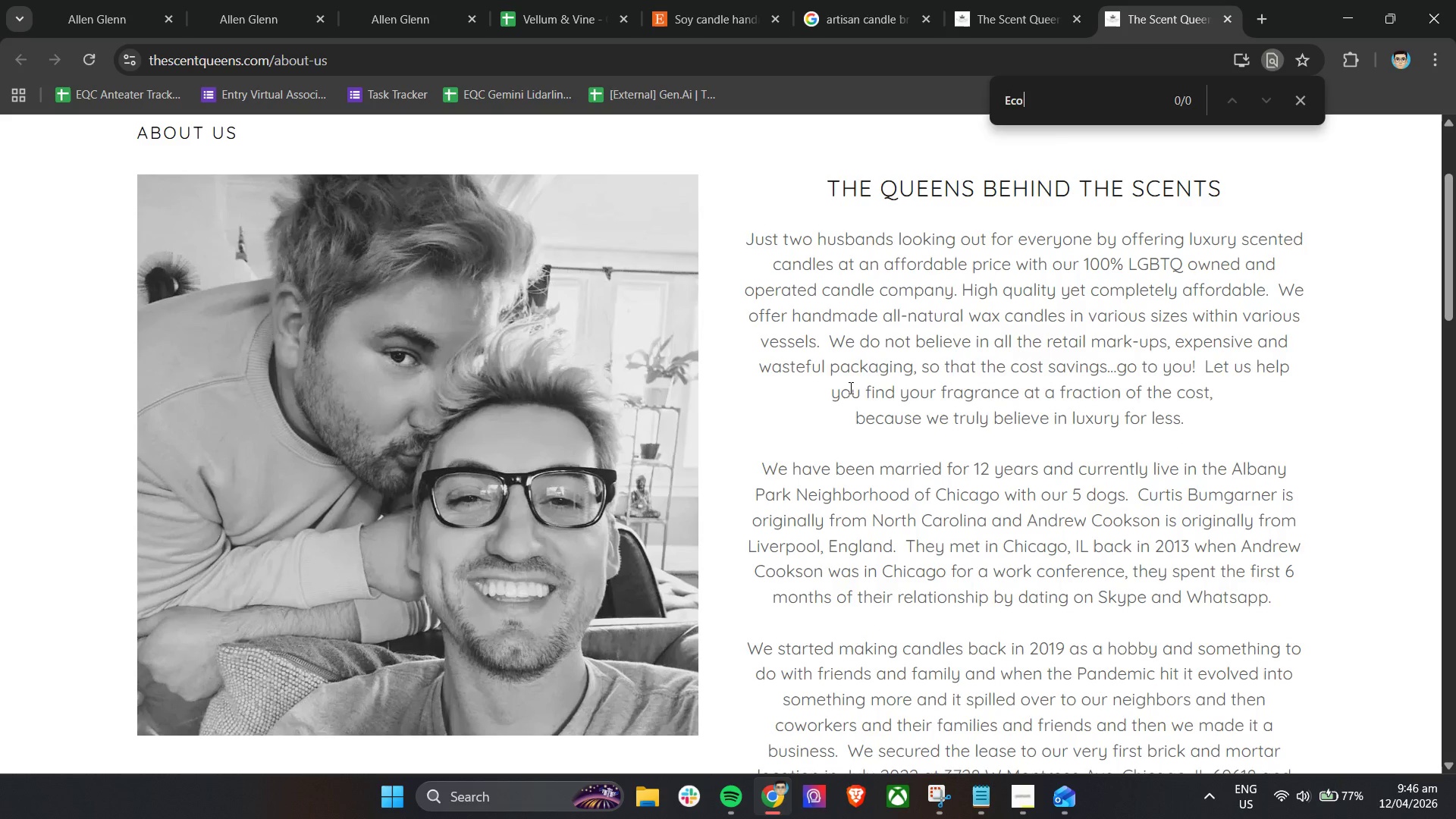 
key(Enter)
 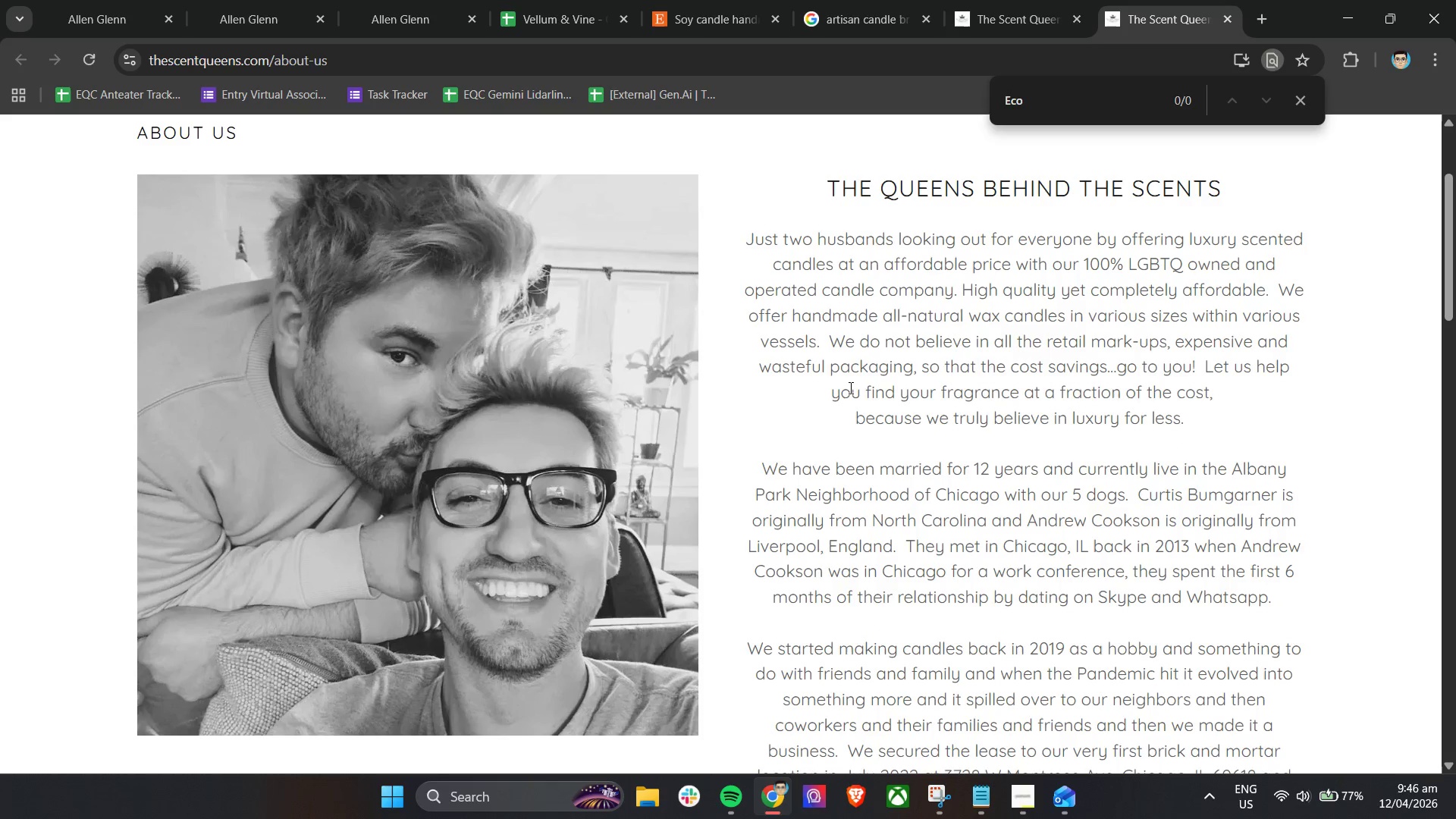 
key(Enter)
 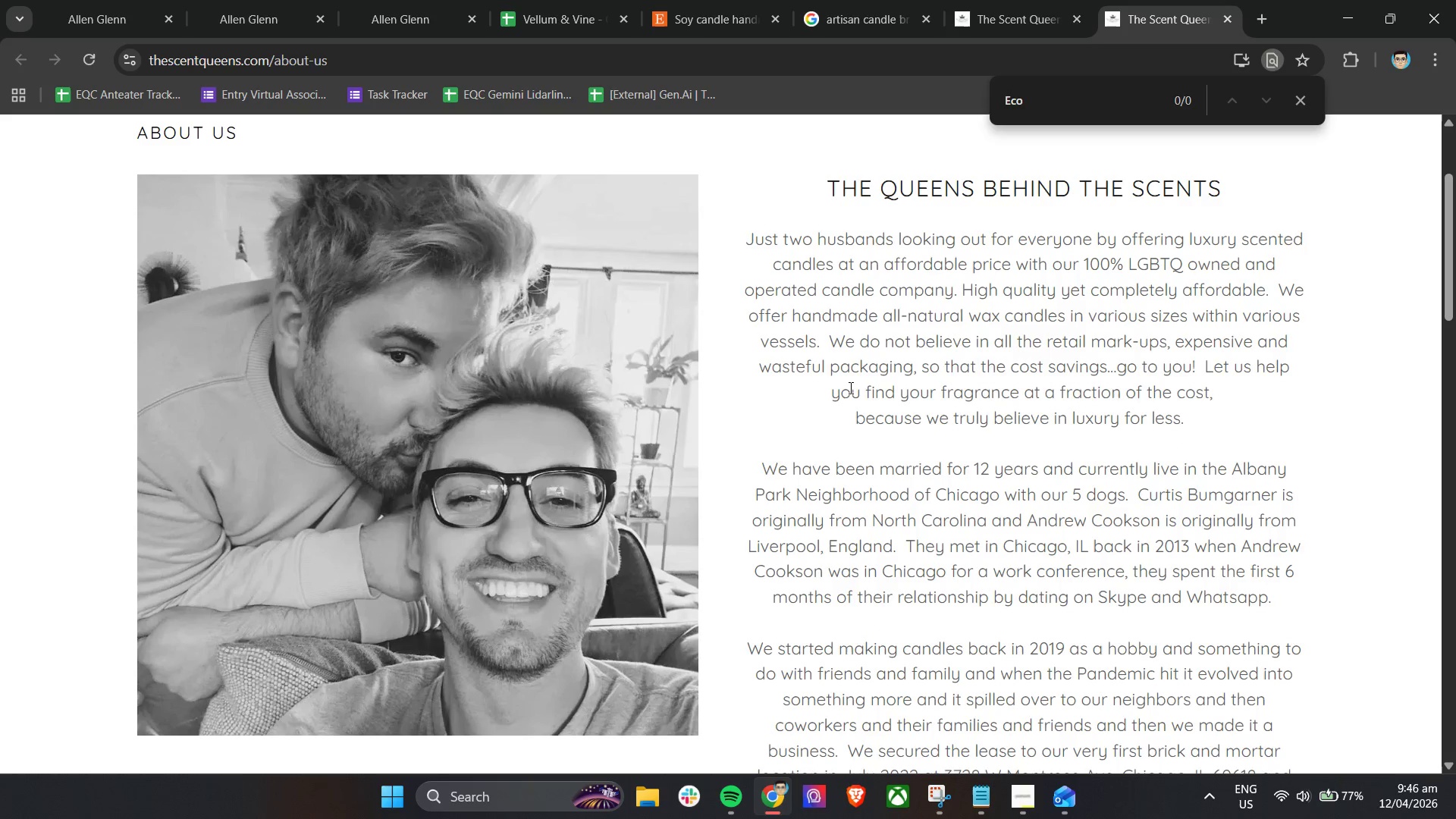 
key(Enter)
 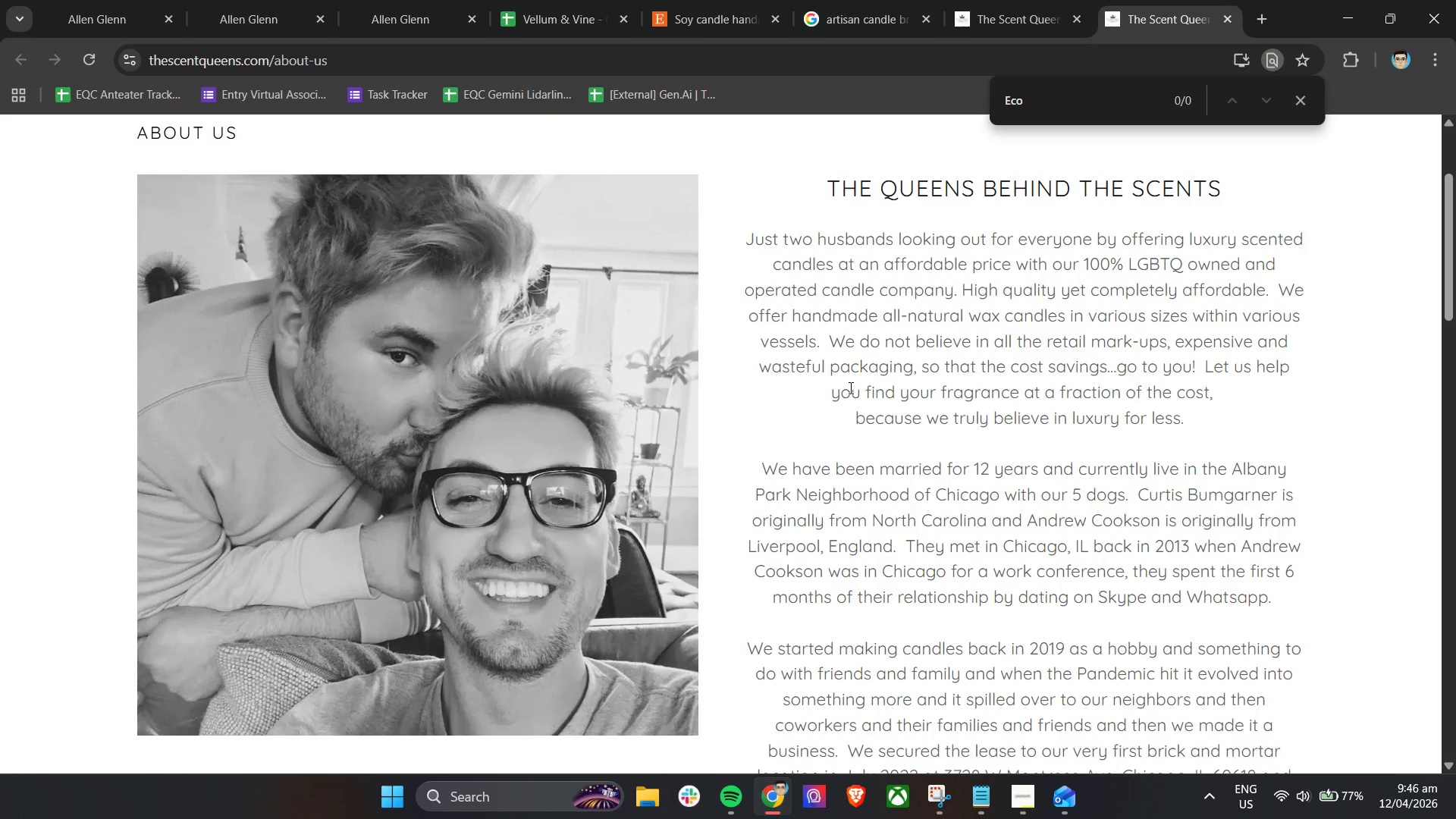 
key(Enter)
 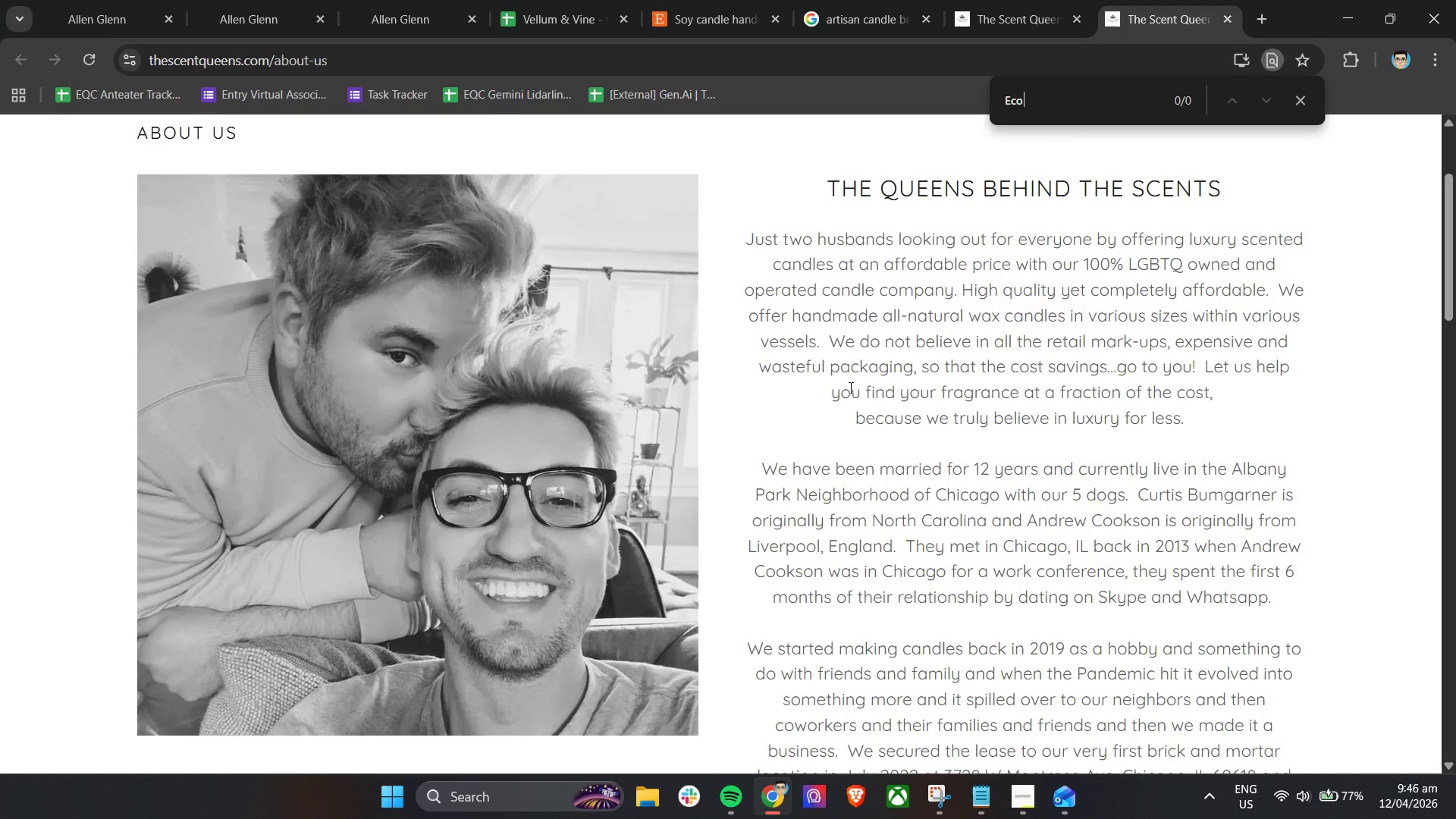 
key(Backspace)
key(Backspace)
key(Backspace)
key(Backspace)
type(RE)
key(Backspace)
type(efill)
 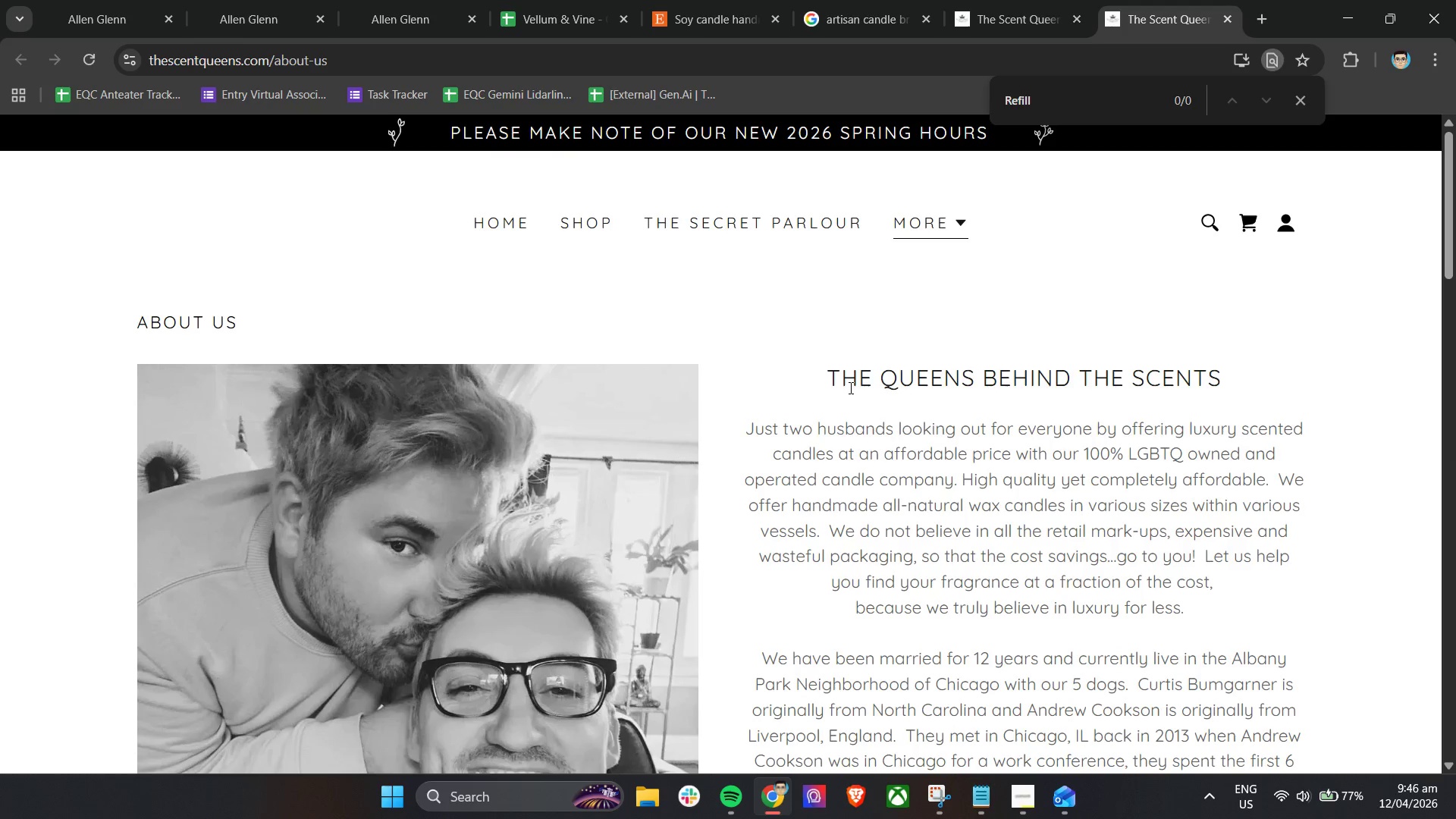 
 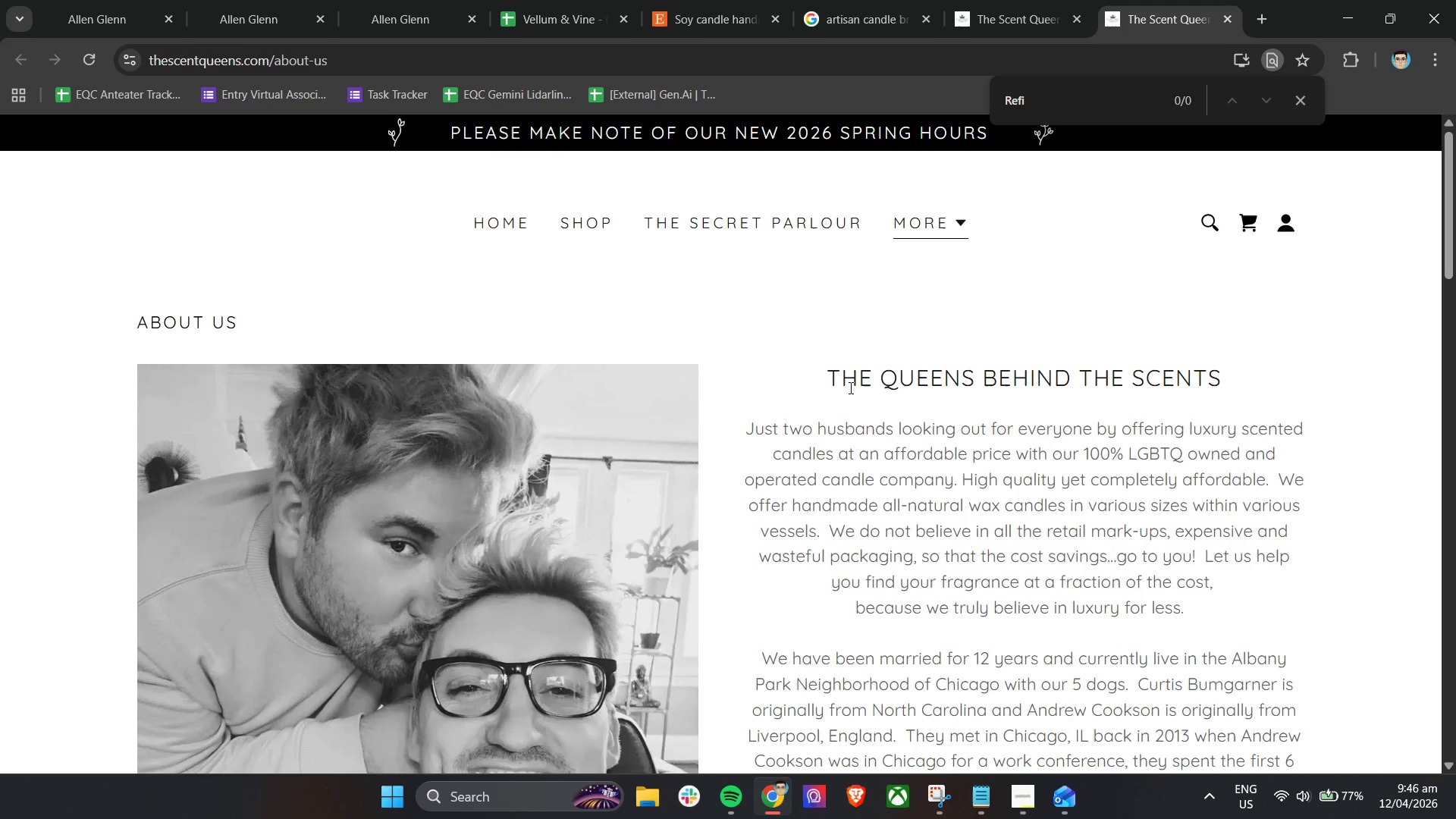 
key(Enter)
 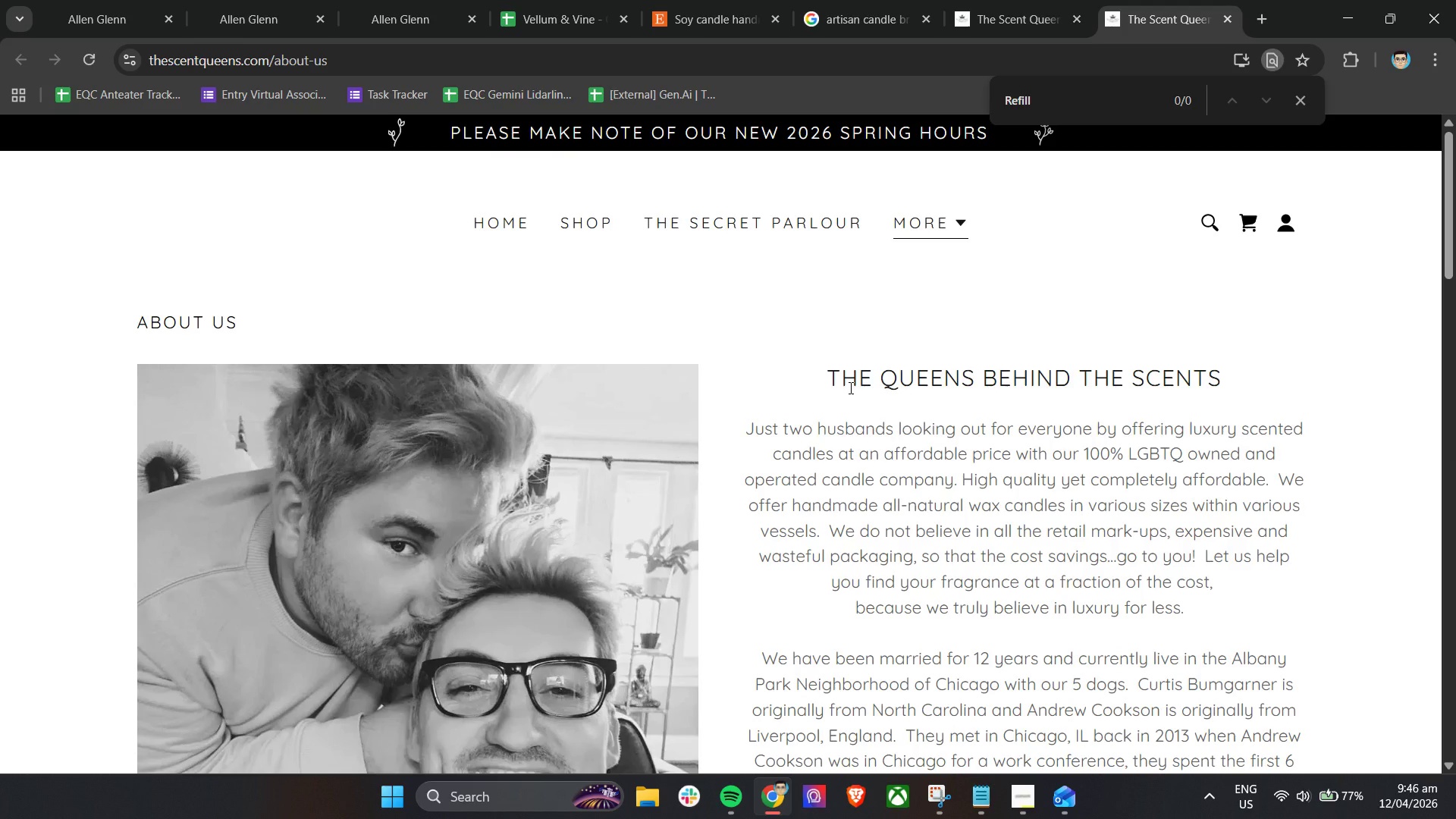 
key(Control+A)
 